 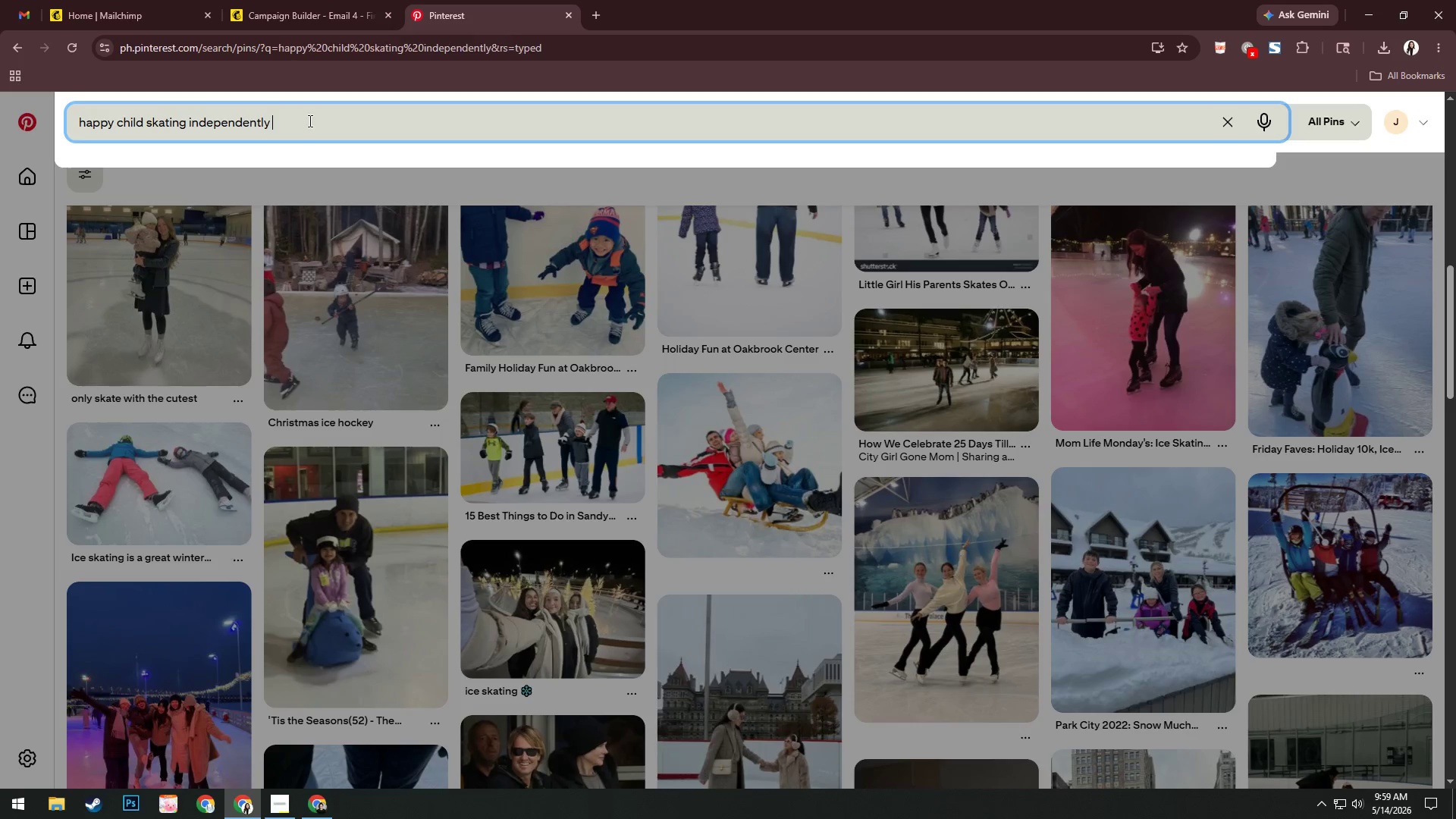 
key(Enter)
 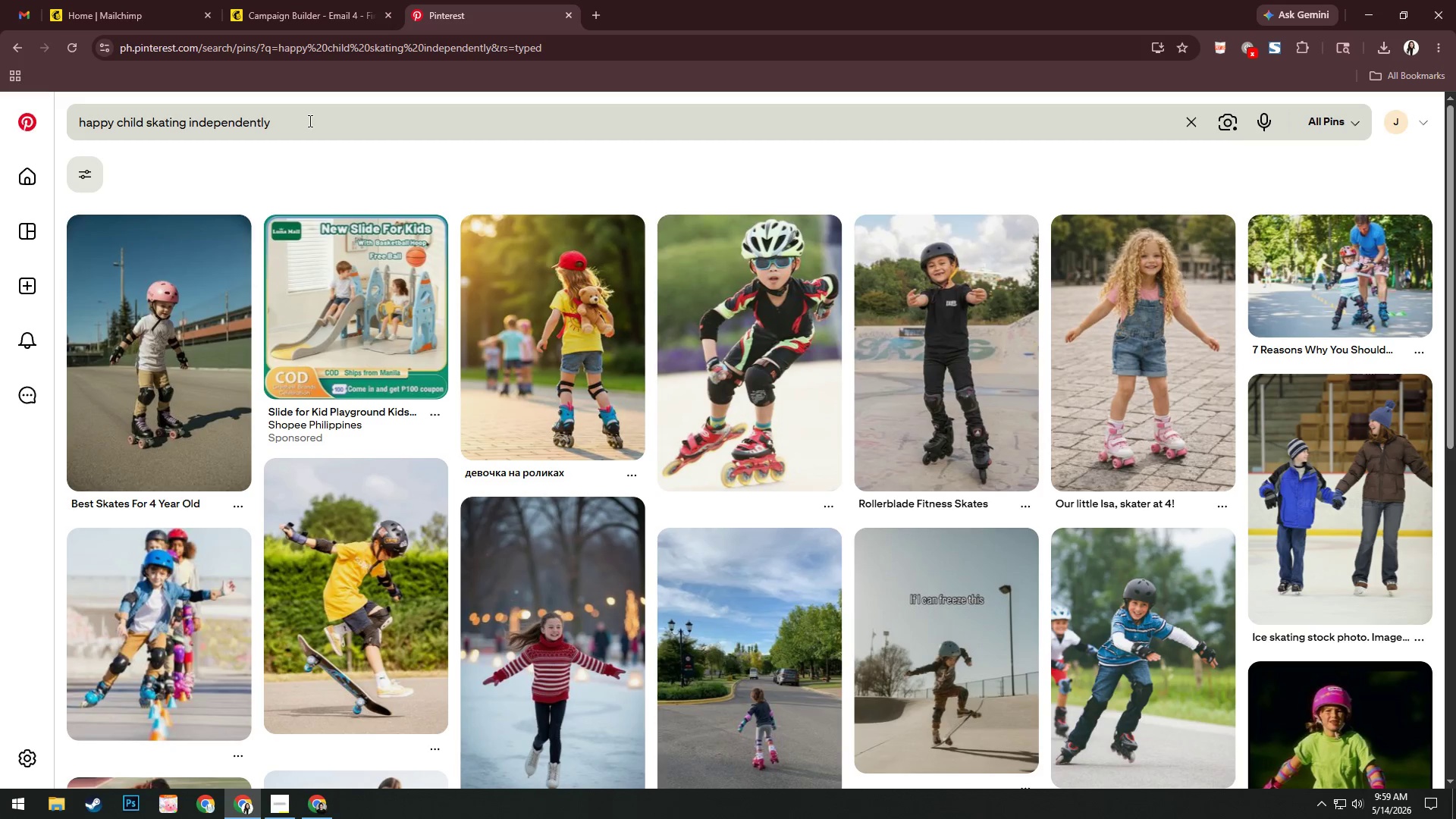 
left_click([146, 123])
 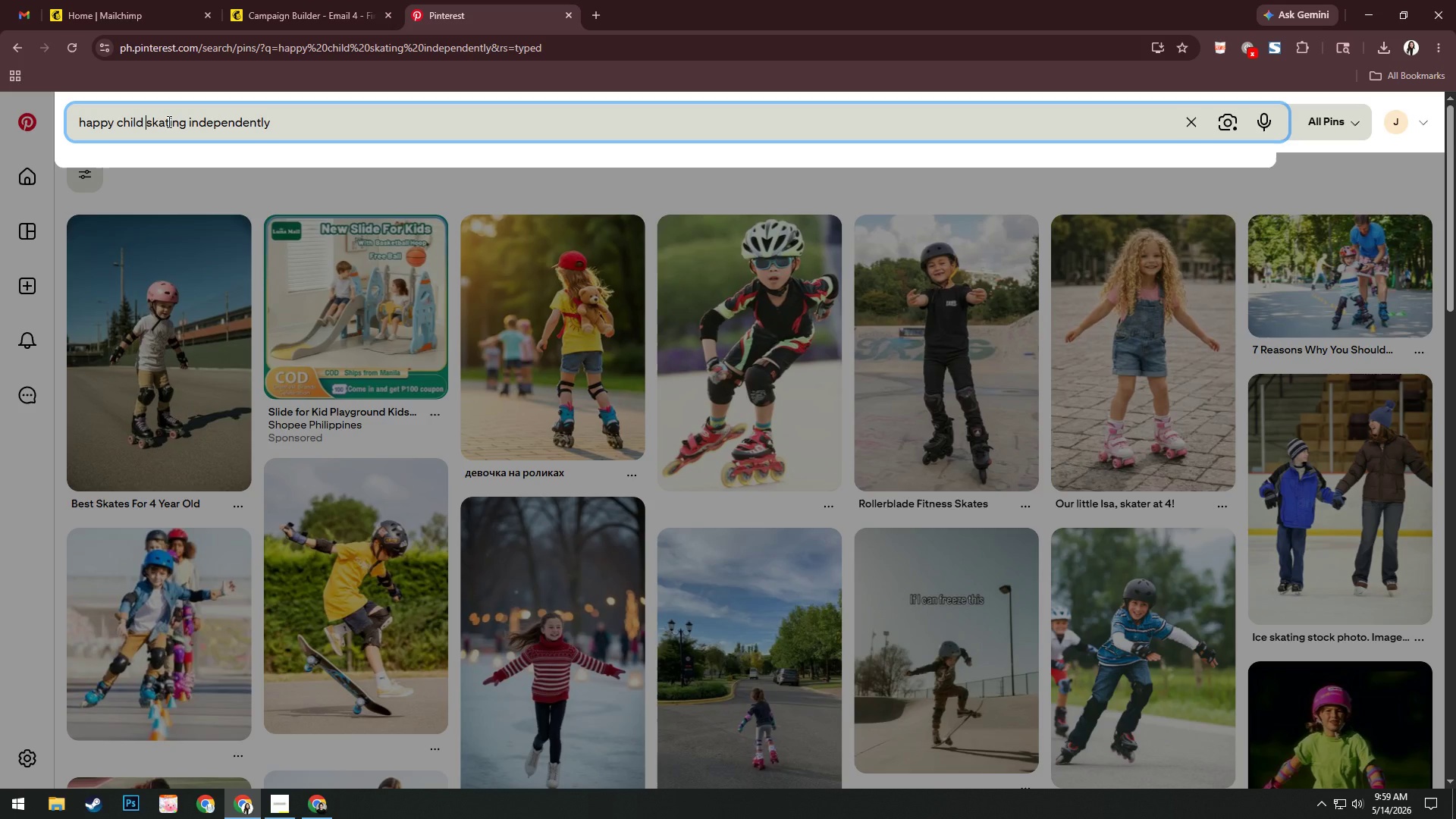 
type(ice )
 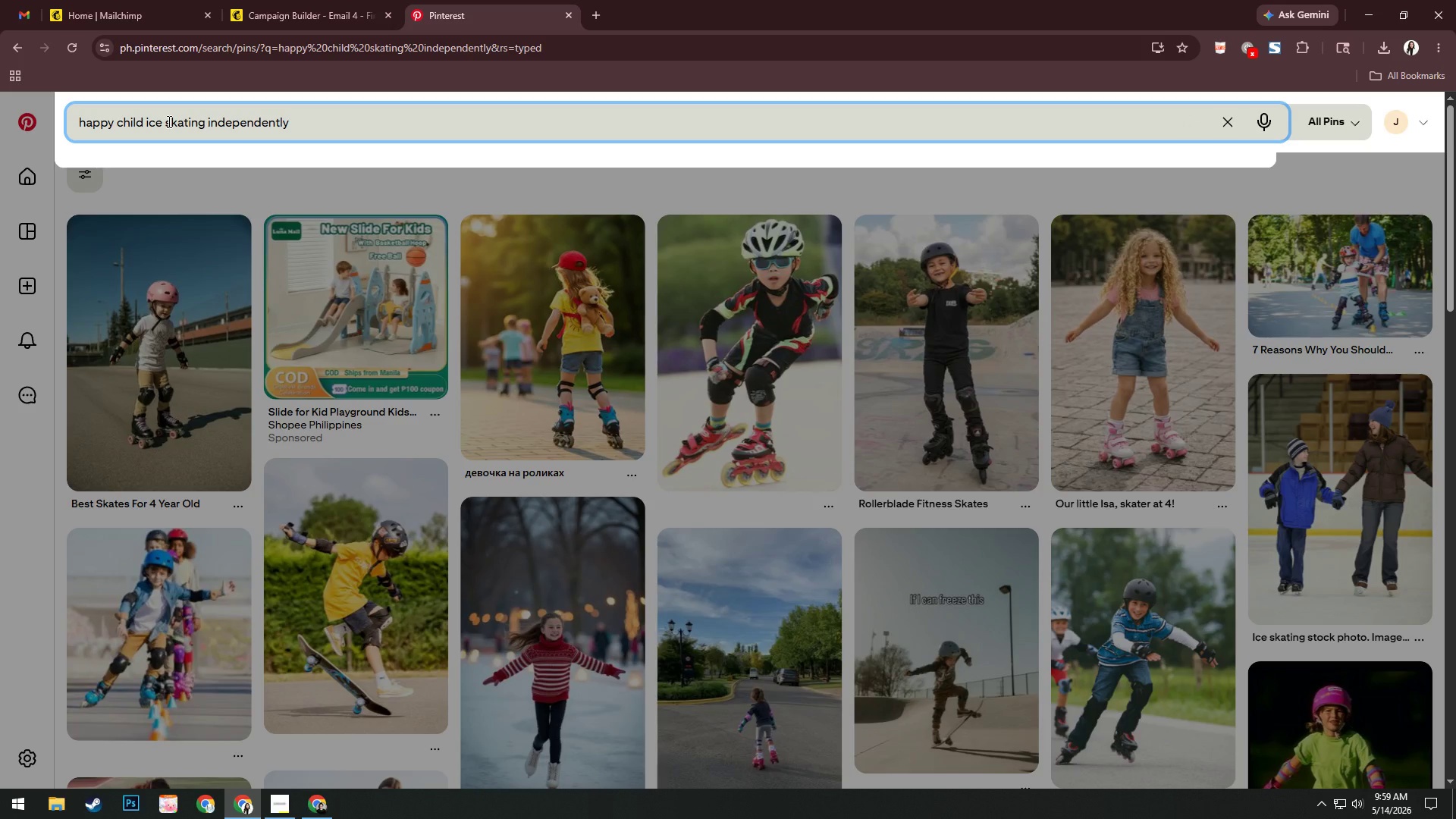 
key(Enter)
 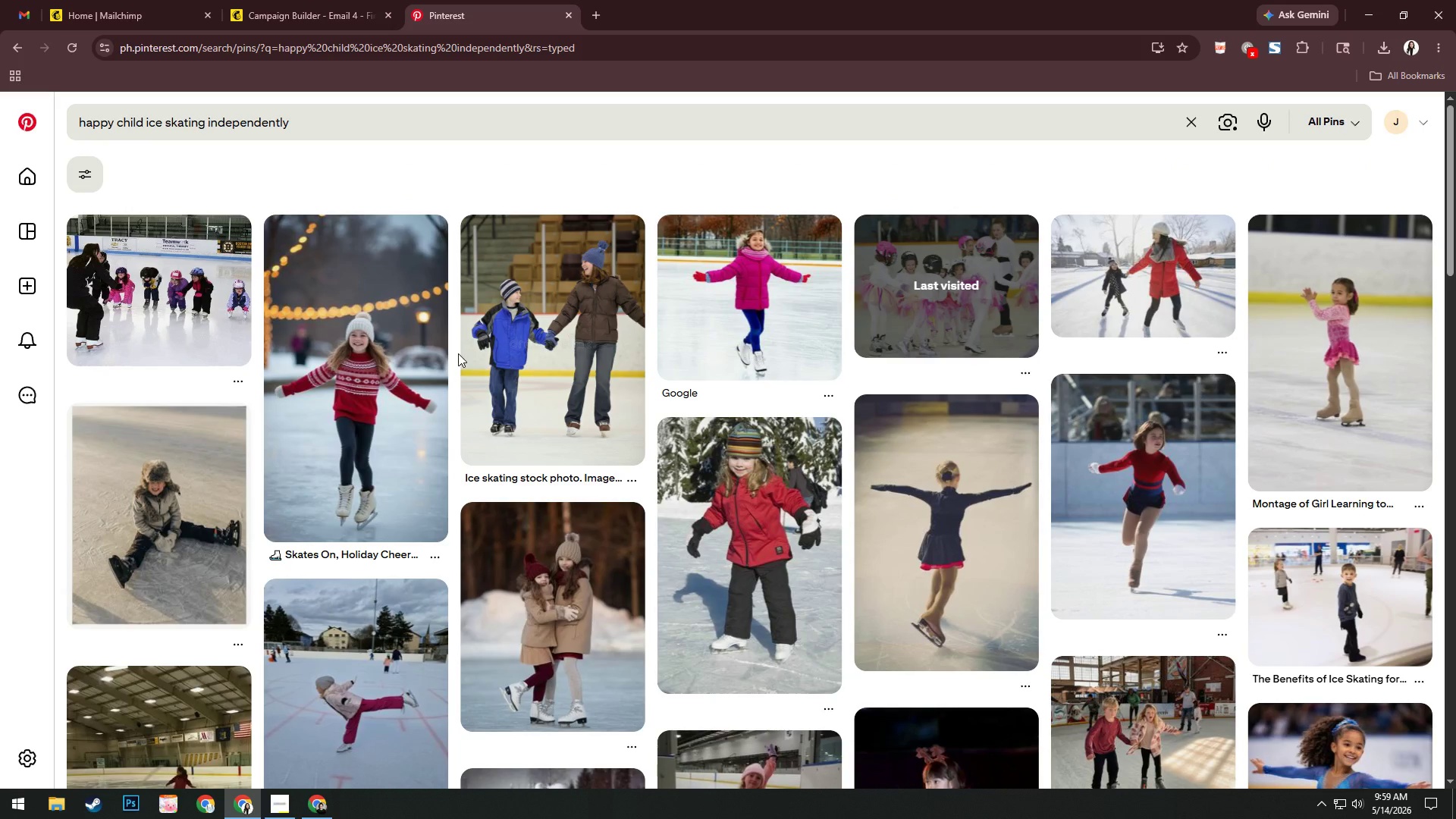 
wait(6.8)
 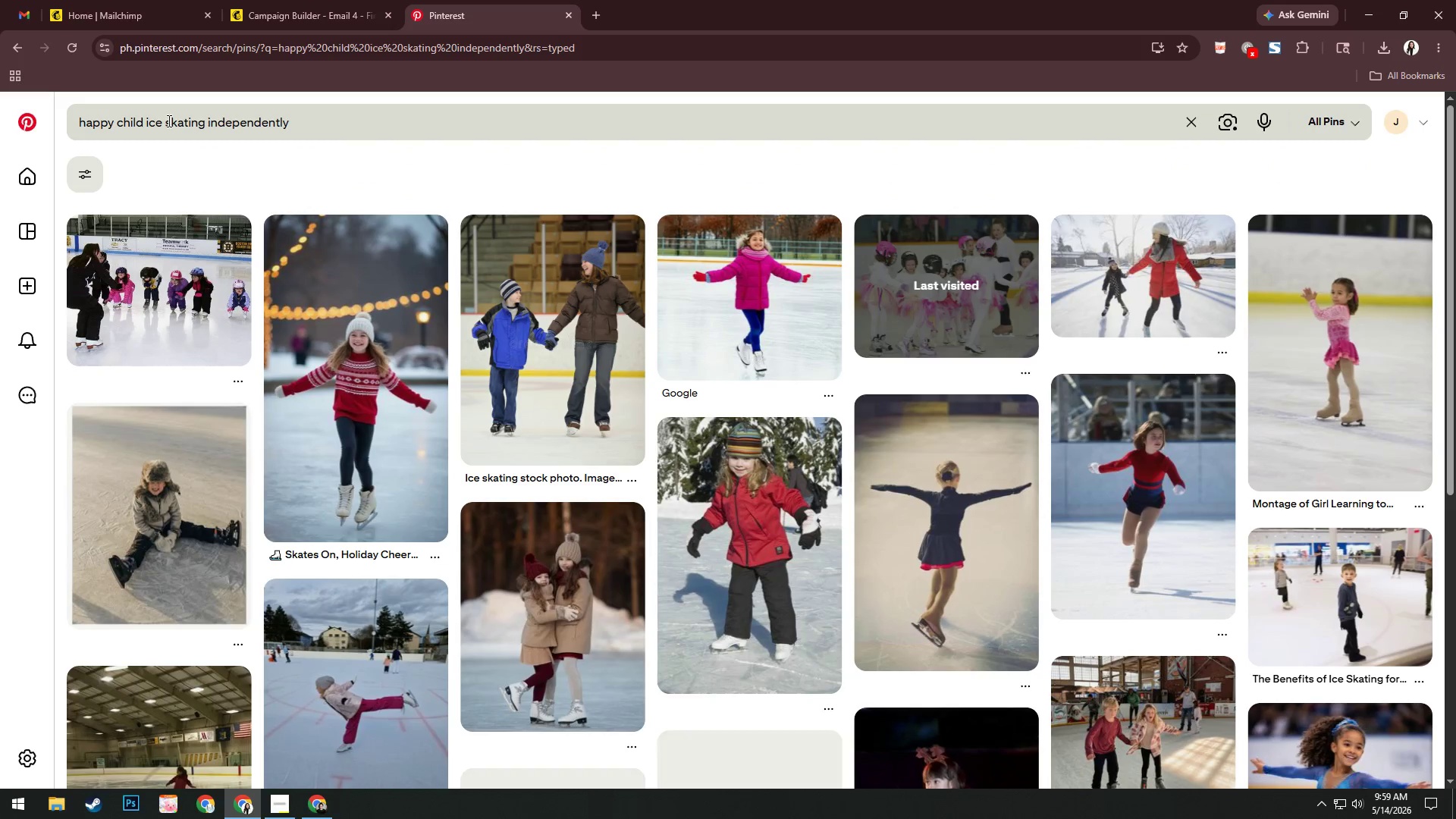 
left_click([1352, 366])
 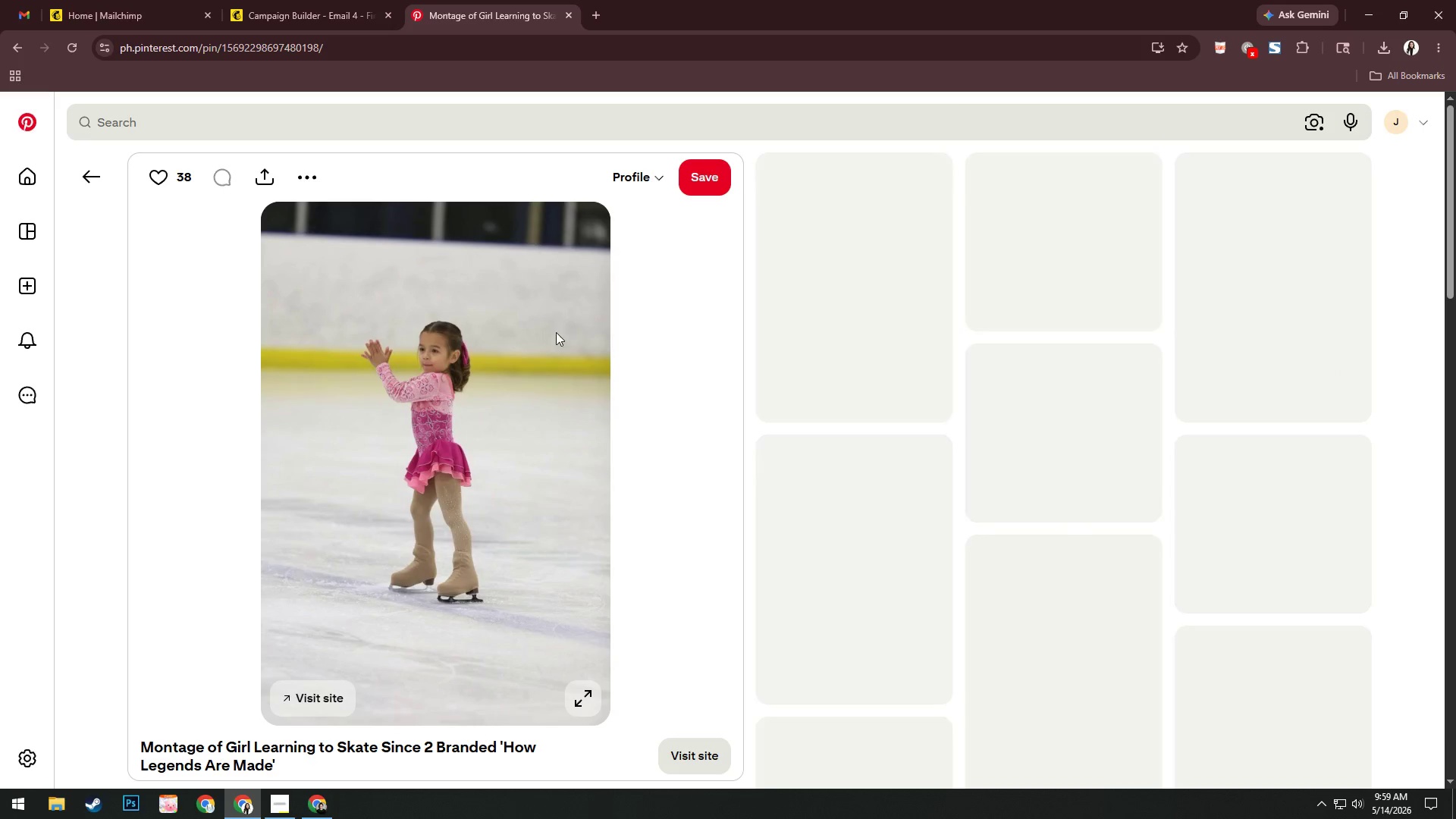 
right_click([422, 313])
 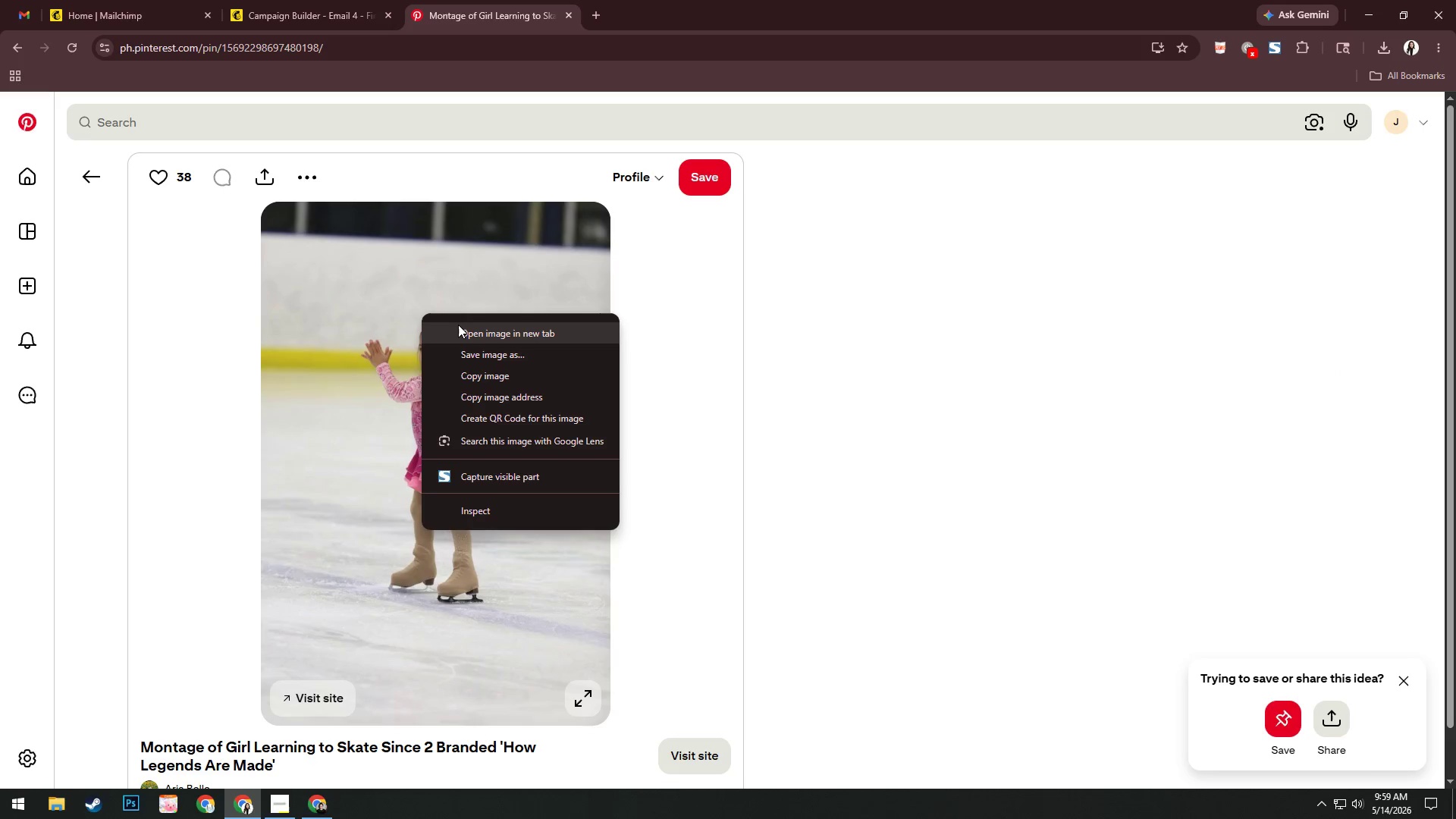 
left_click([458, 325])
 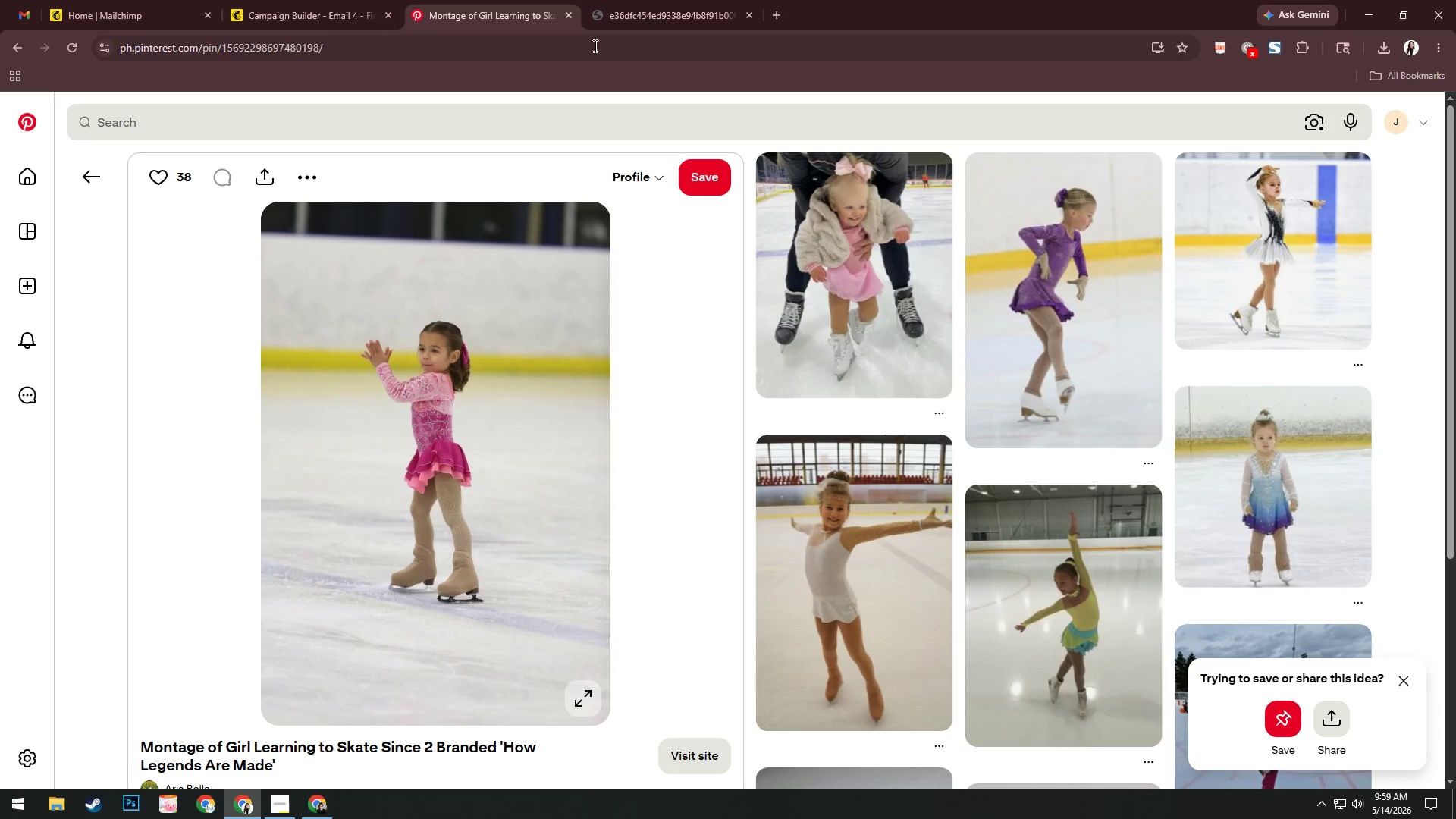 
left_click([642, 5])
 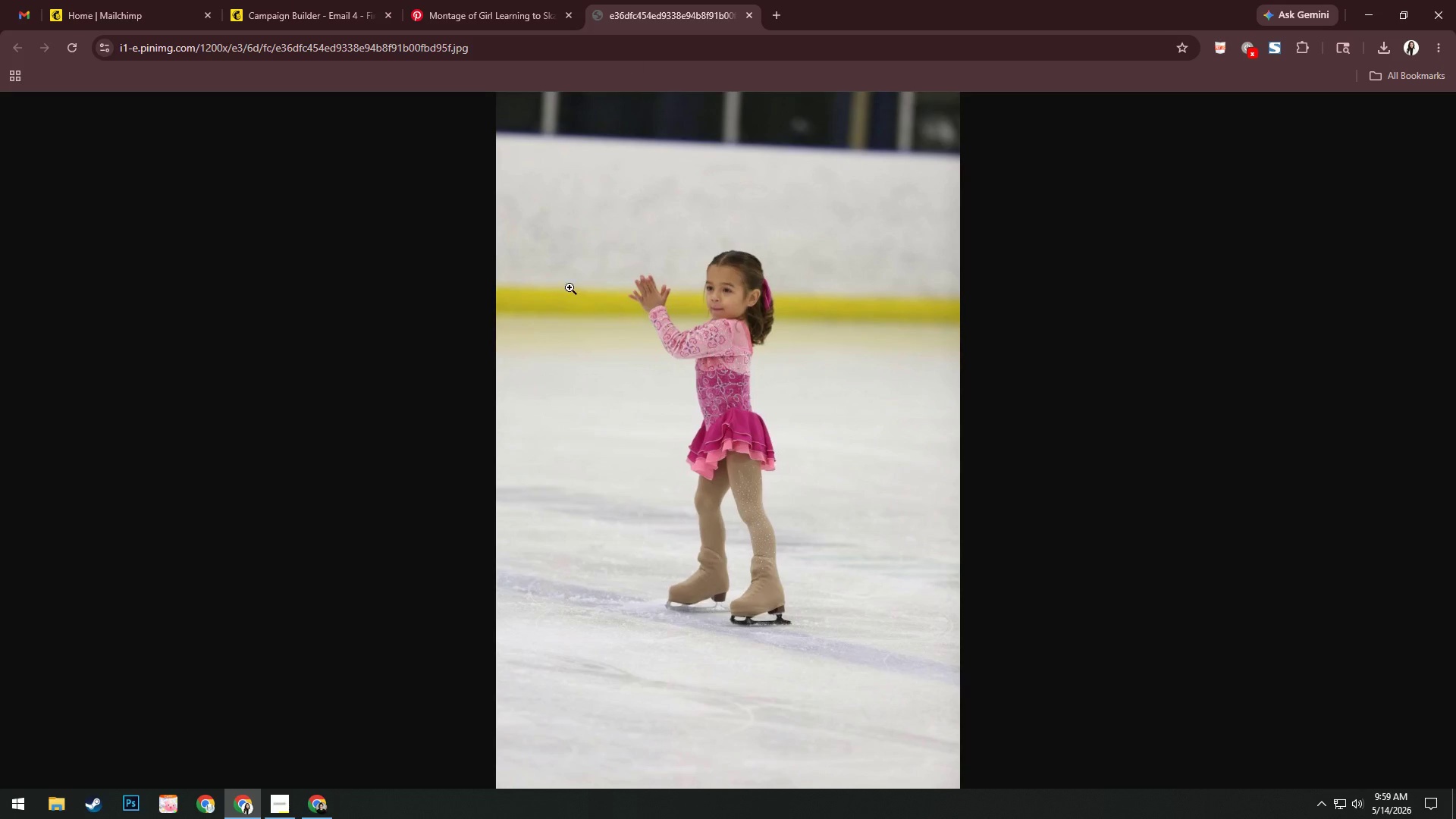 
right_click([569, 287])
 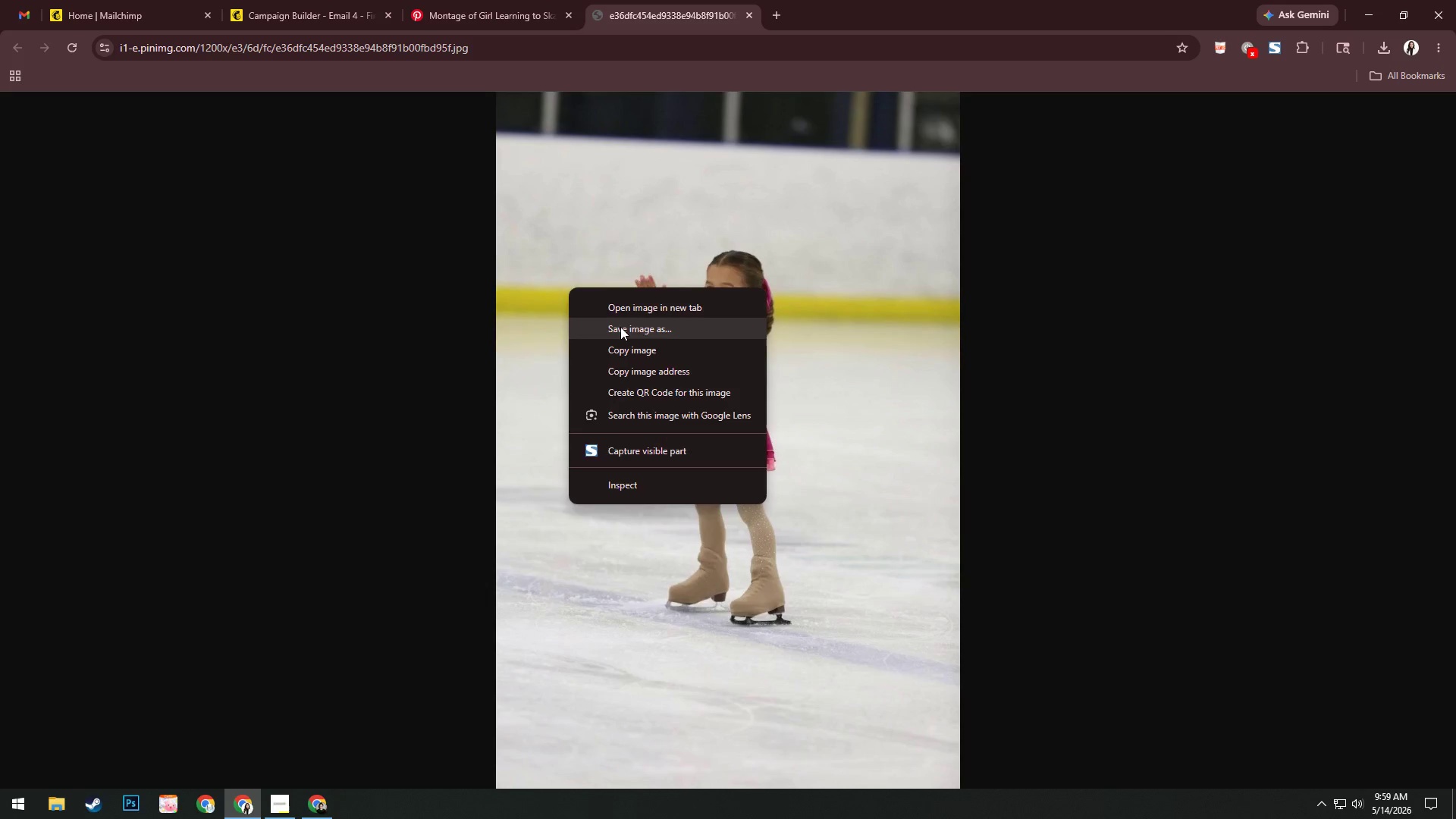 
left_click([621, 327])
 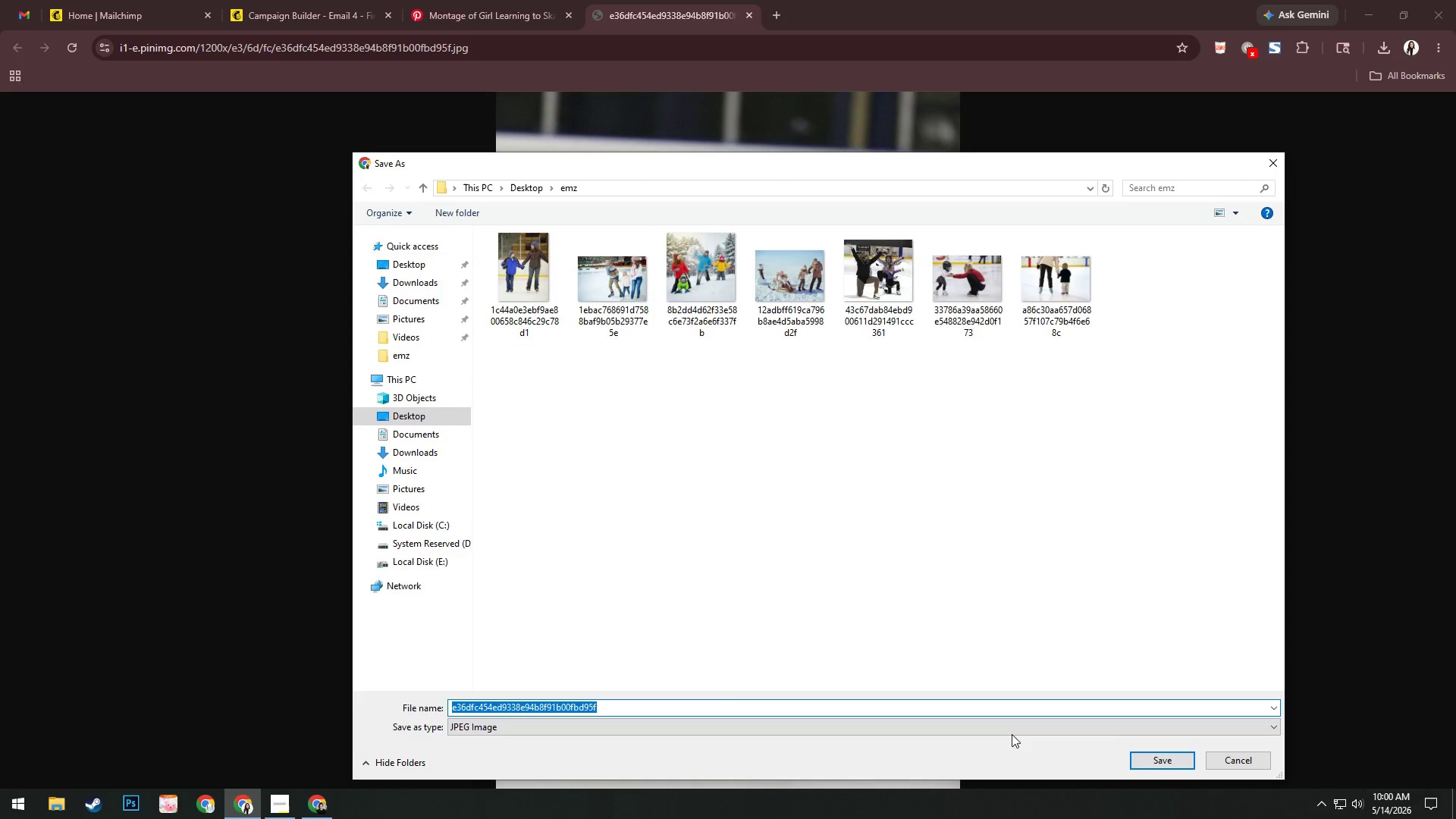 
left_click([1150, 756])
 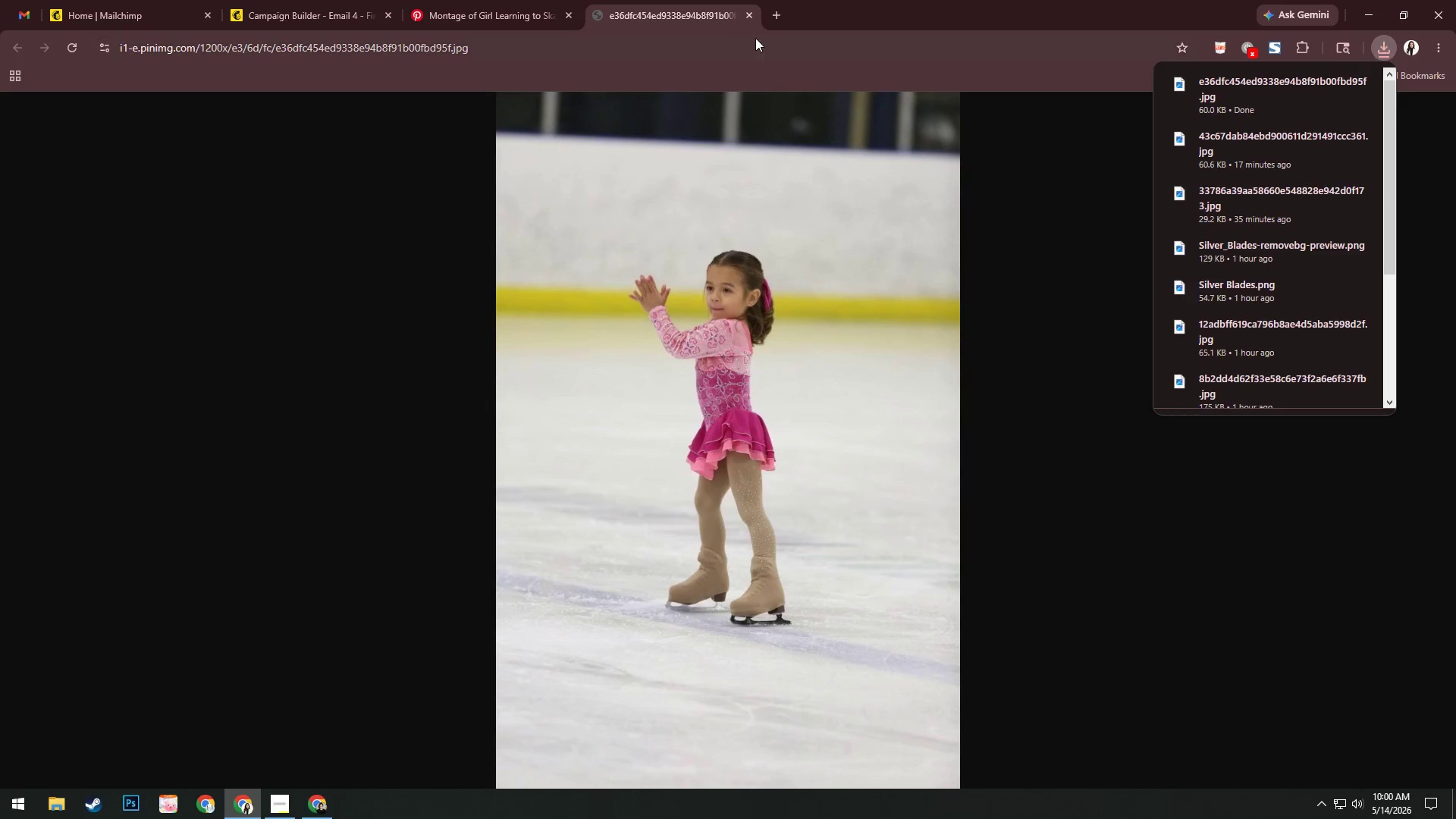 
left_click([749, 21])
 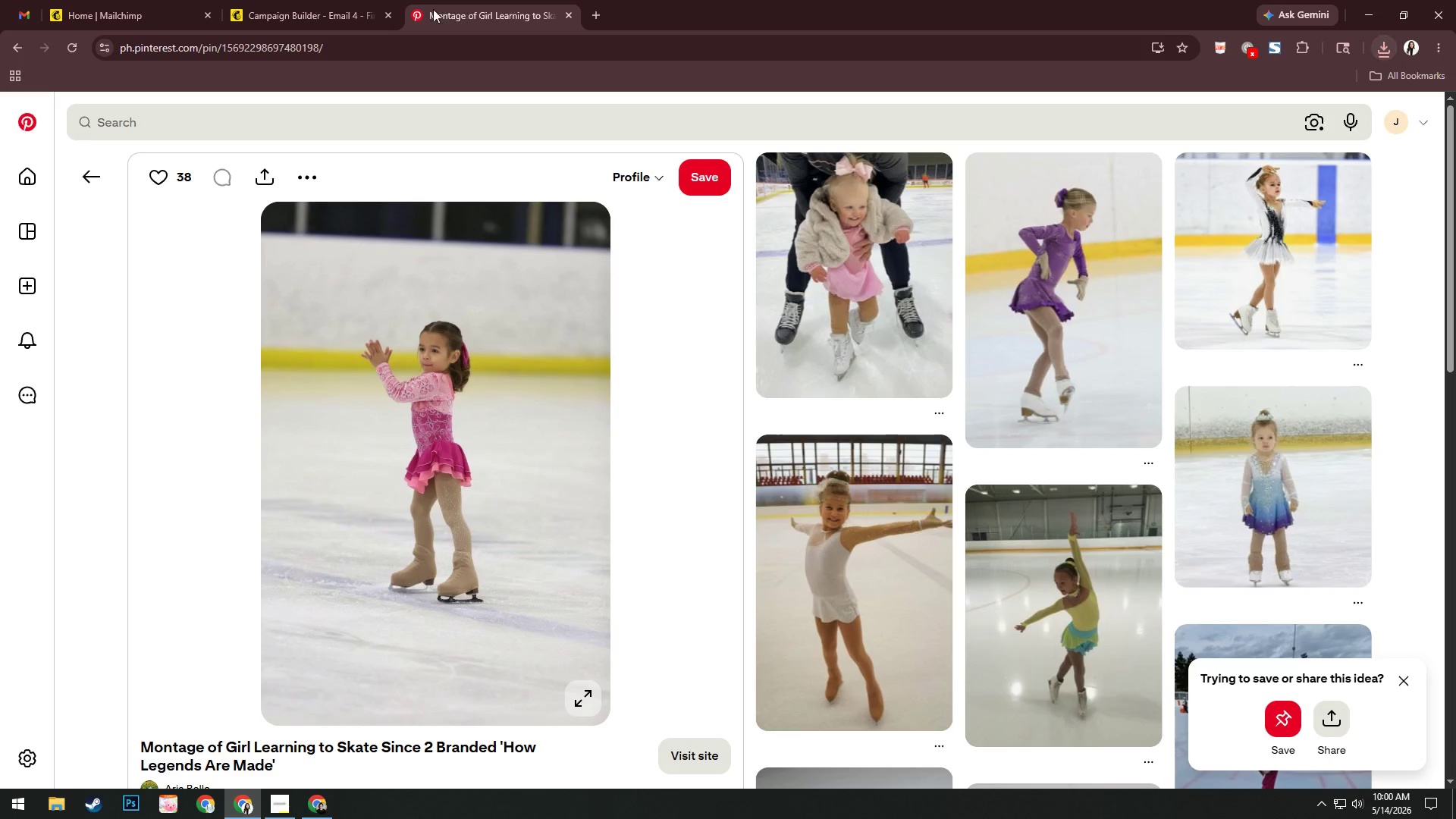 
left_click([333, 0])
 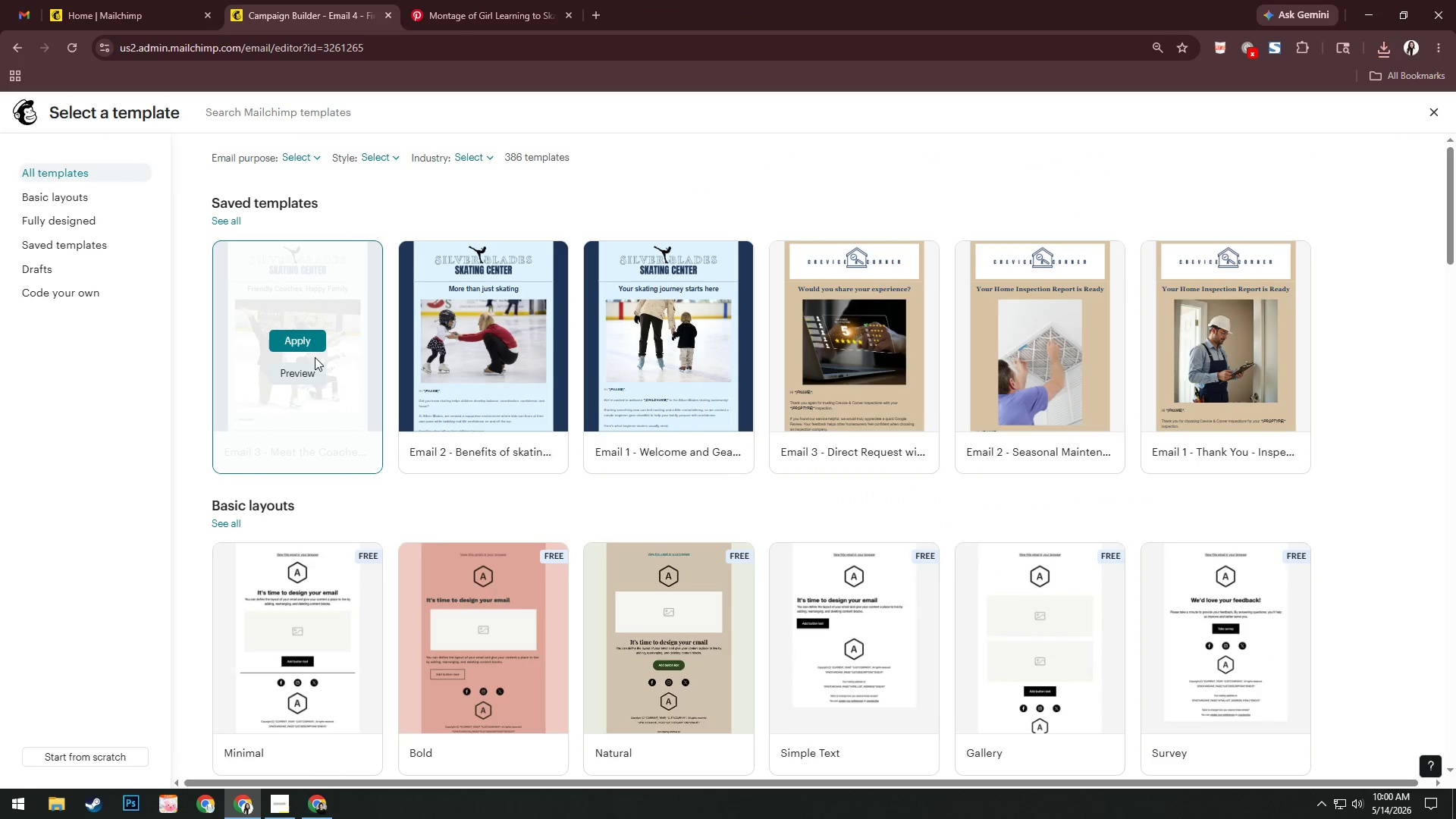 
left_click([308, 338])
 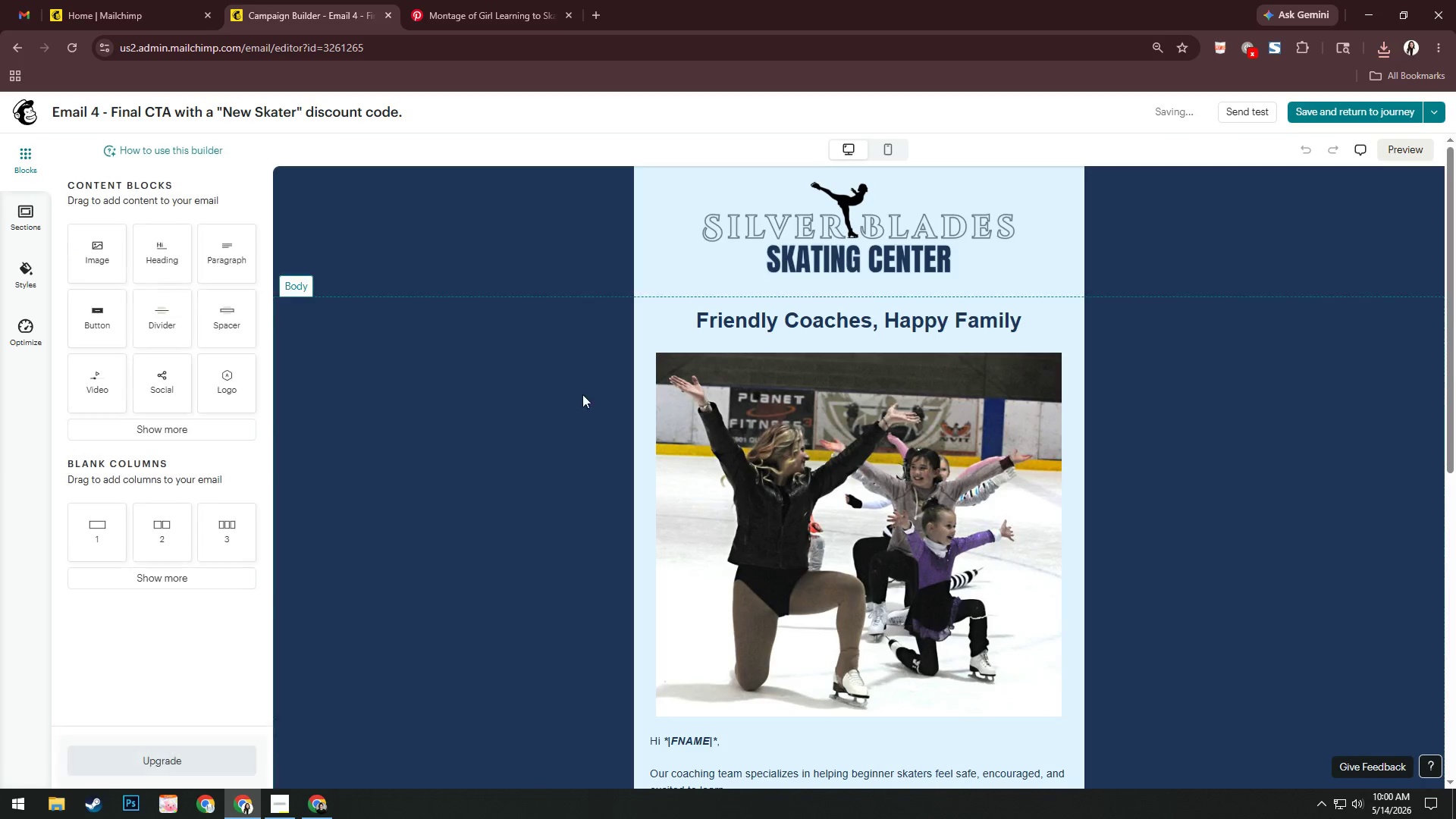 
scroll: coordinate [1009, 476], scroll_direction: down, amount: 1.0
 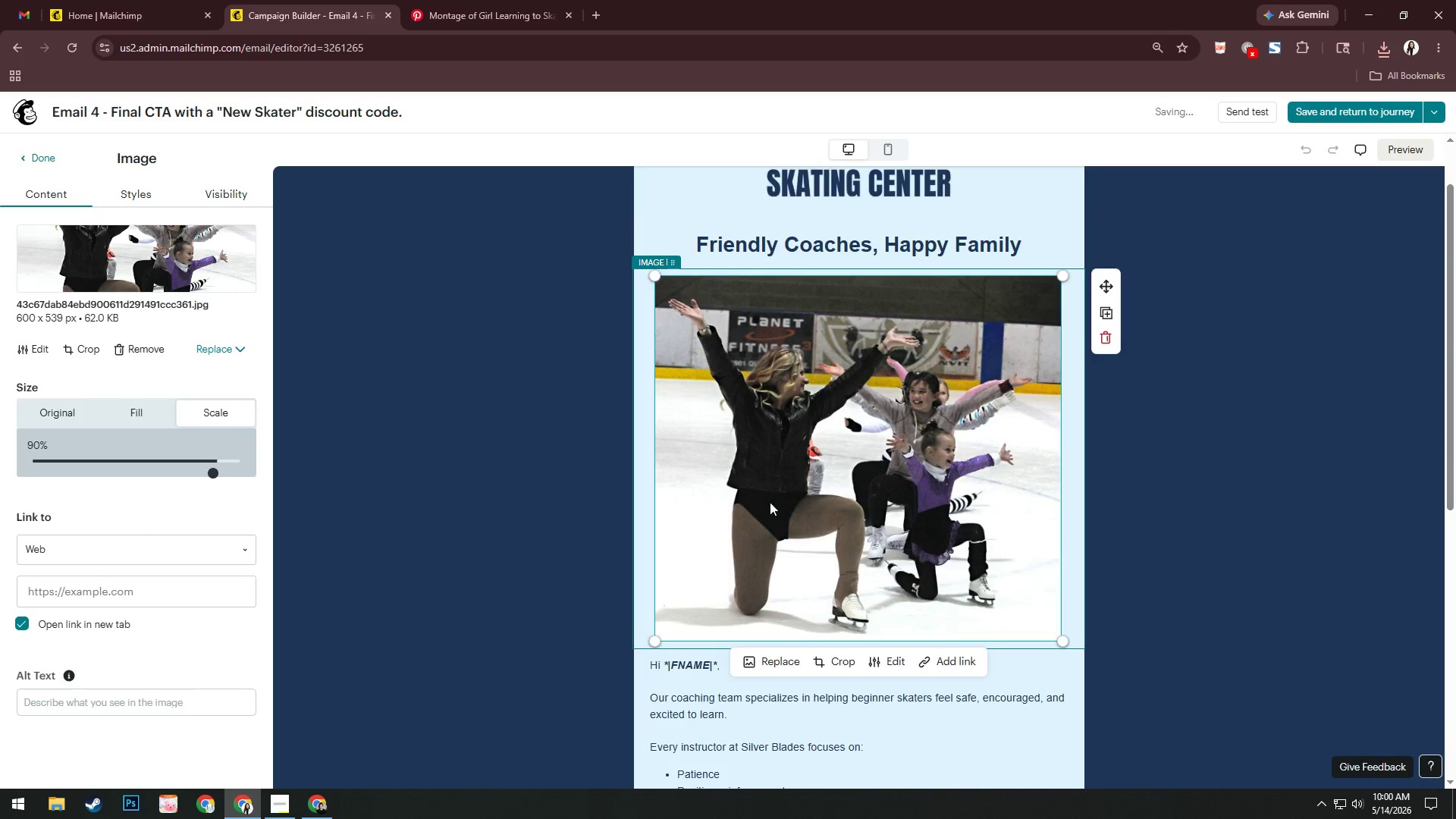 
left_click([765, 658])
 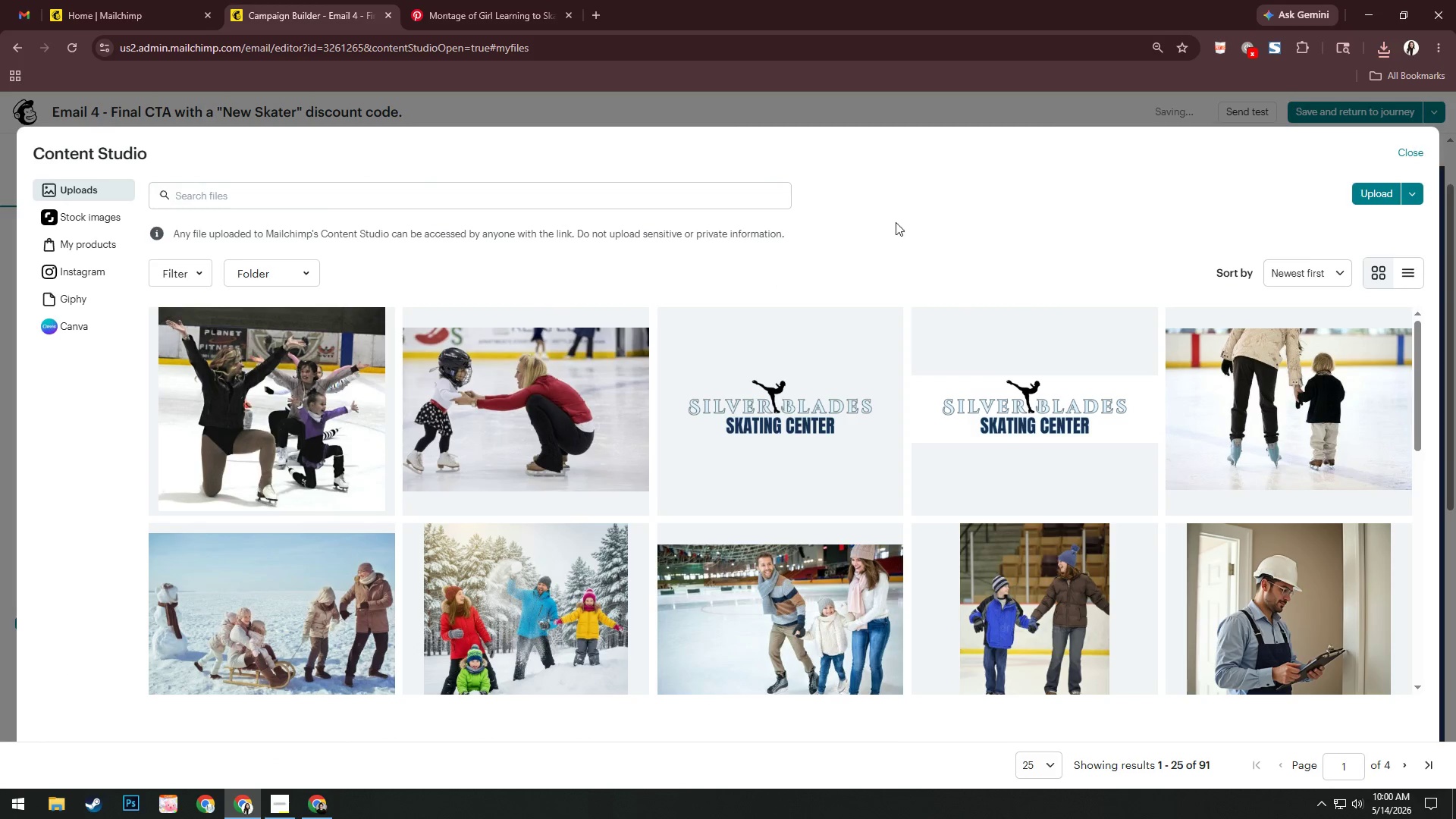 
left_click([1377, 199])
 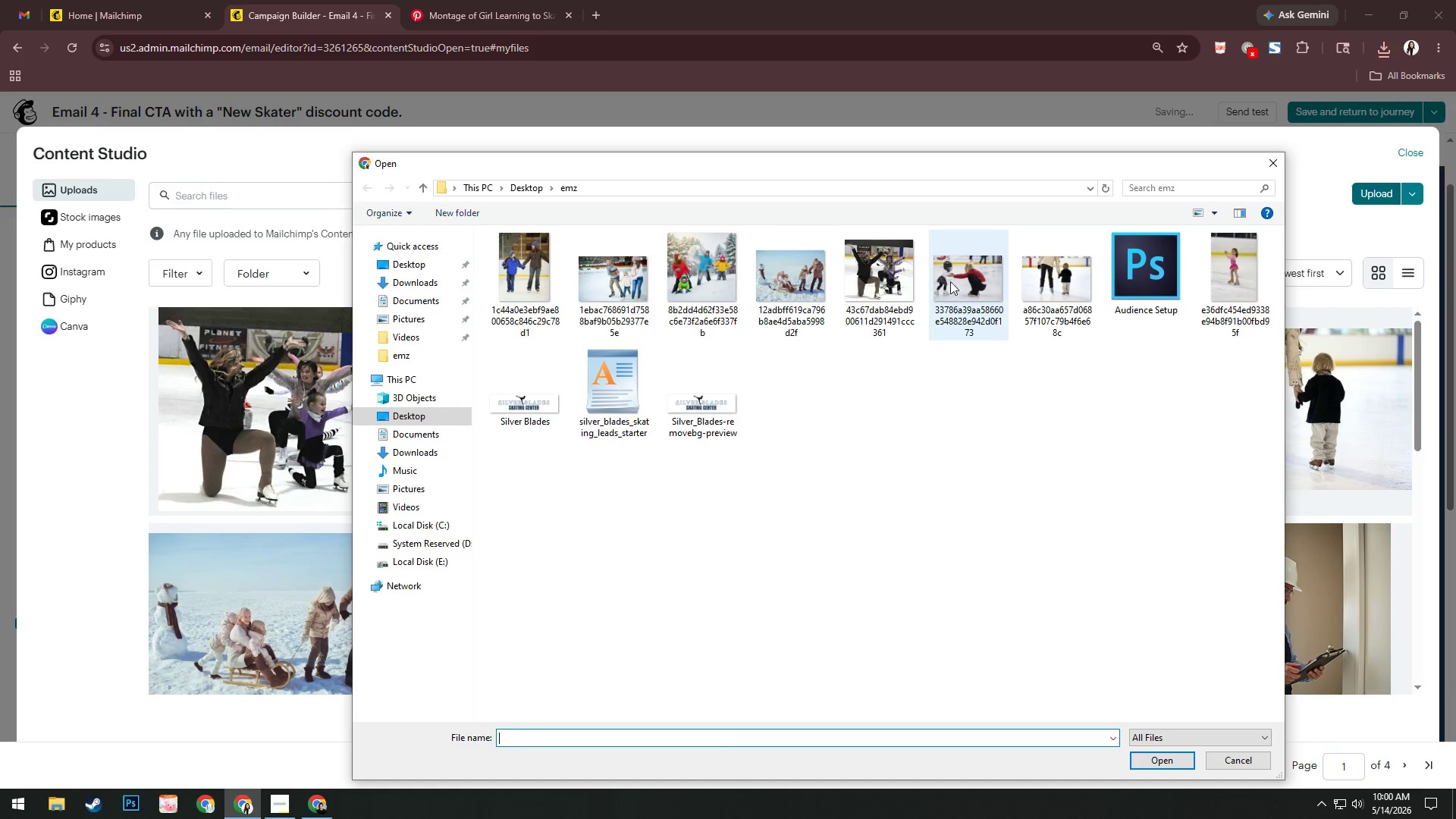 
left_click_drag(start_coordinate=[1233, 280], to_coordinate=[1230, 285])
 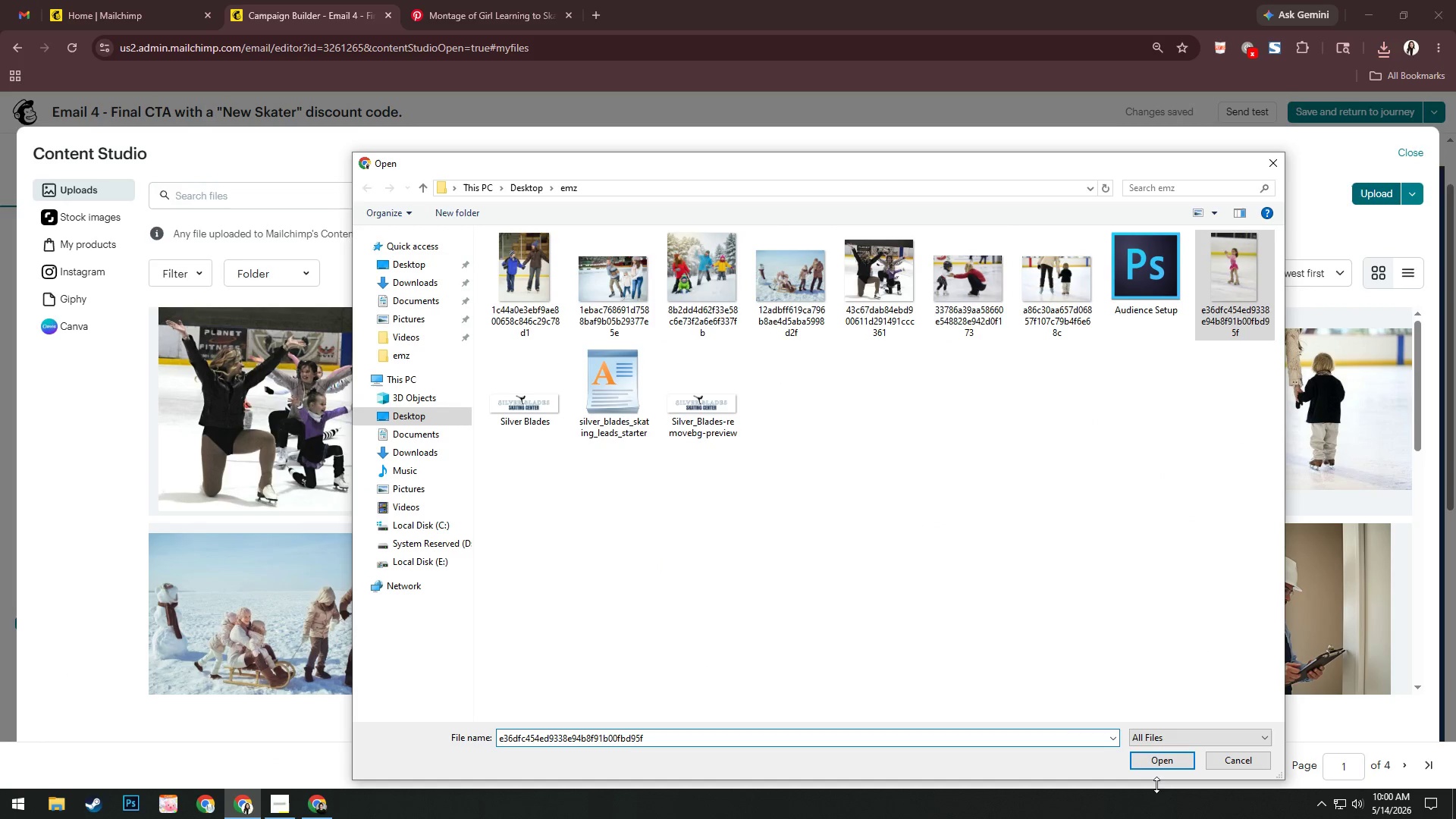 
left_click([1157, 762])
 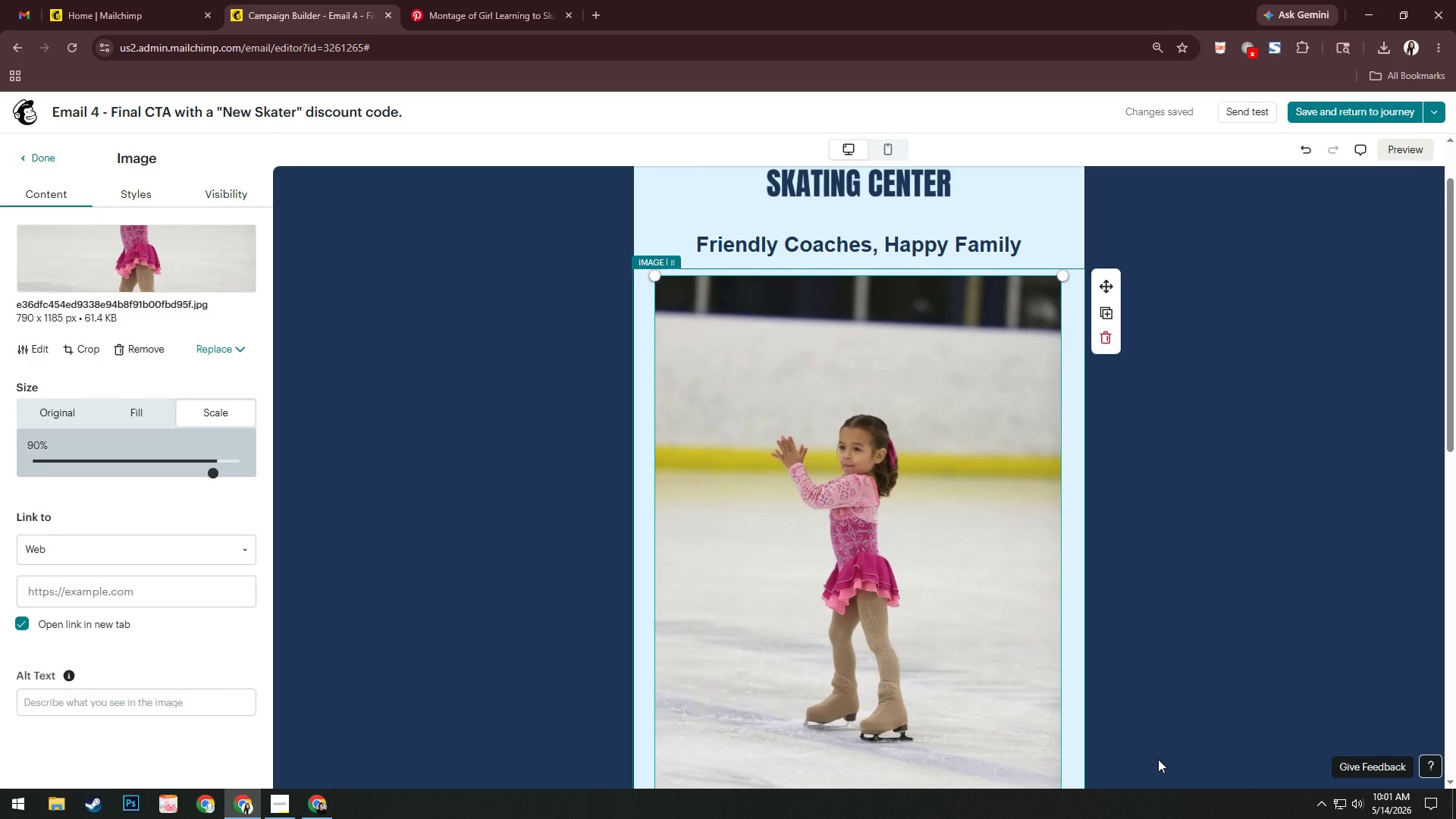 
wait(62.03)
 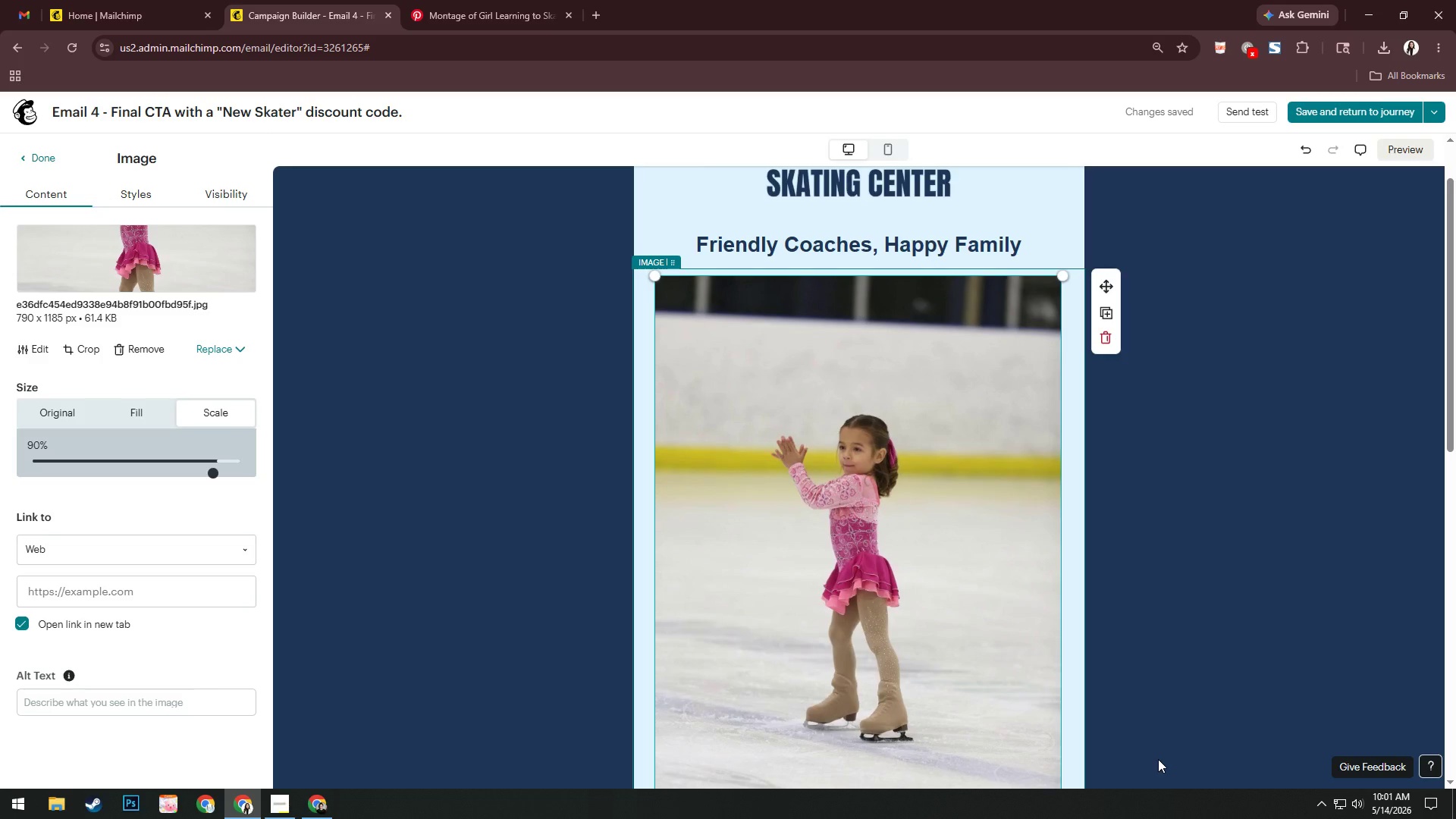 
scroll: coordinate [1143, 577], scroll_direction: down, amount: 7.0
 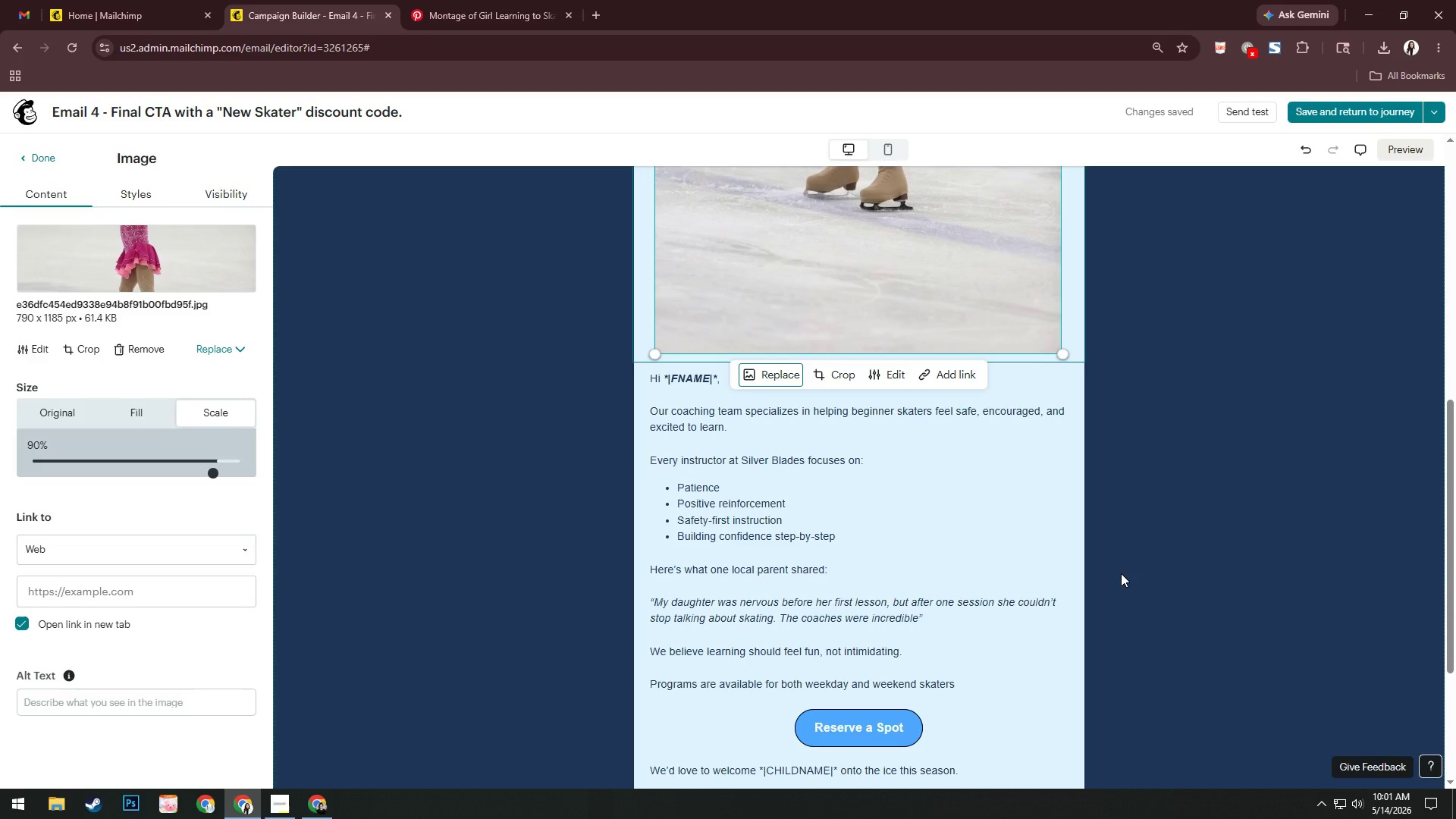 
wait(31.66)
 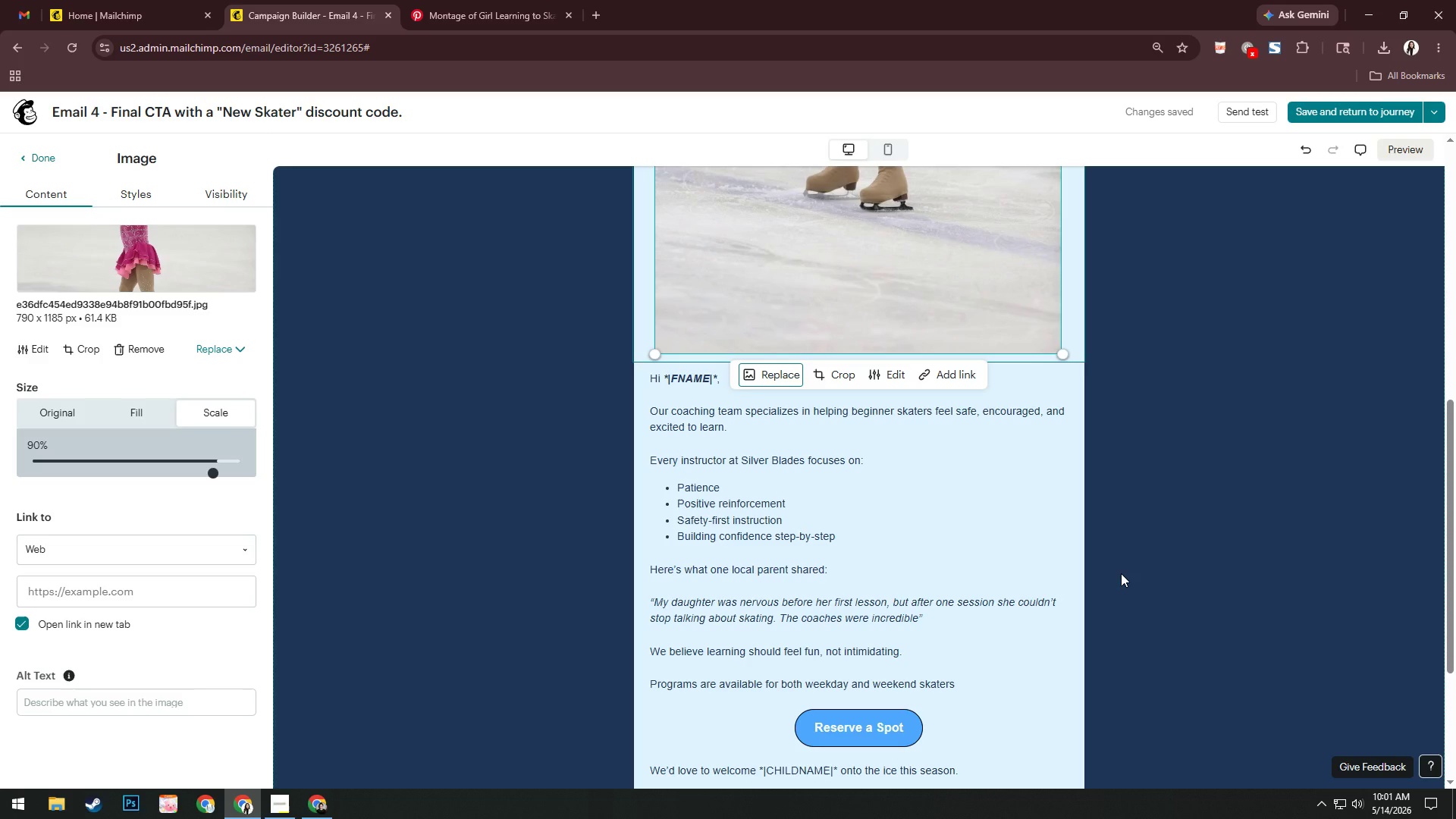 
left_click([887, 730])
 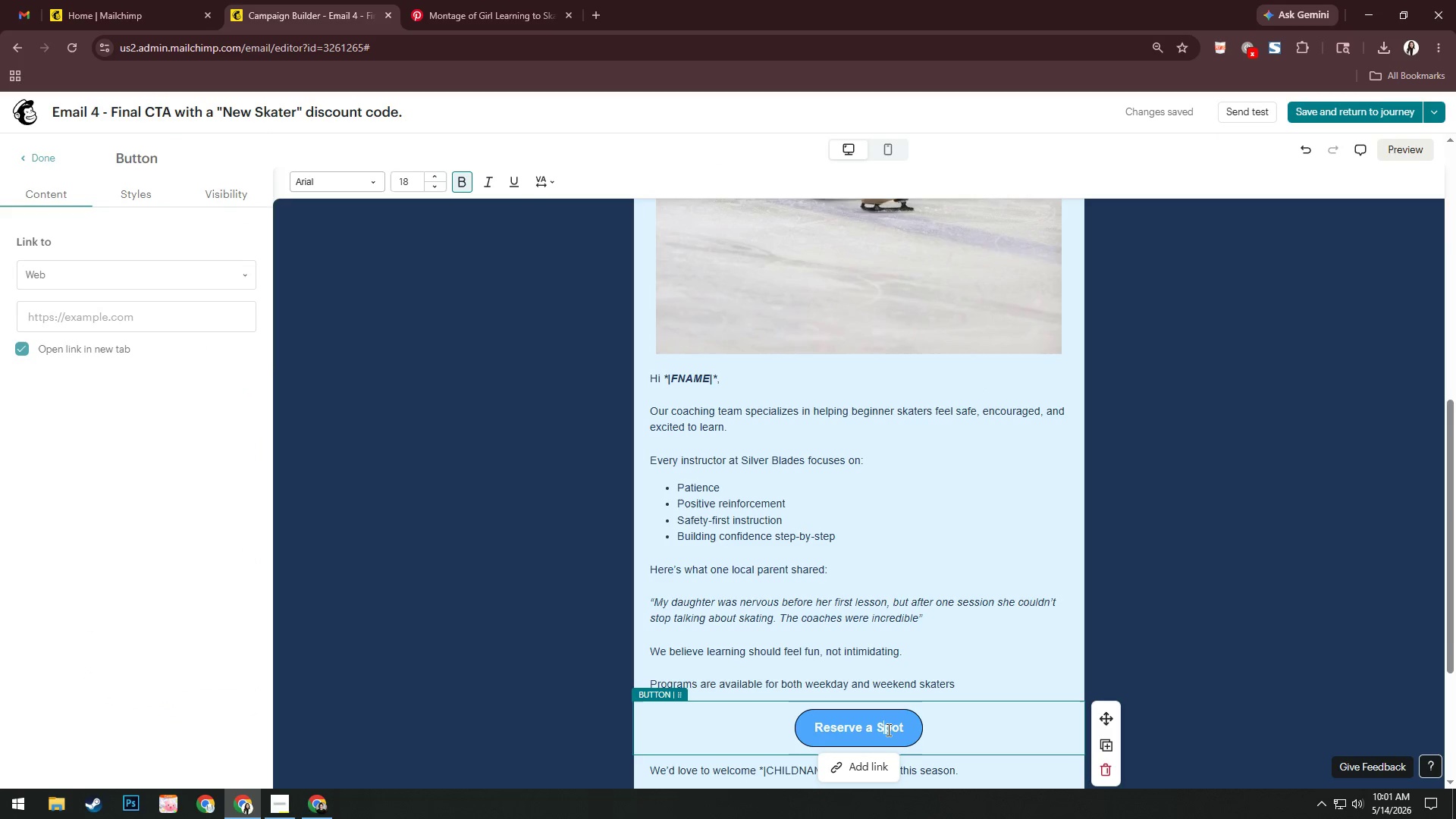 
key(Control+A)
 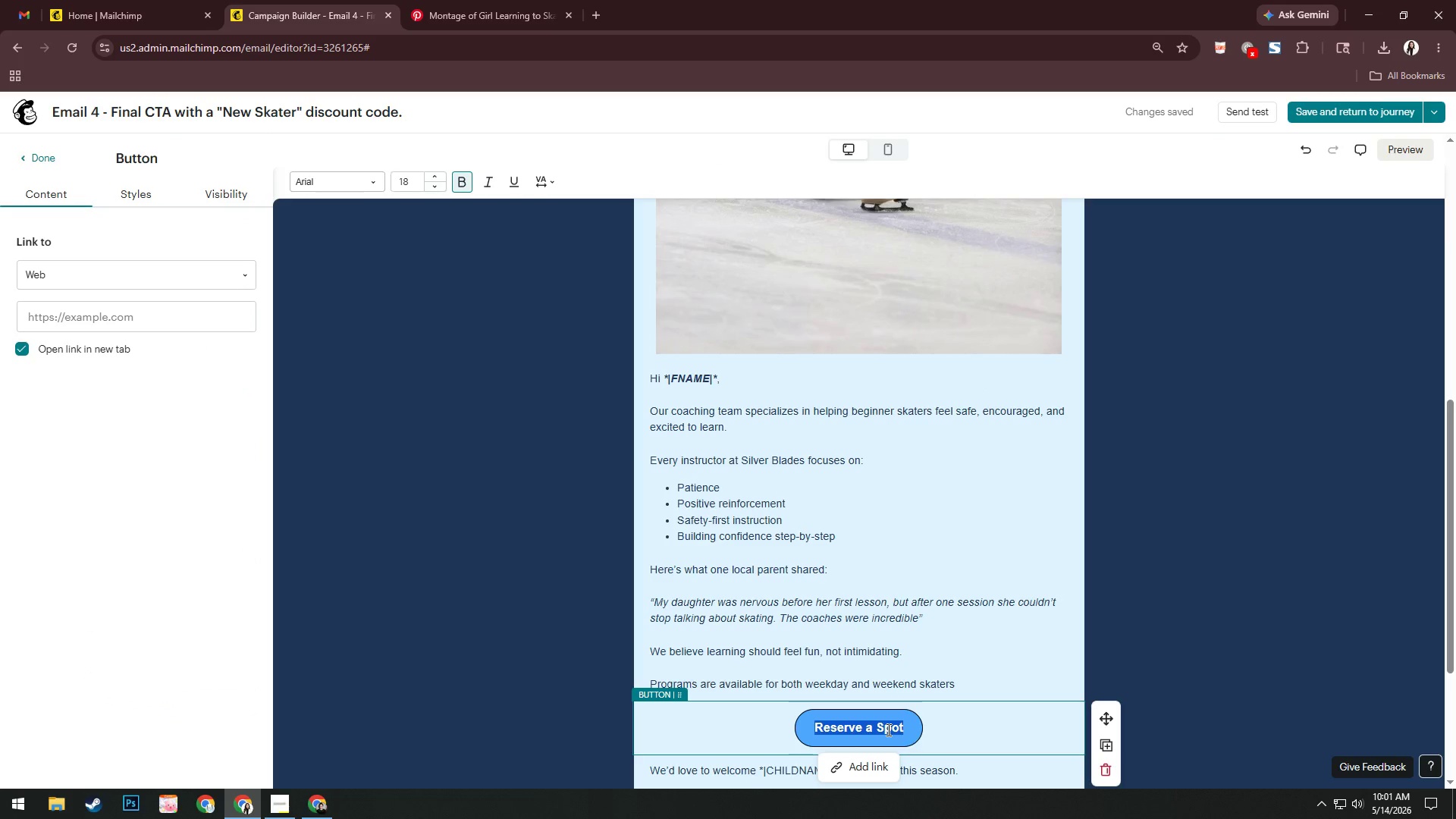 
type(Claim my Disoi)
key(Backspace)
key(Backspace)
type(count)
 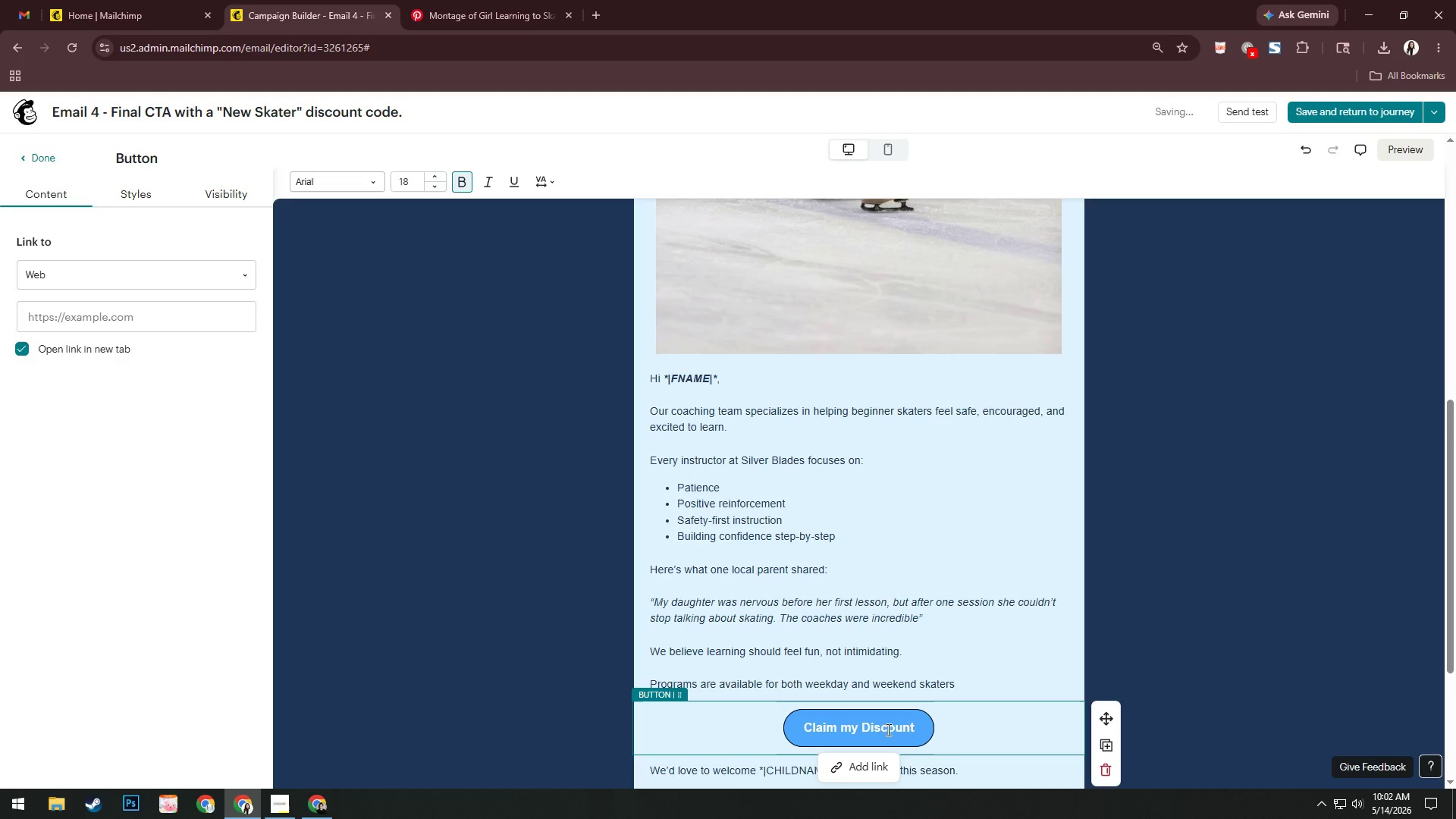 
key(Enter)
 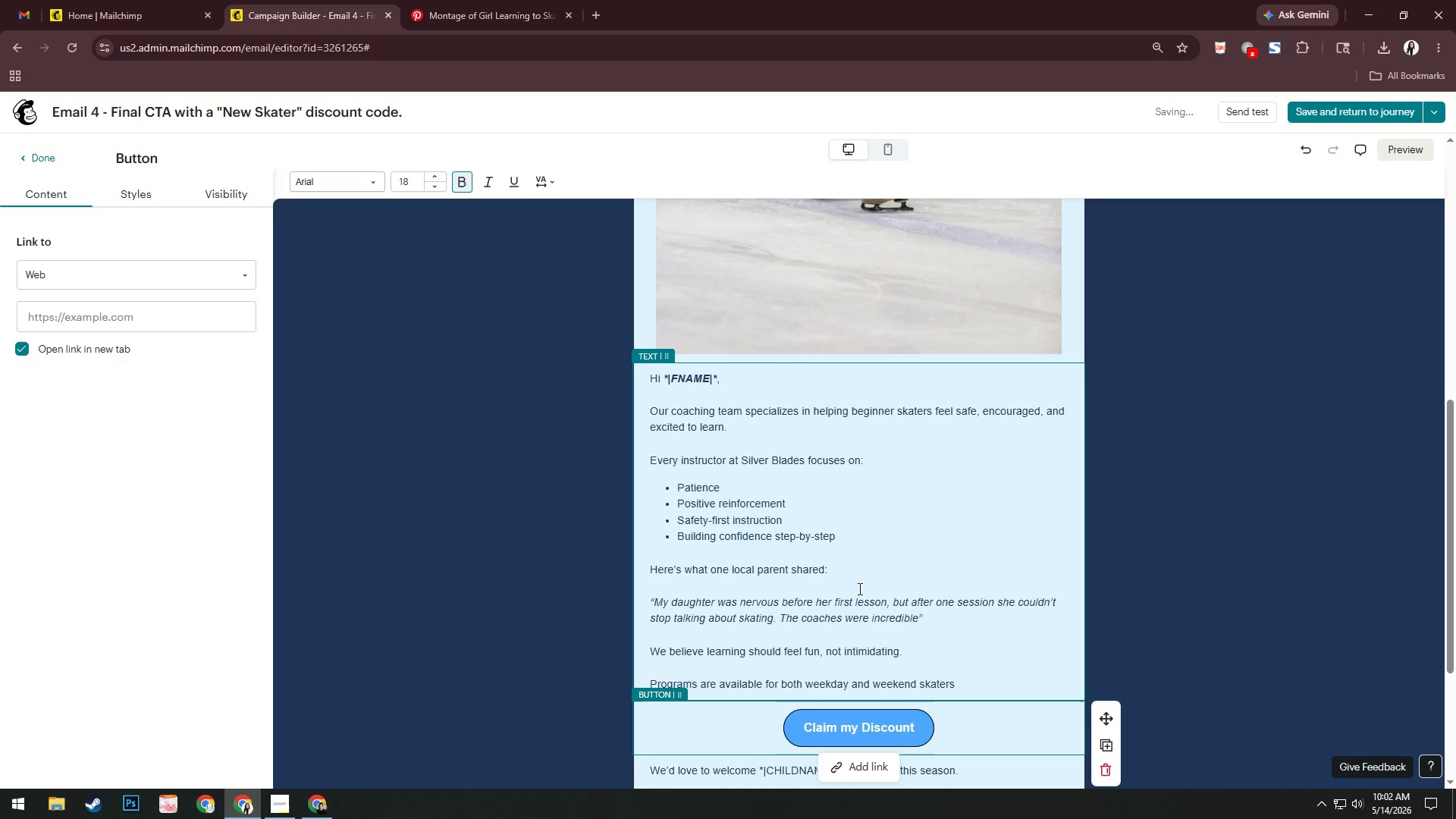 
wait(9.28)
 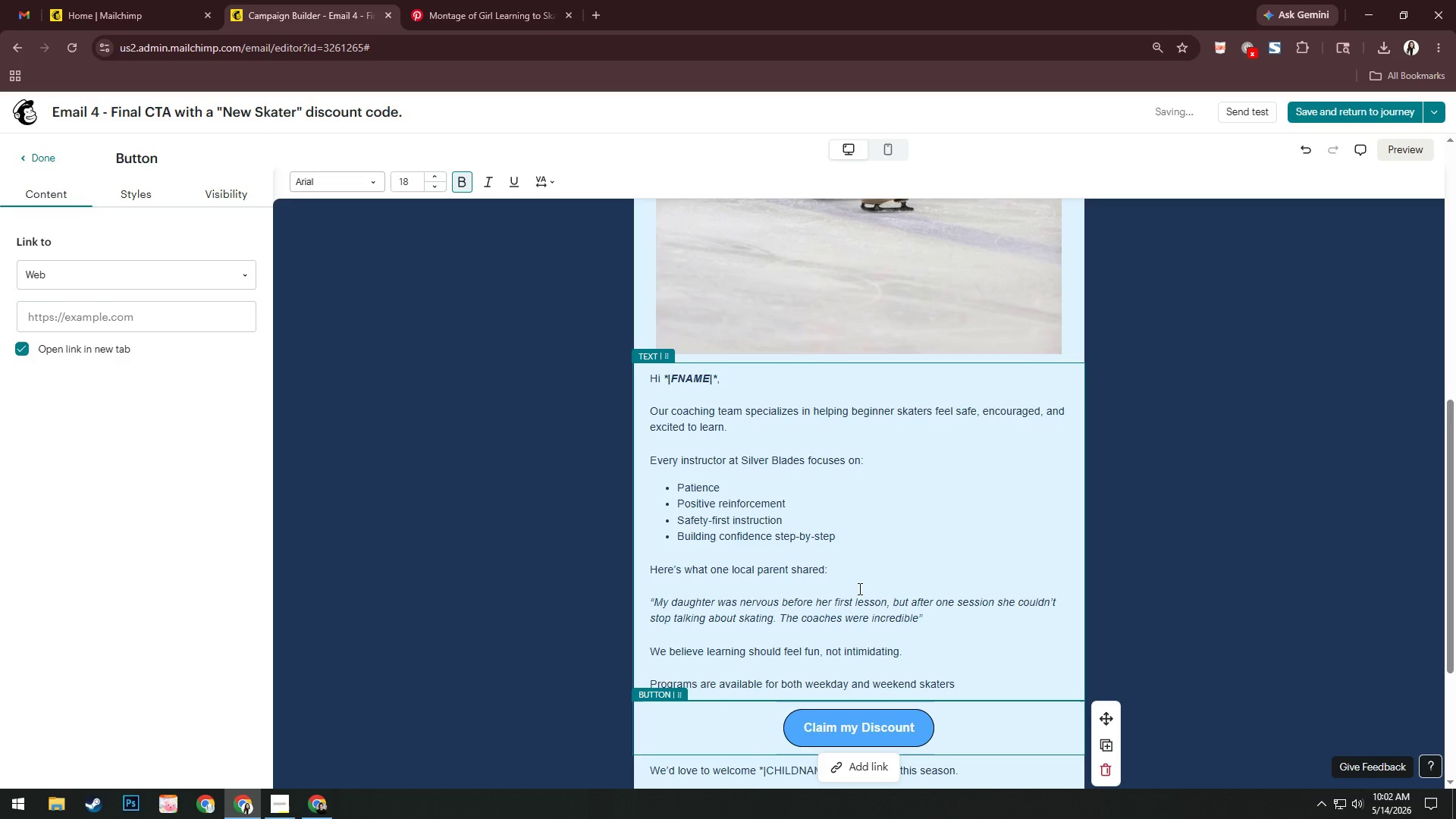 
scroll: coordinate [864, 567], scroll_direction: down, amount: 1.0
 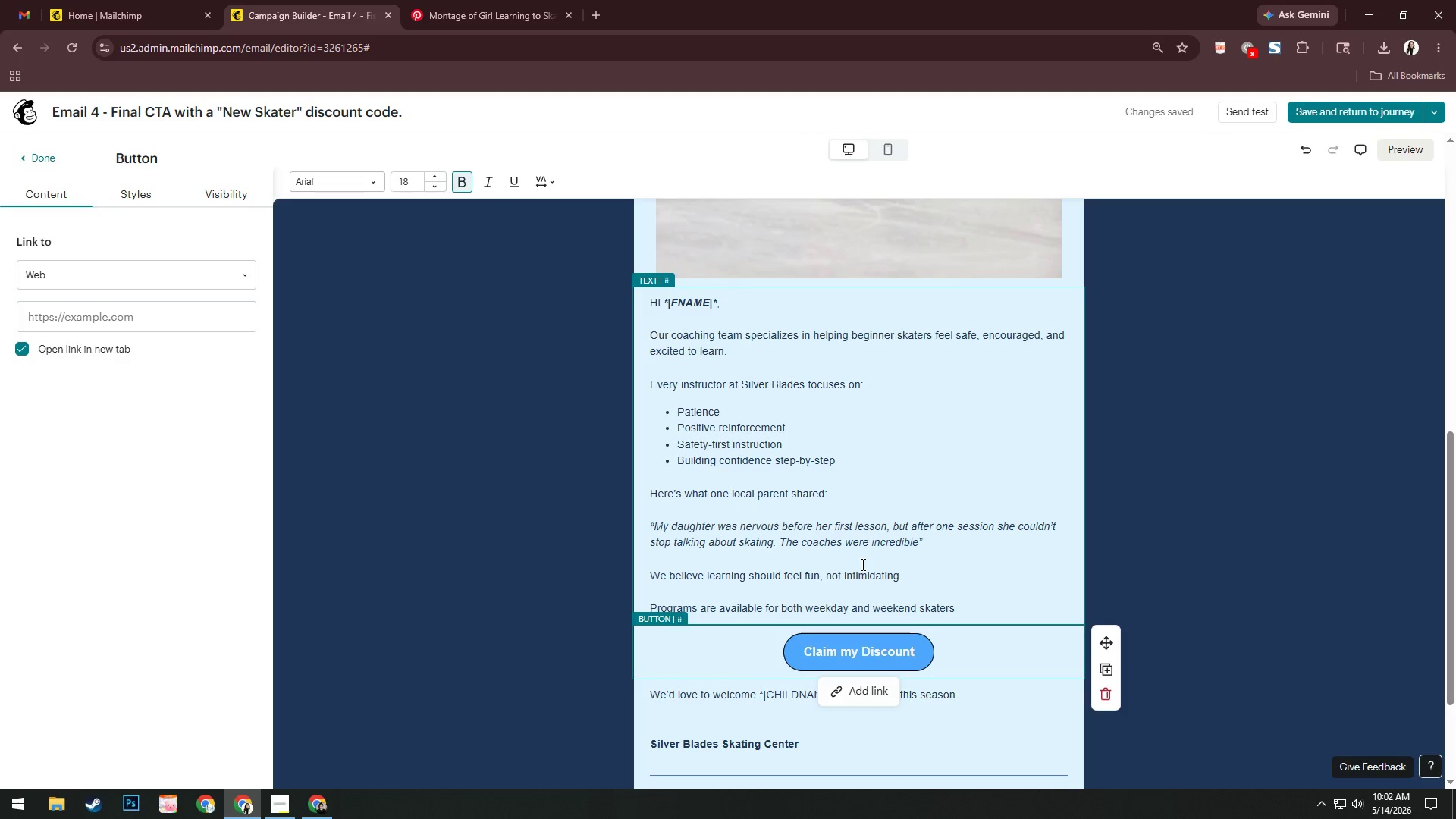 
scroll: coordinate [861, 565], scroll_direction: up, amount: 4.0
 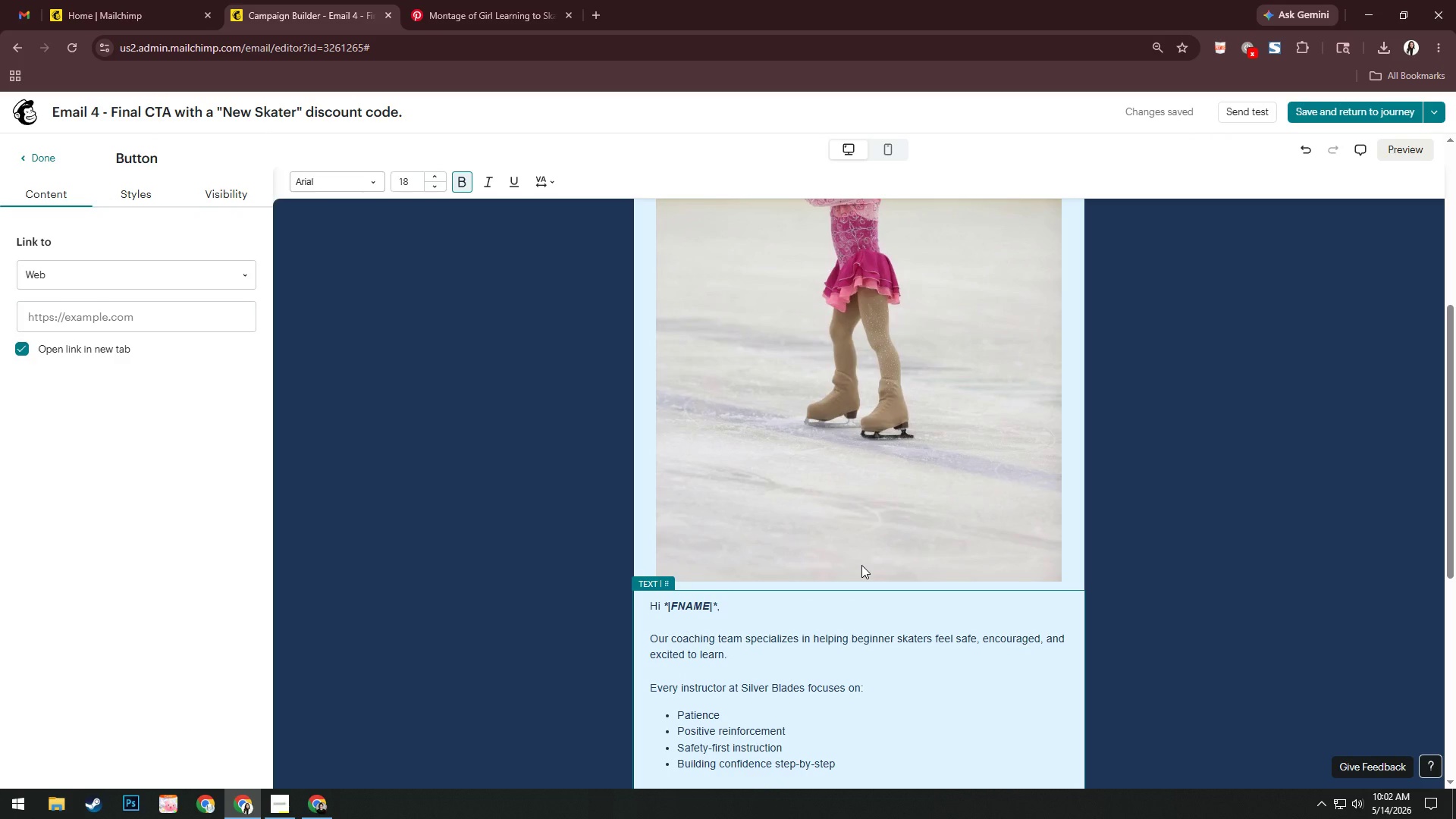 
wait(5.13)
 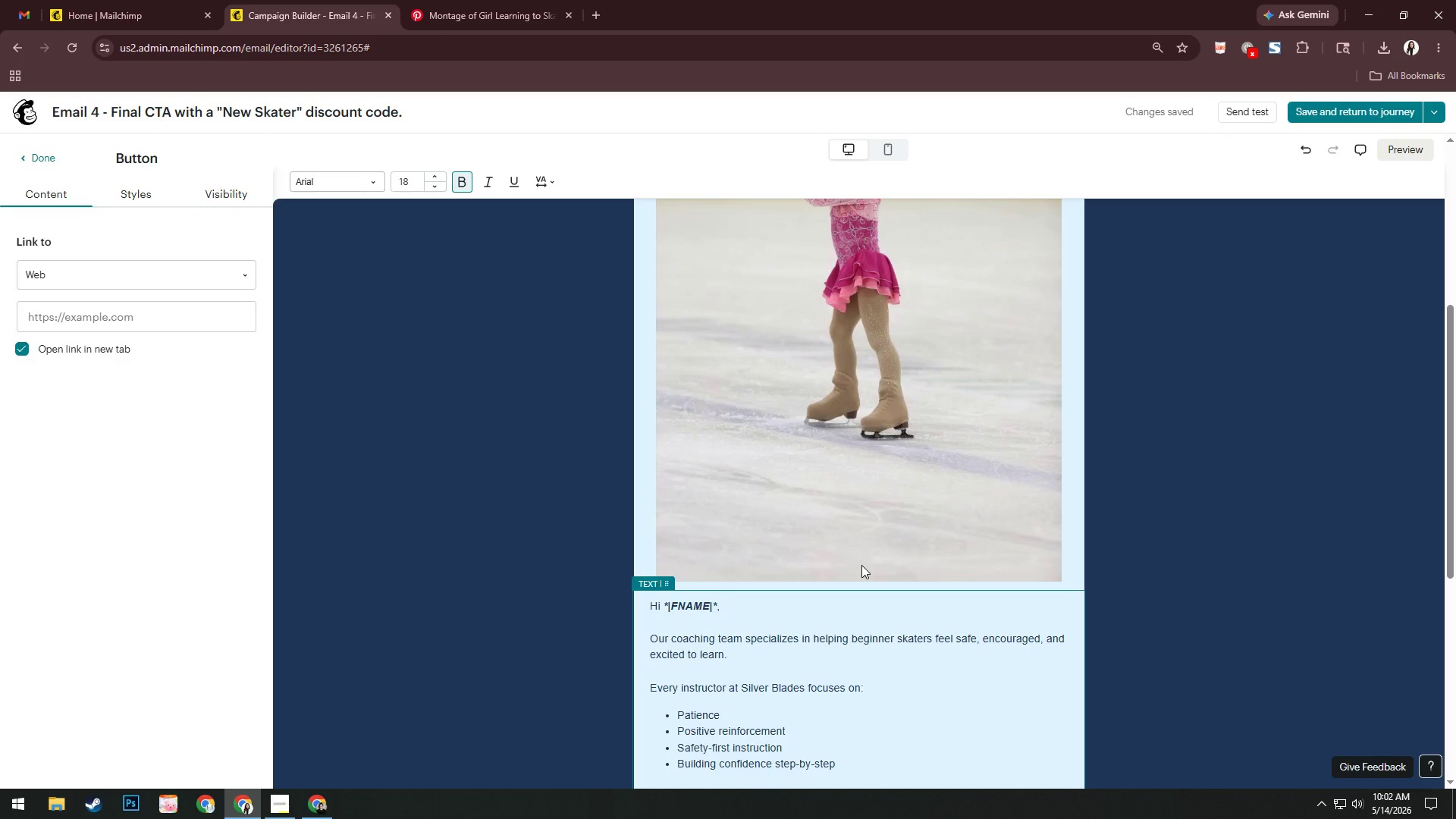 
scroll: coordinate [867, 555], scroll_direction: up, amount: 6.0
 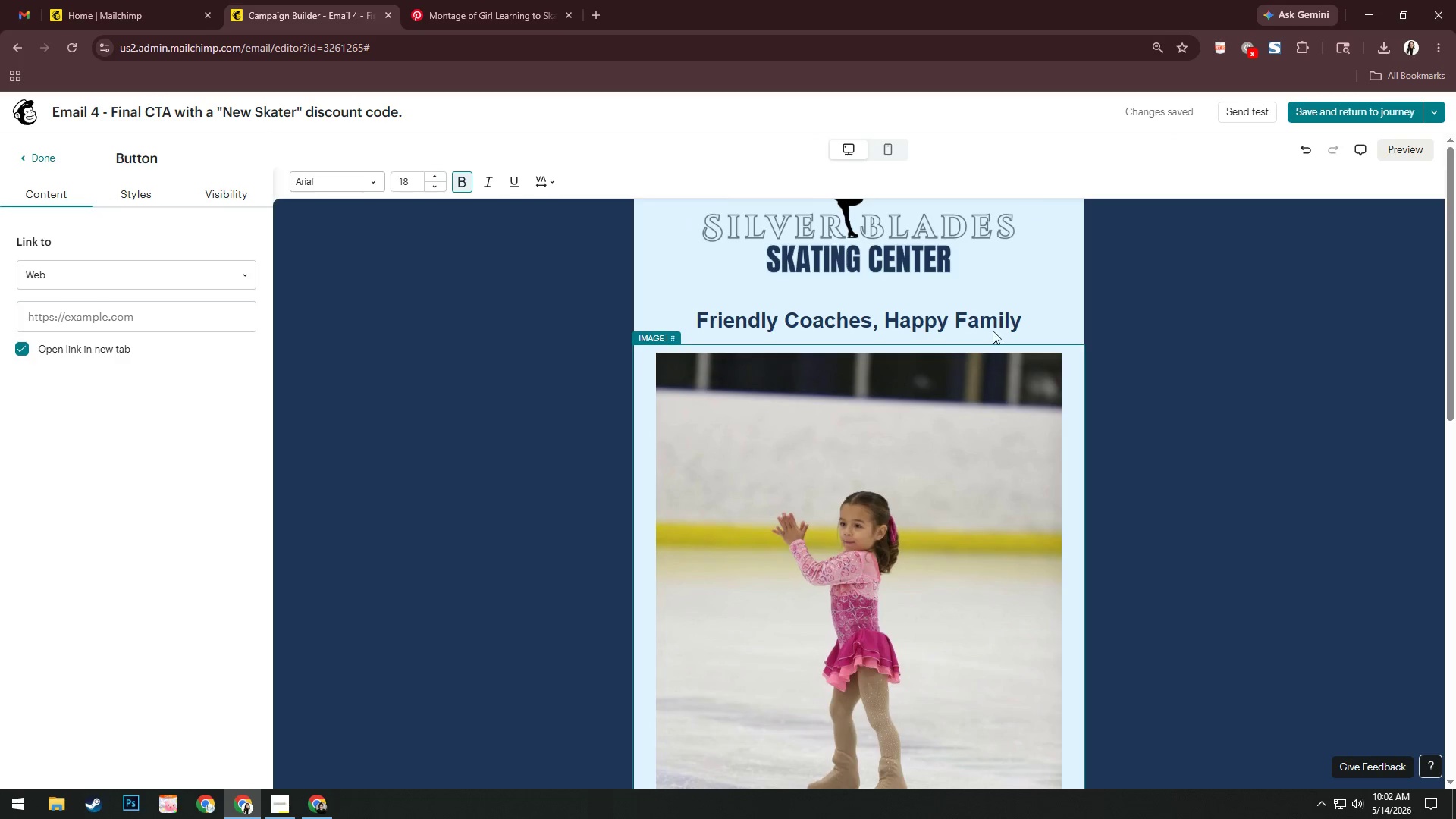 
left_click([996, 323])
 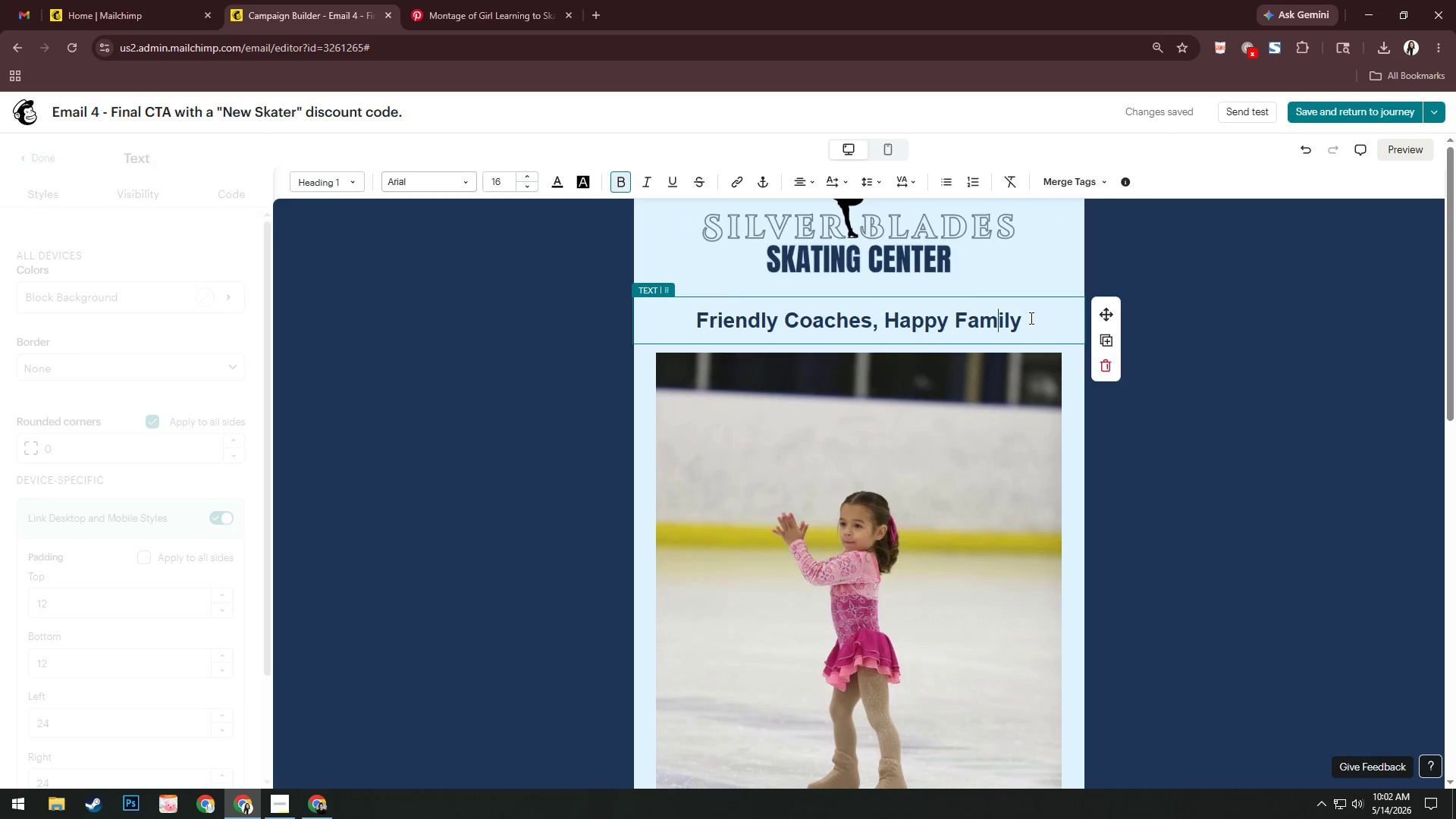 
left_click_drag(start_coordinate=[1031, 317], to_coordinate=[709, 322])
 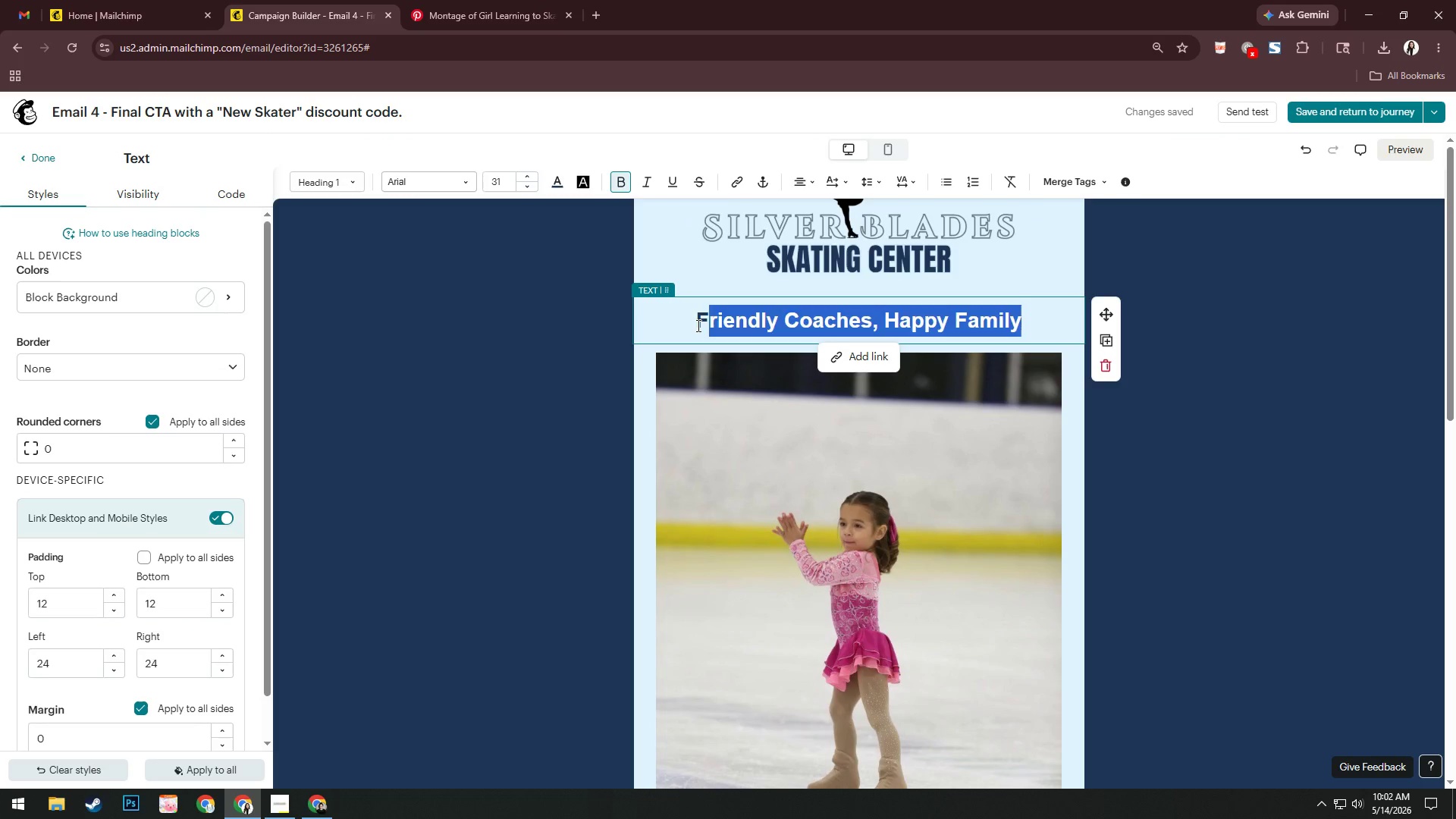 
key(Backspace)
key(Backspace)
type(Winter Enrollment Ends Soon)
 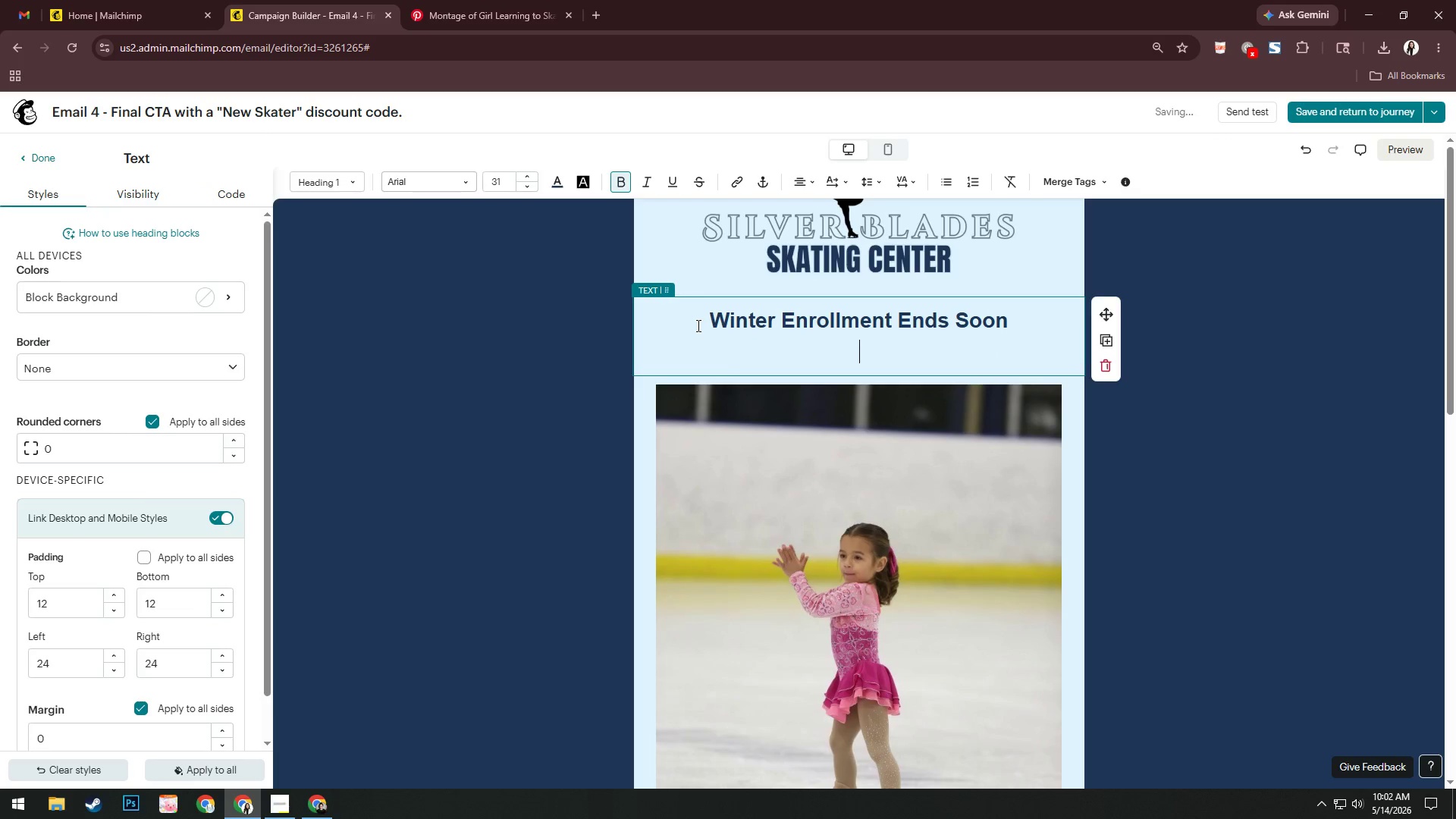 
 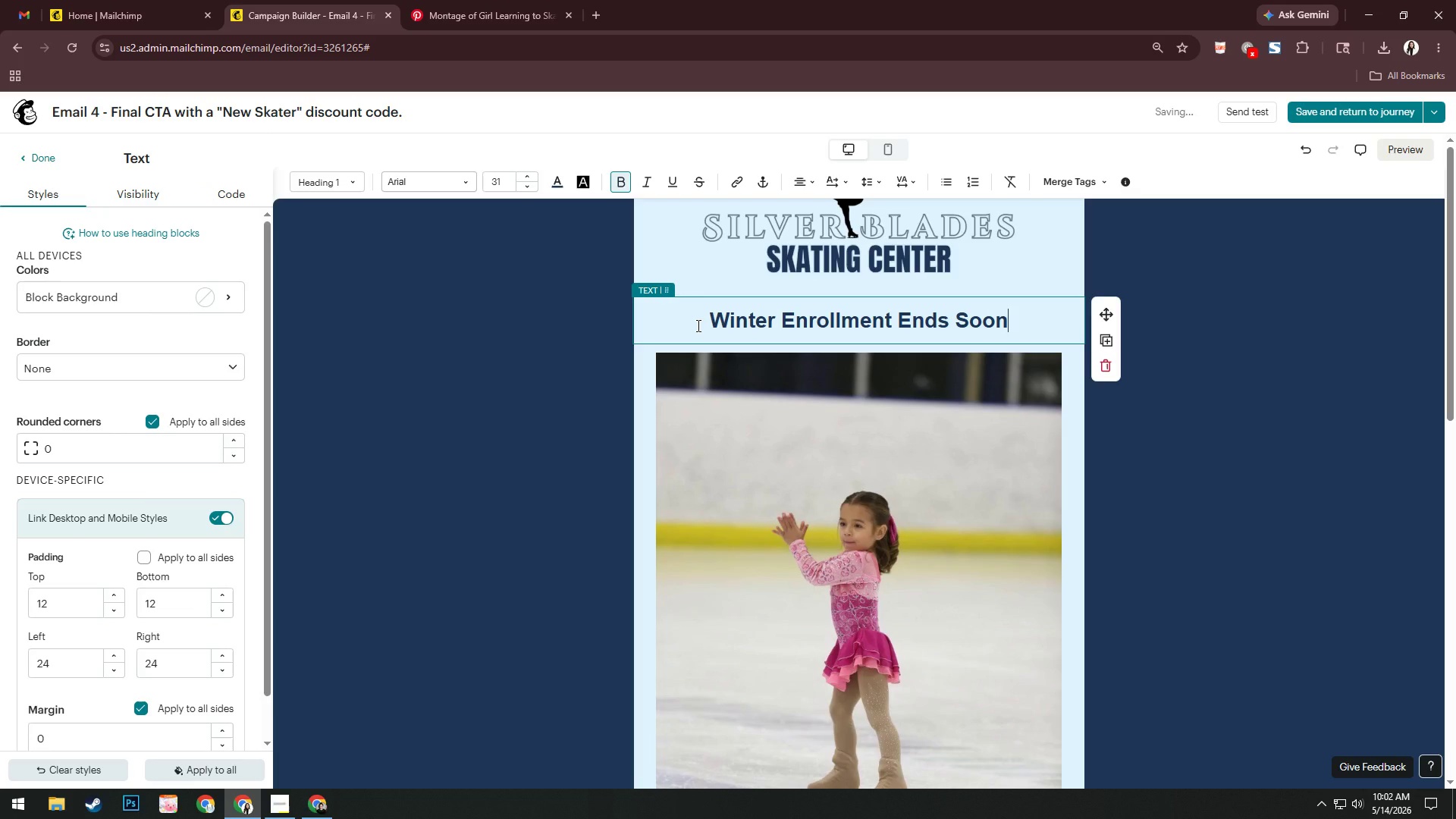 
key(Enter)
 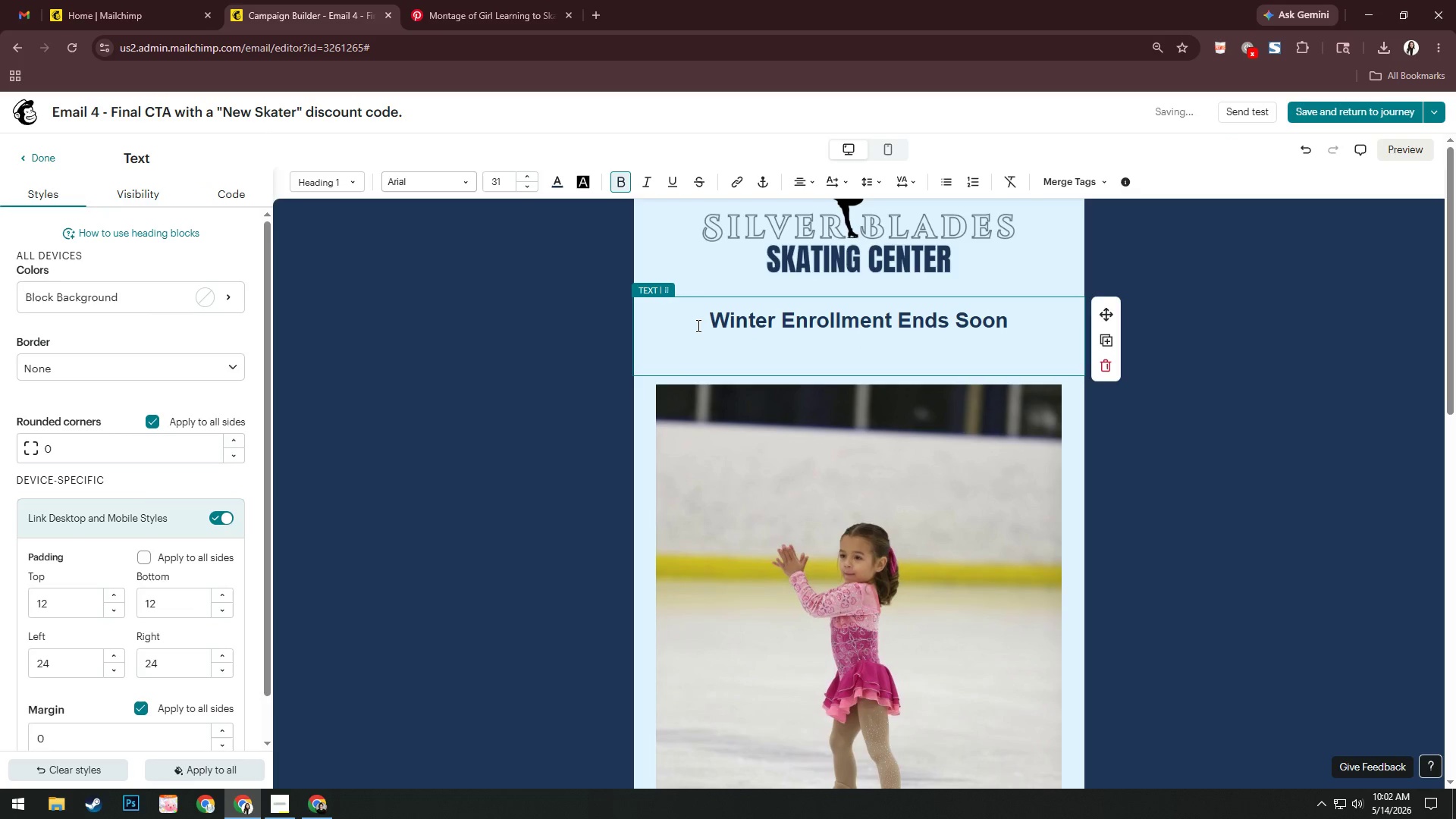 
key(Backspace)
 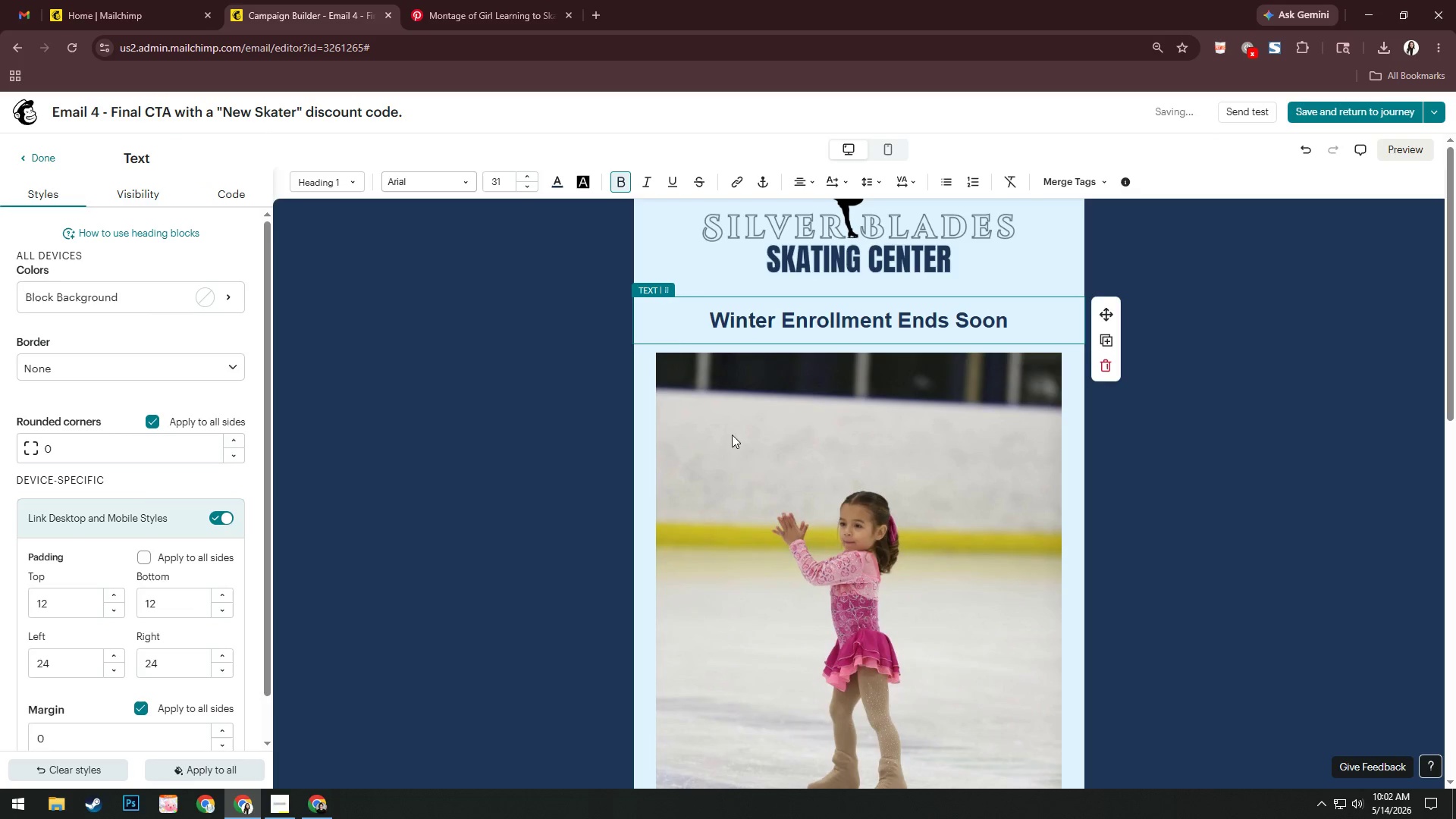 
scroll: coordinate [797, 598], scroll_direction: down, amount: 6.0
 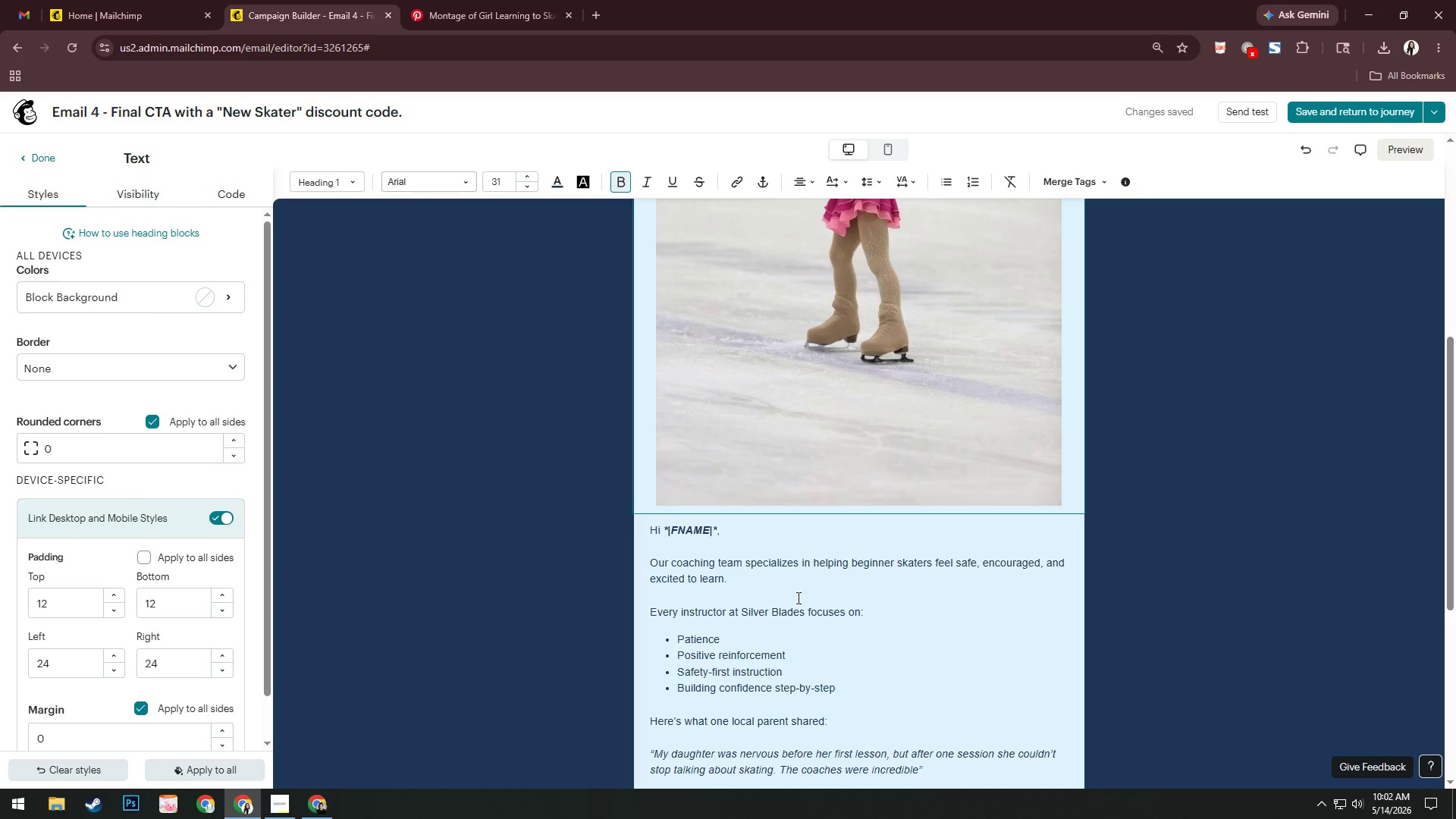 
wait(18.61)
 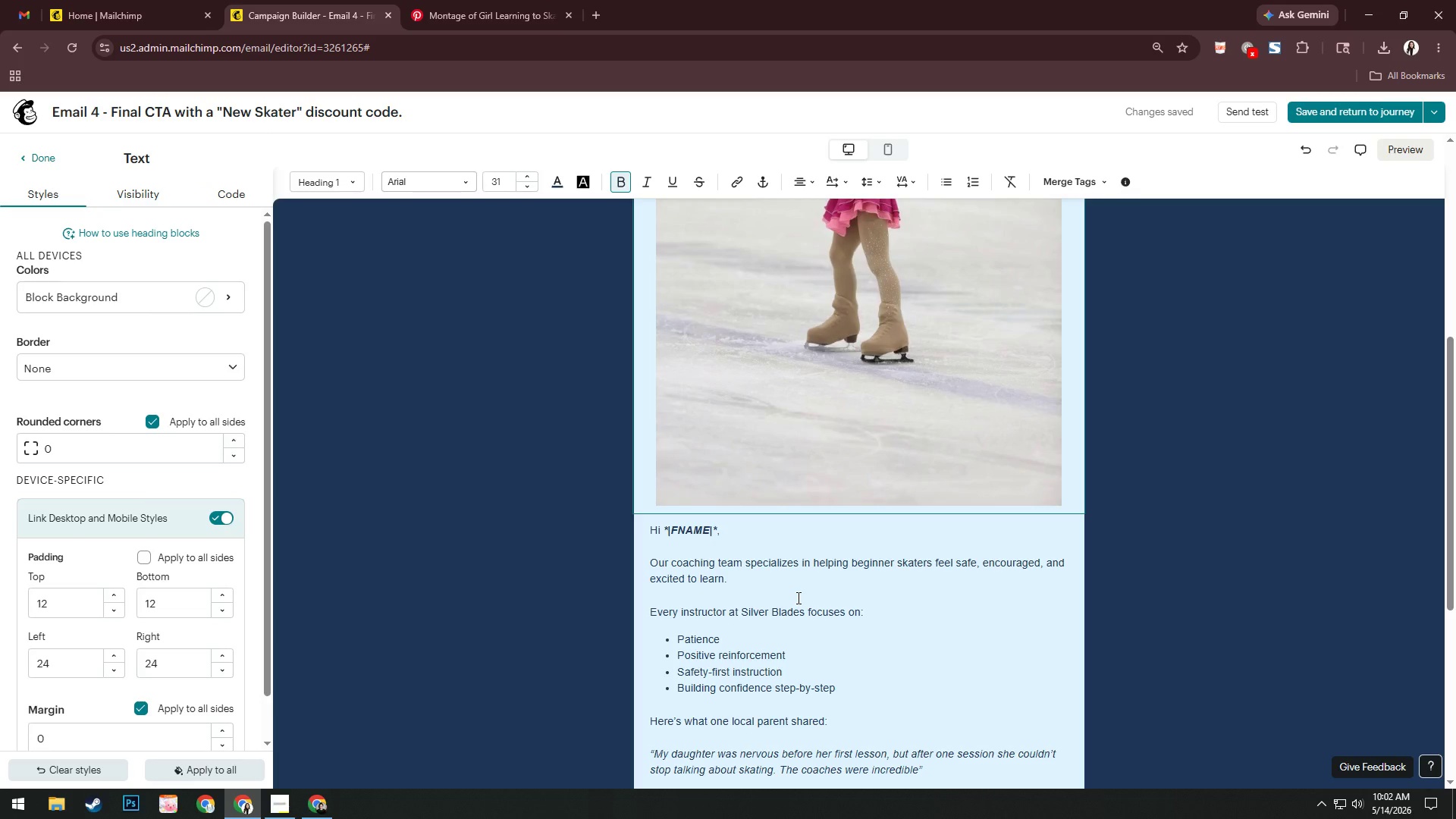 
scroll: coordinate [798, 592], scroll_direction: down, amount: 4.0
 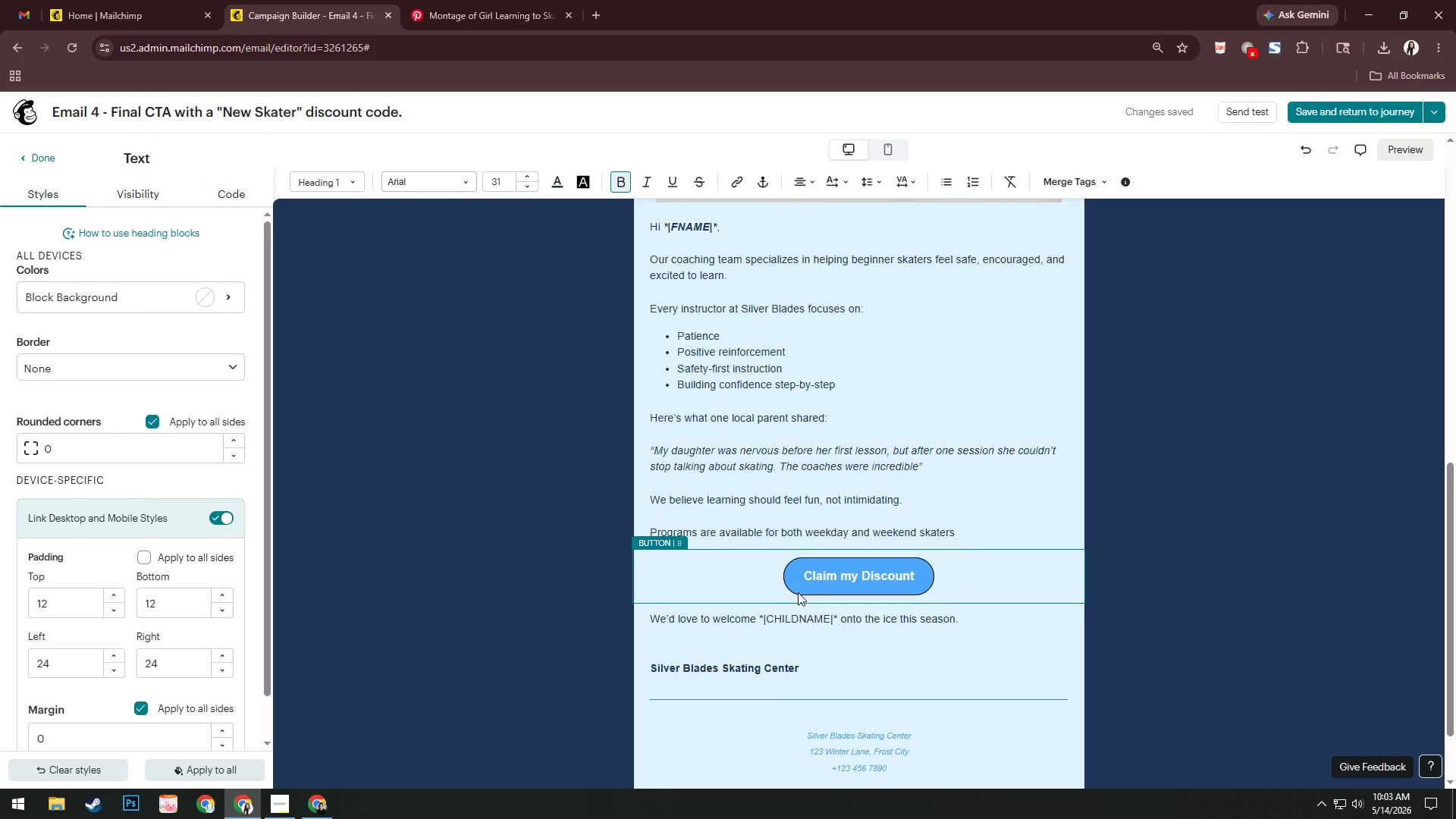 
wait(5.81)
 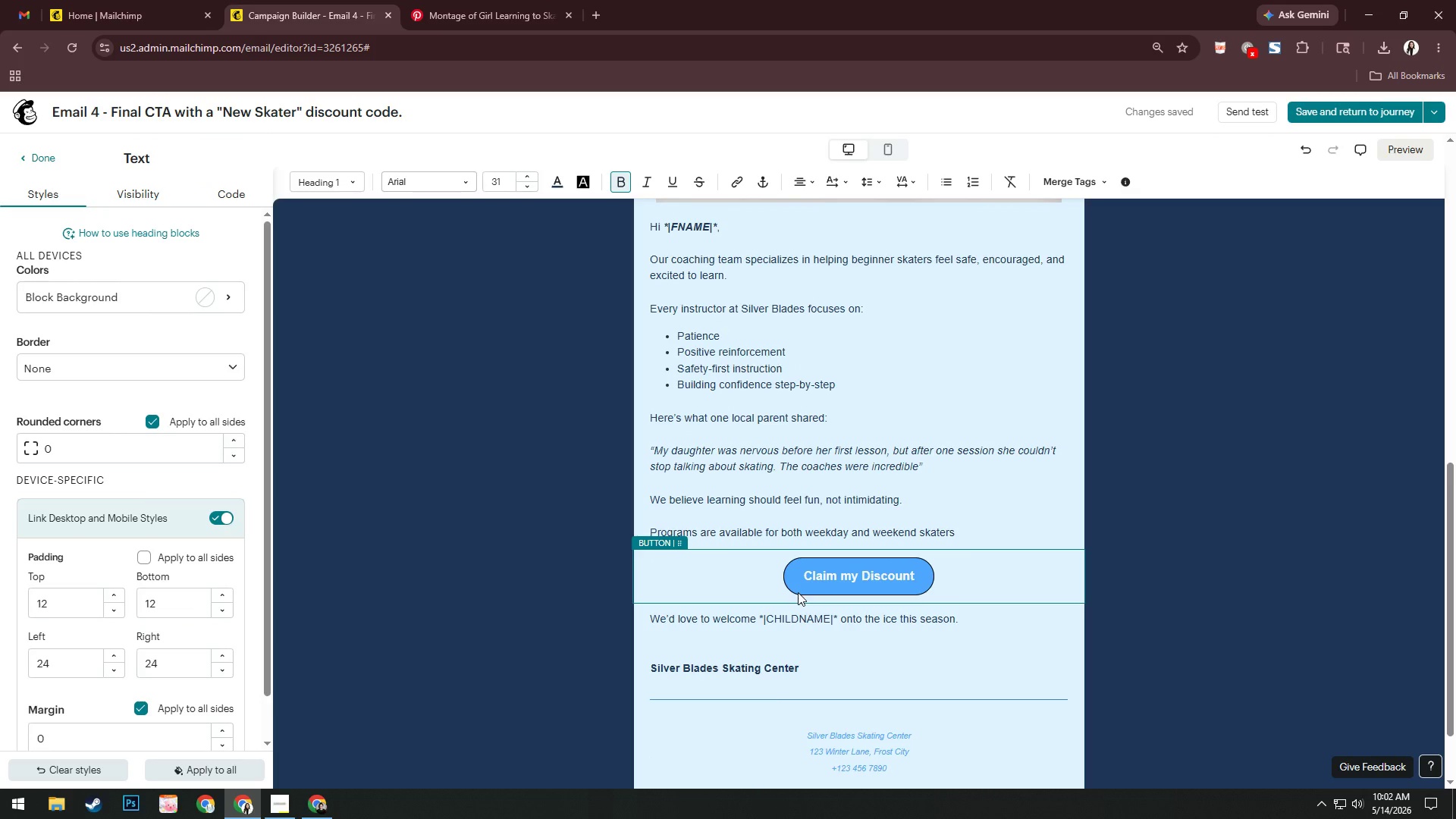 
scroll: coordinate [807, 548], scroll_direction: up, amount: 3.0
 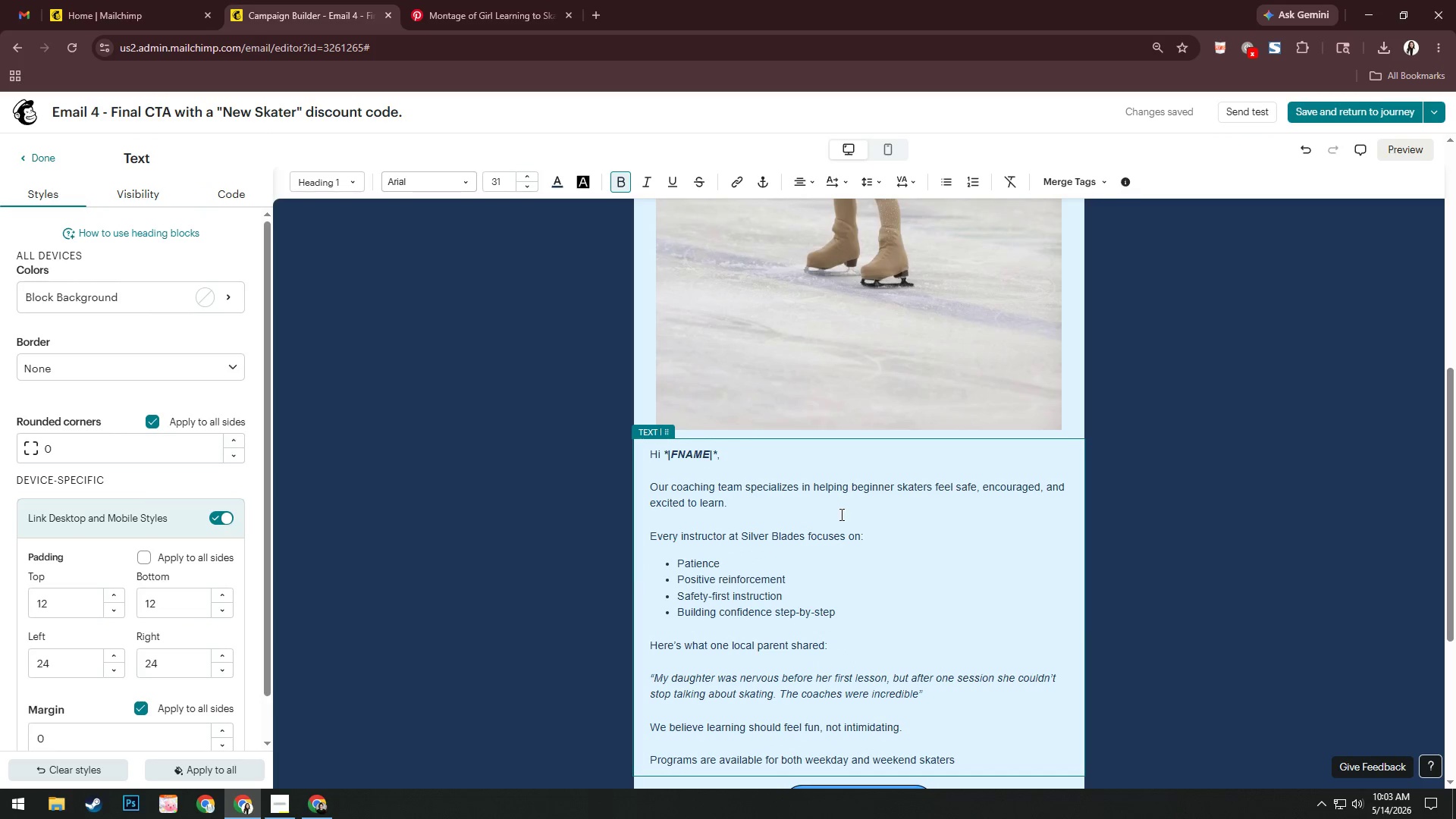 
left_click_drag(start_coordinate=[854, 615], to_coordinate=[647, 534])
 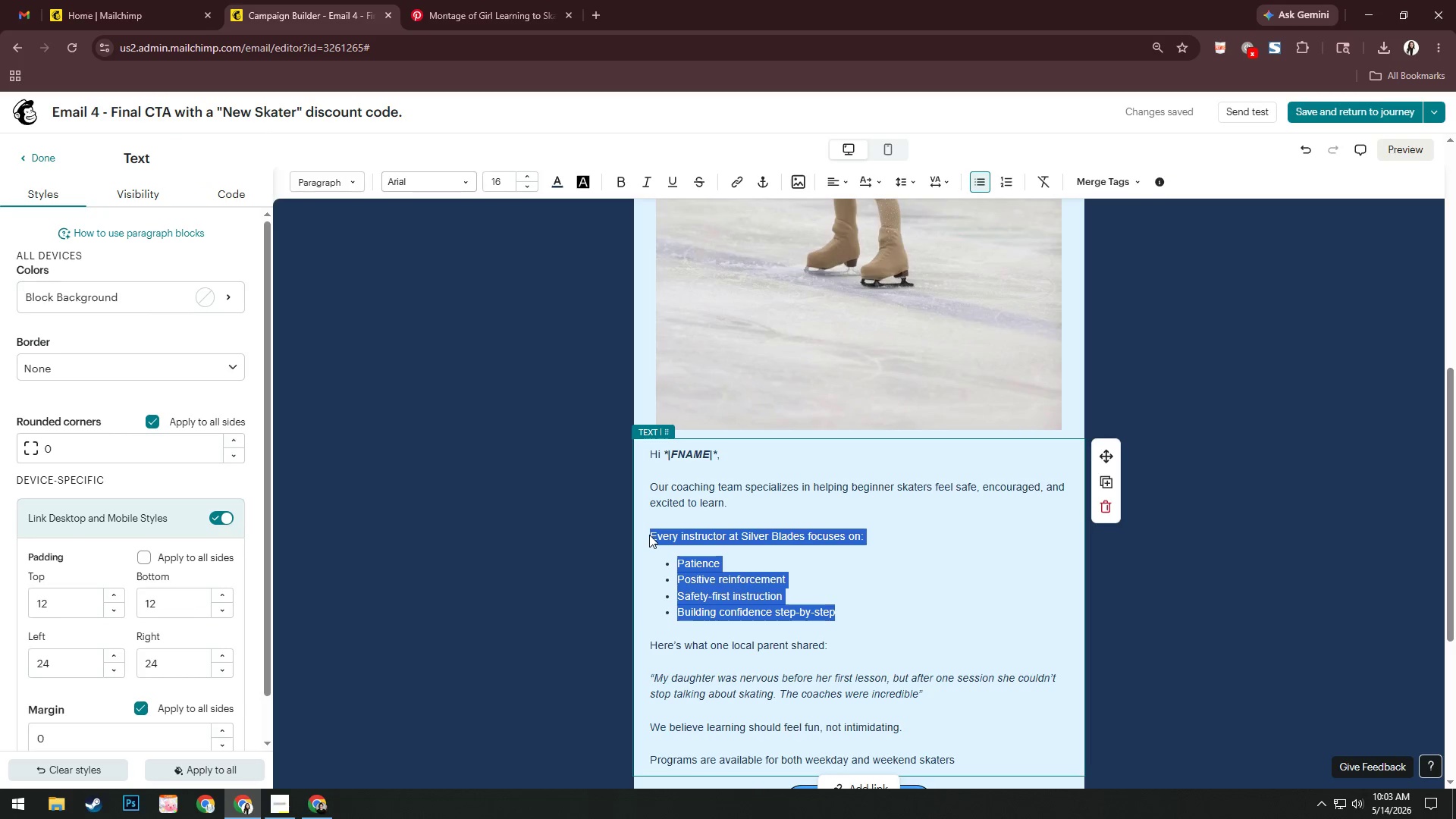 
key(Backspace)
 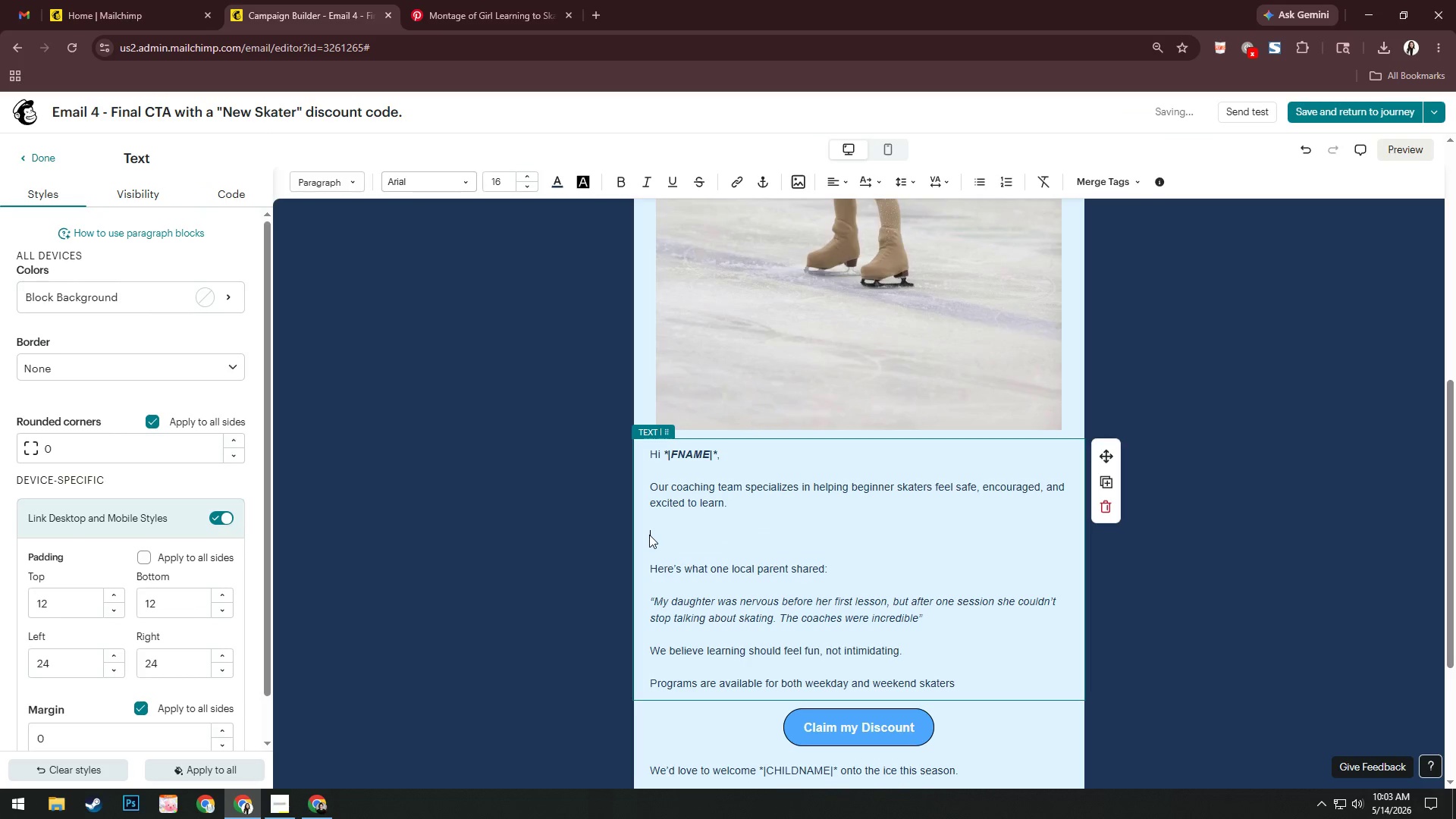 
key(Backspace)
 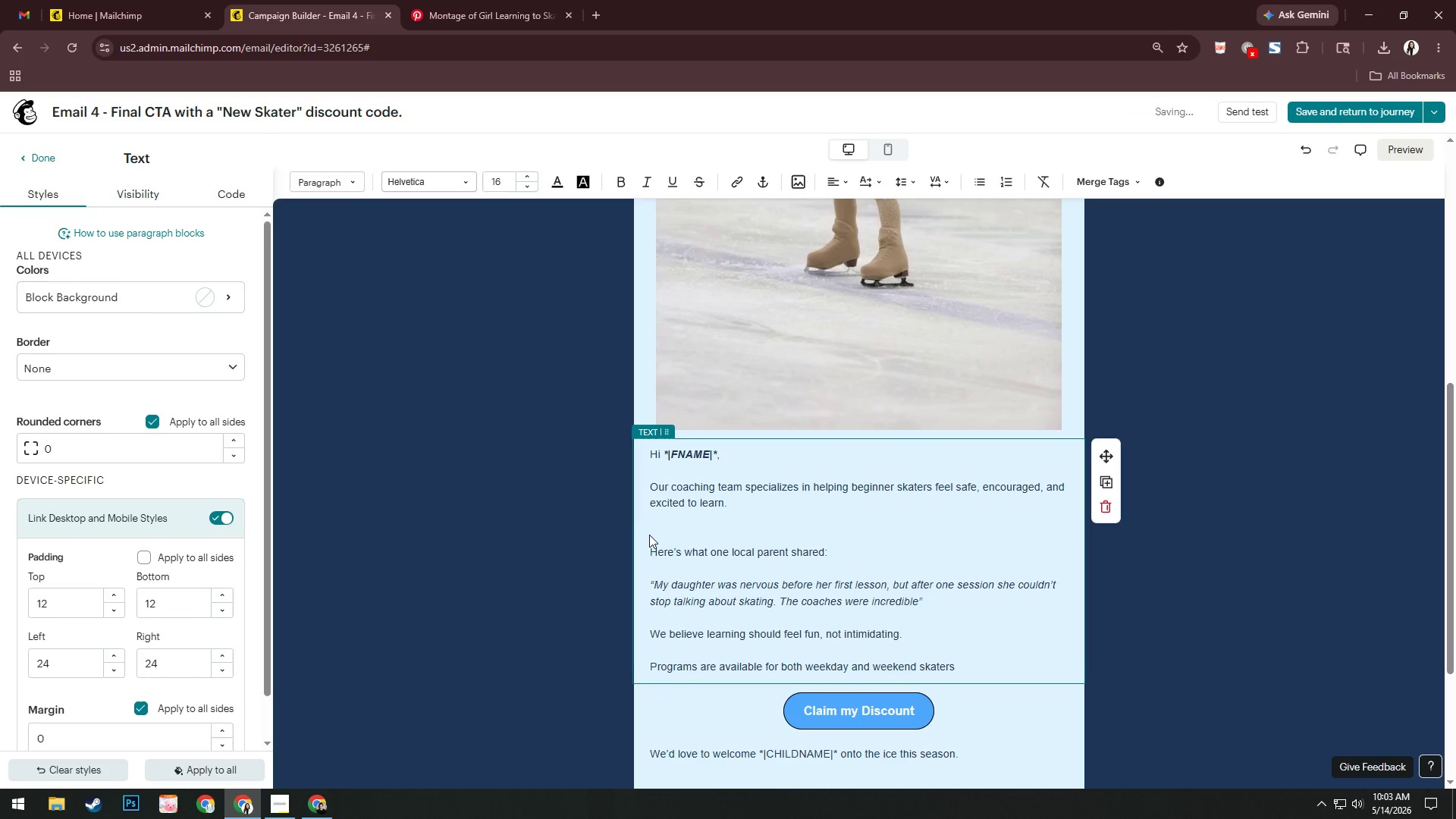 
key(Backspace)
 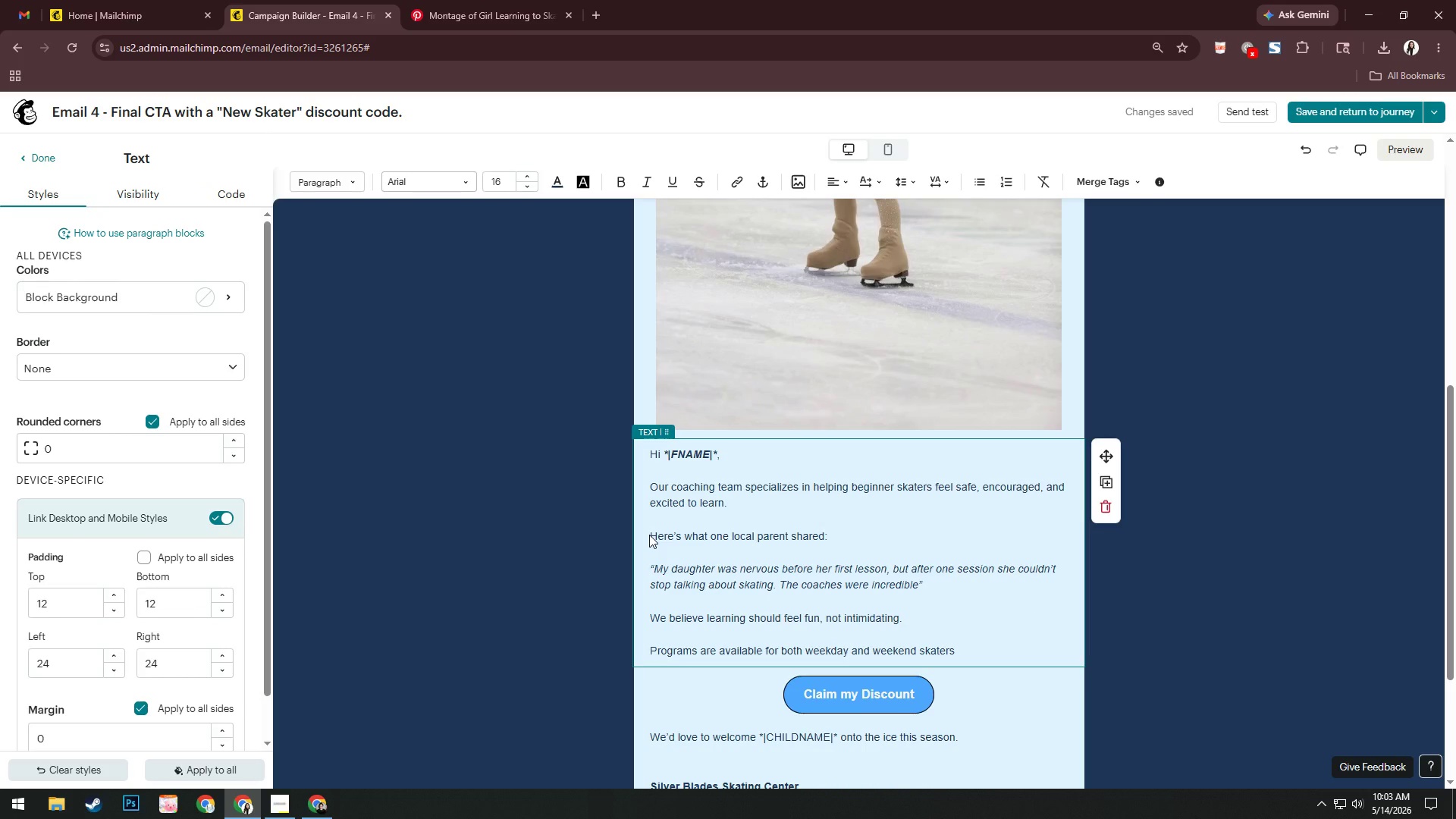 
wait(12.33)
 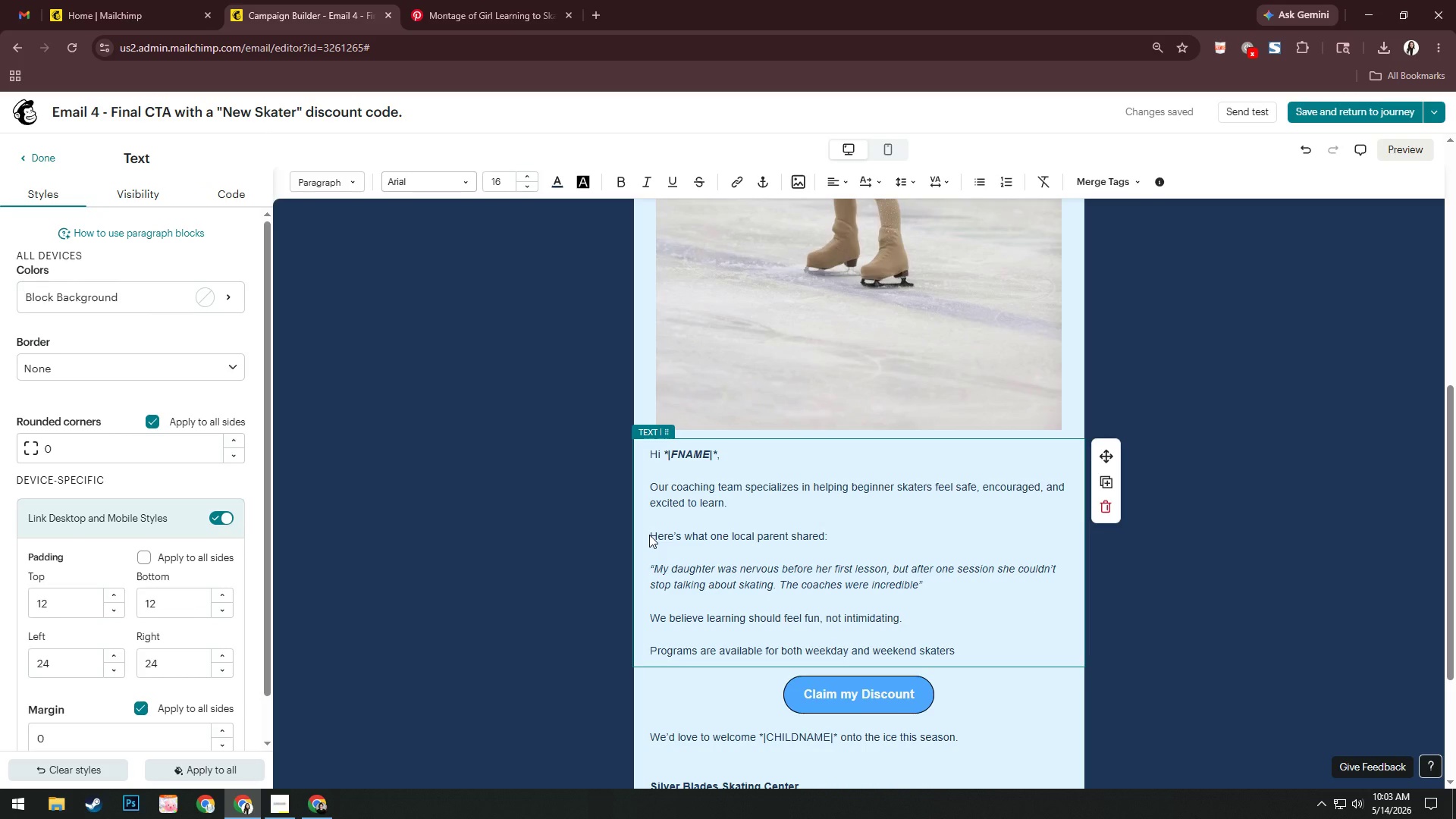 
left_click_drag(start_coordinate=[741, 507], to_coordinate=[659, 491])
 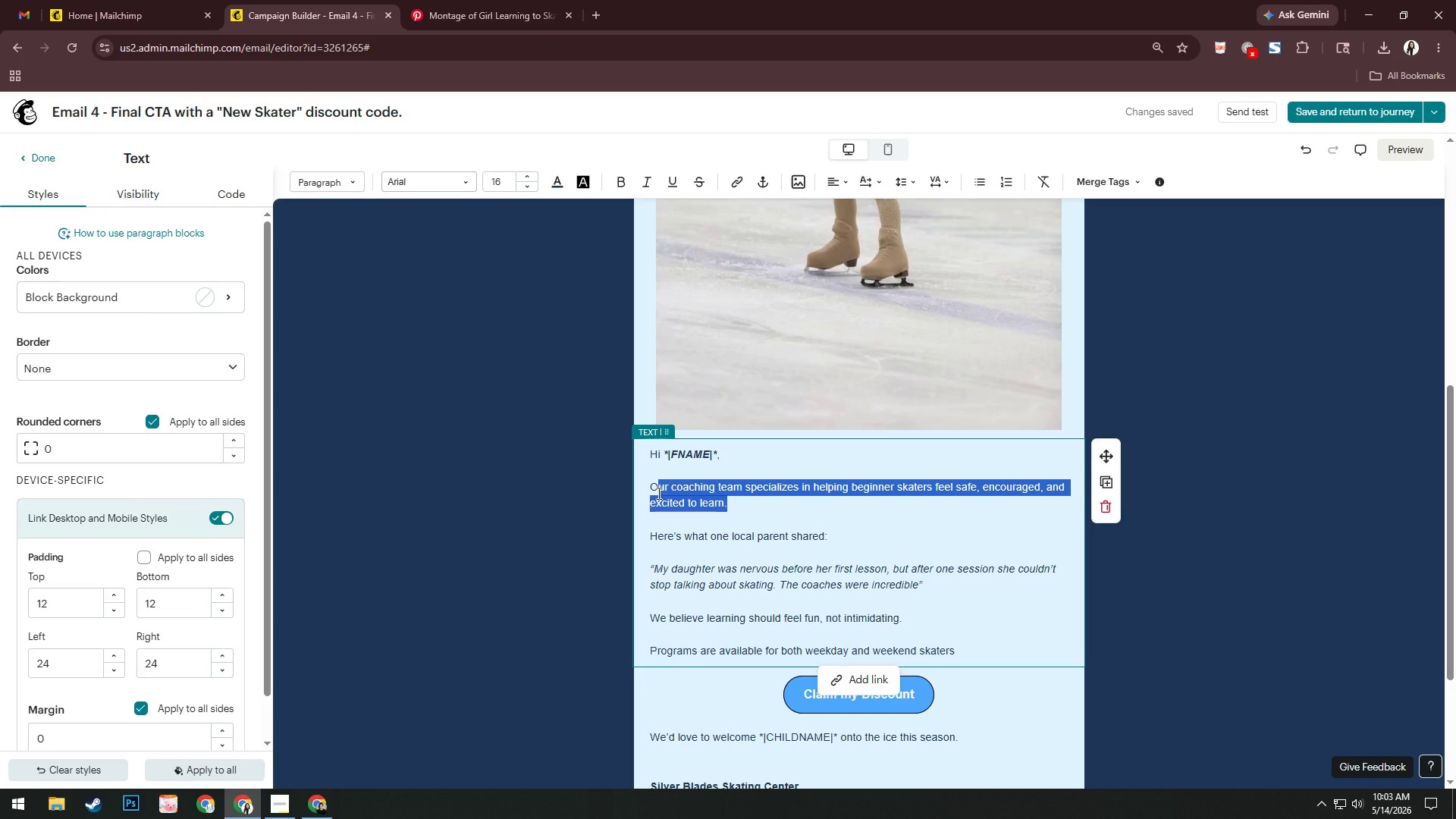 
key(Backspace)
key(Backspace)
type(Wim)
key(Backspace)
type(nter)
 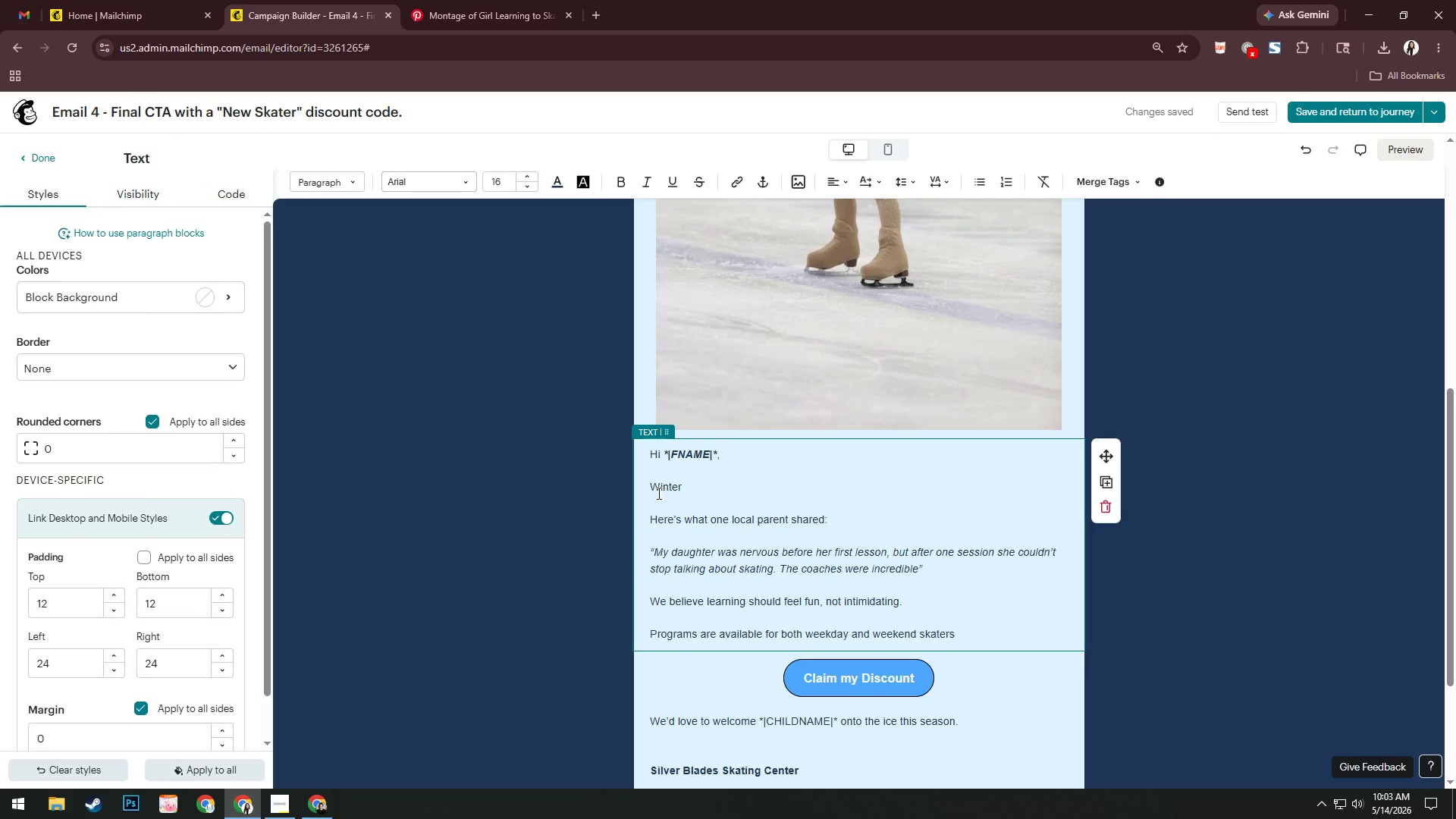 
wait(6.31)
 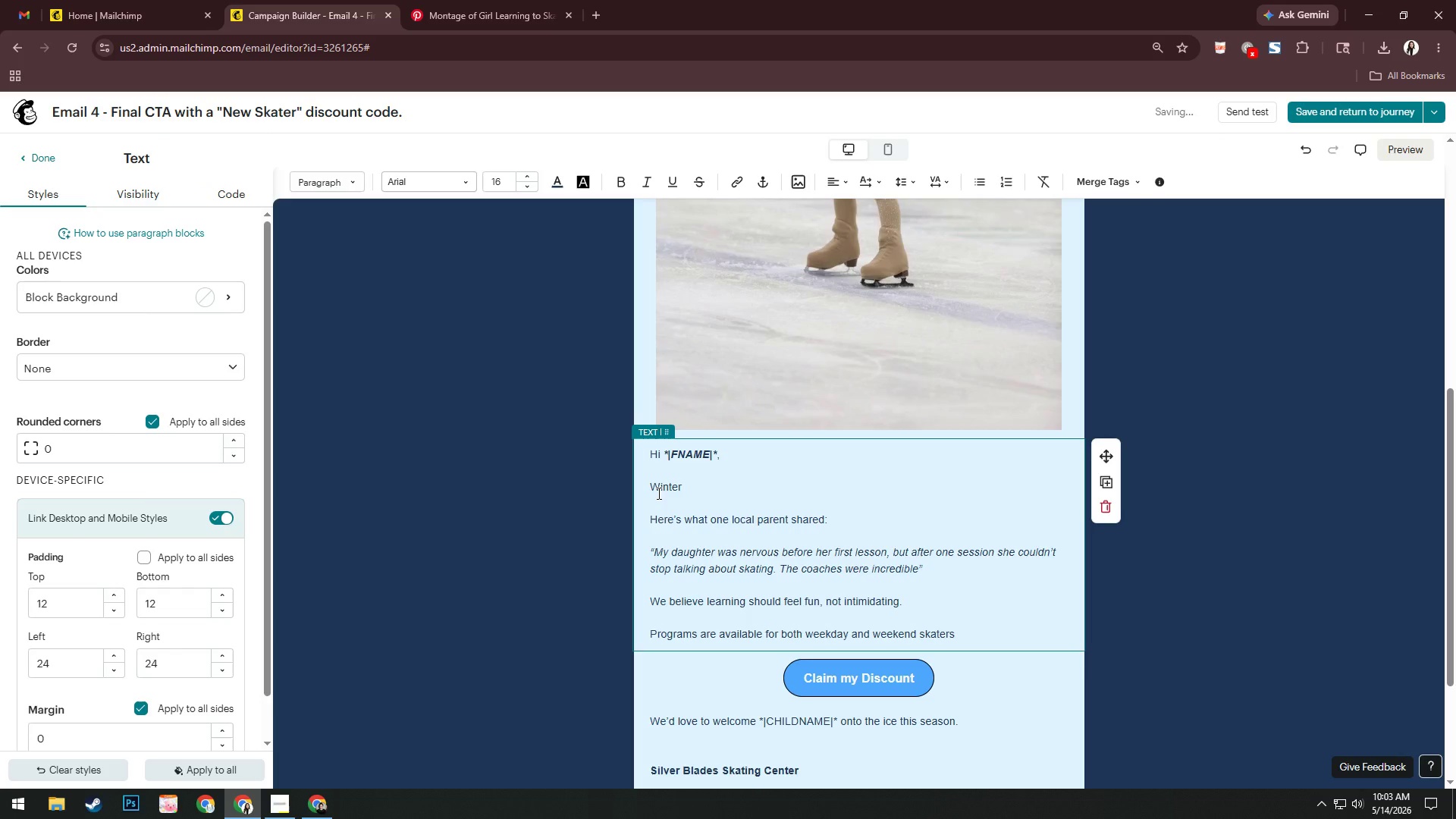 
type( skating enrollment is alms)
key(Backspace)
type(ost full, and we'd love for )
 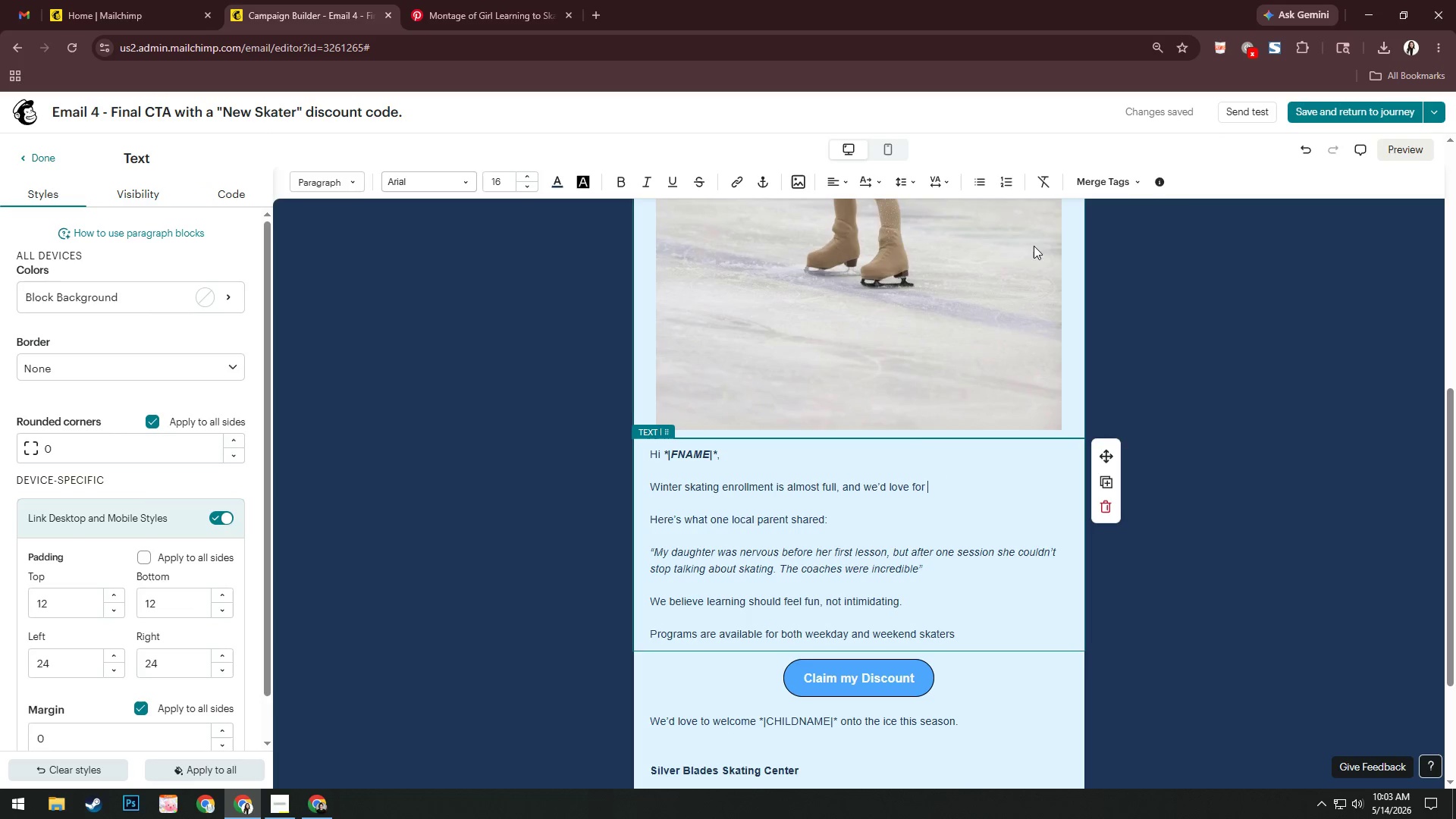 
wait(9.88)
 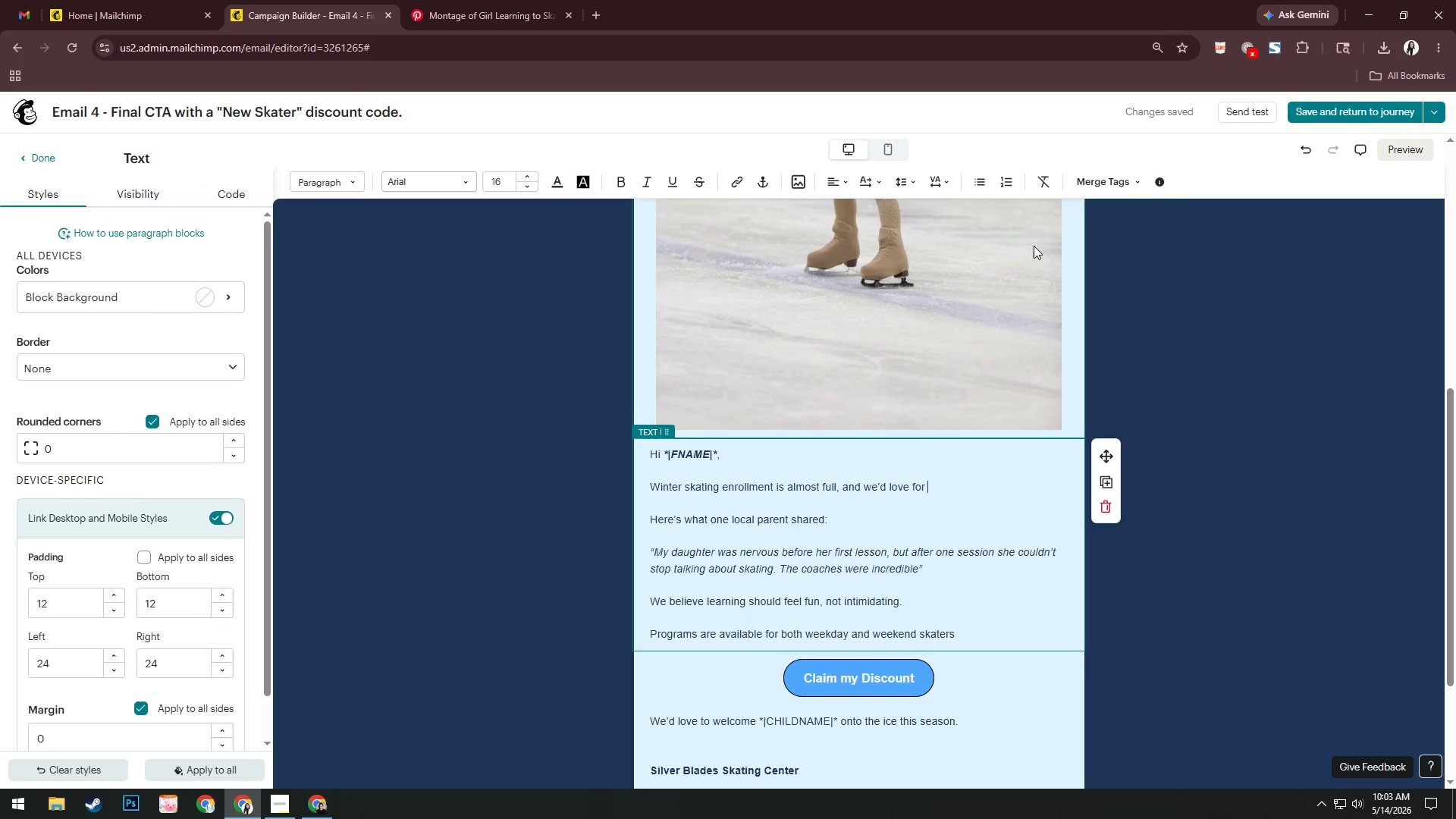 
left_click([1101, 177])
 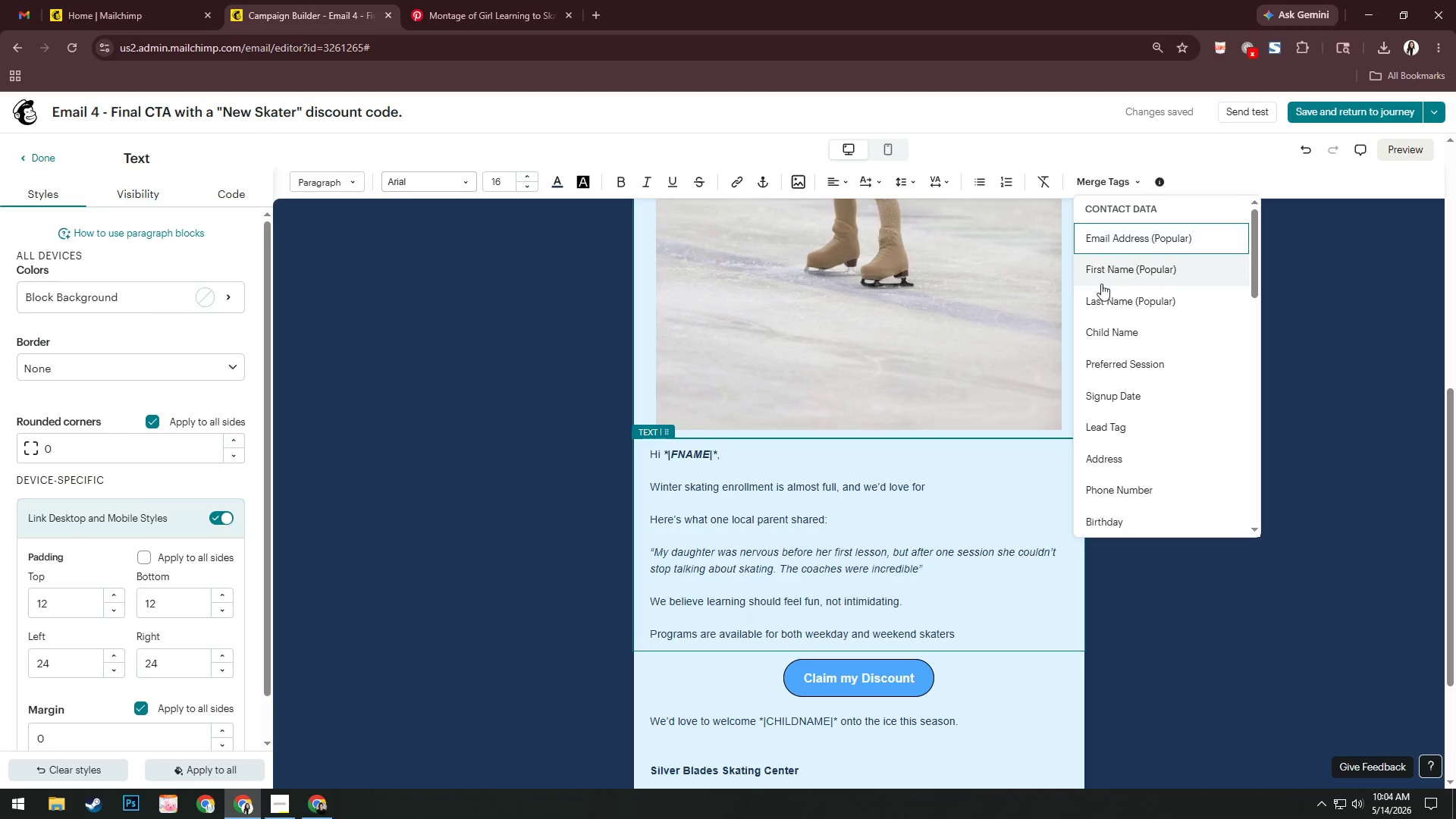 
left_click([1114, 340])
 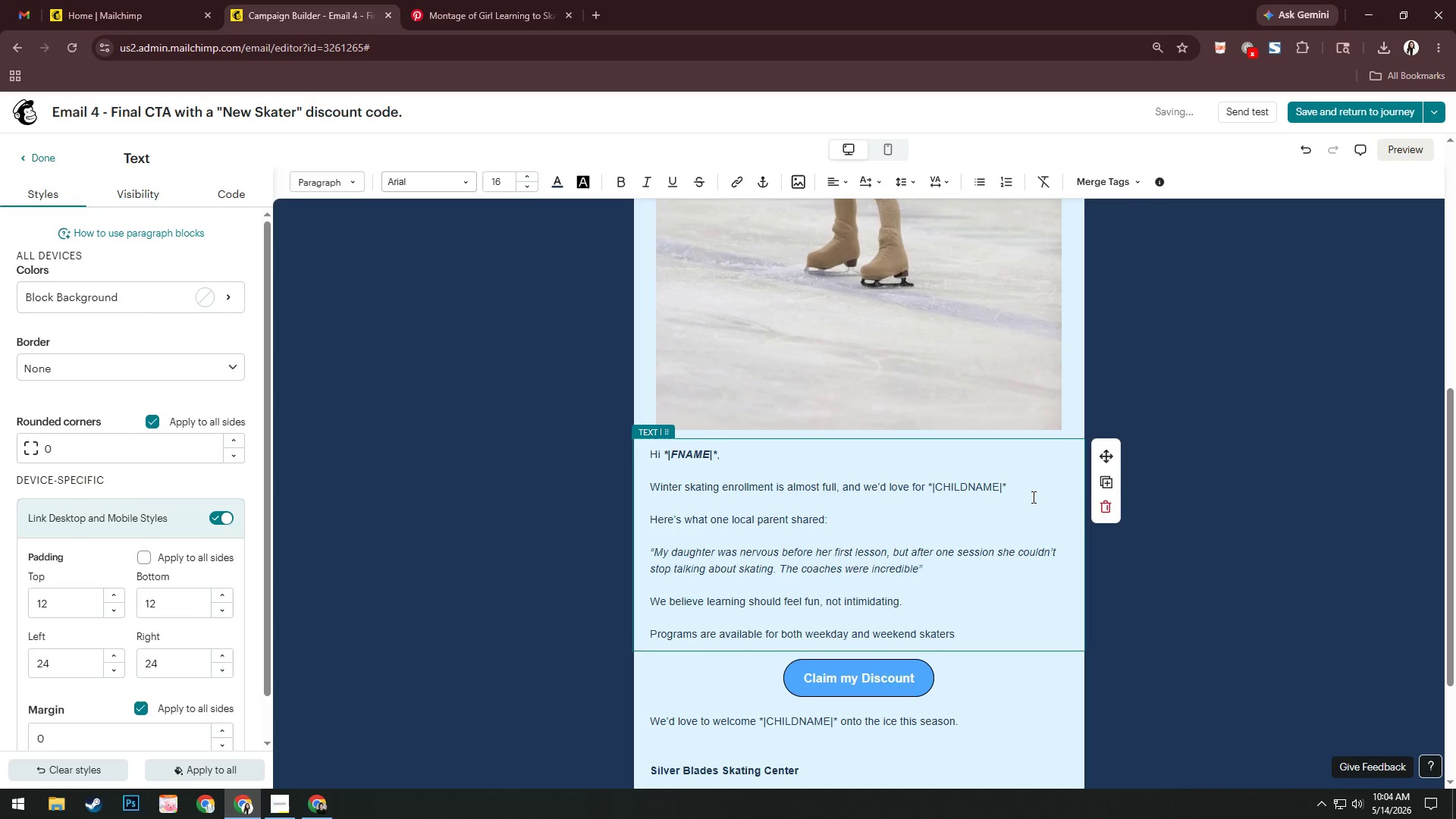 
type( to join is this season)
 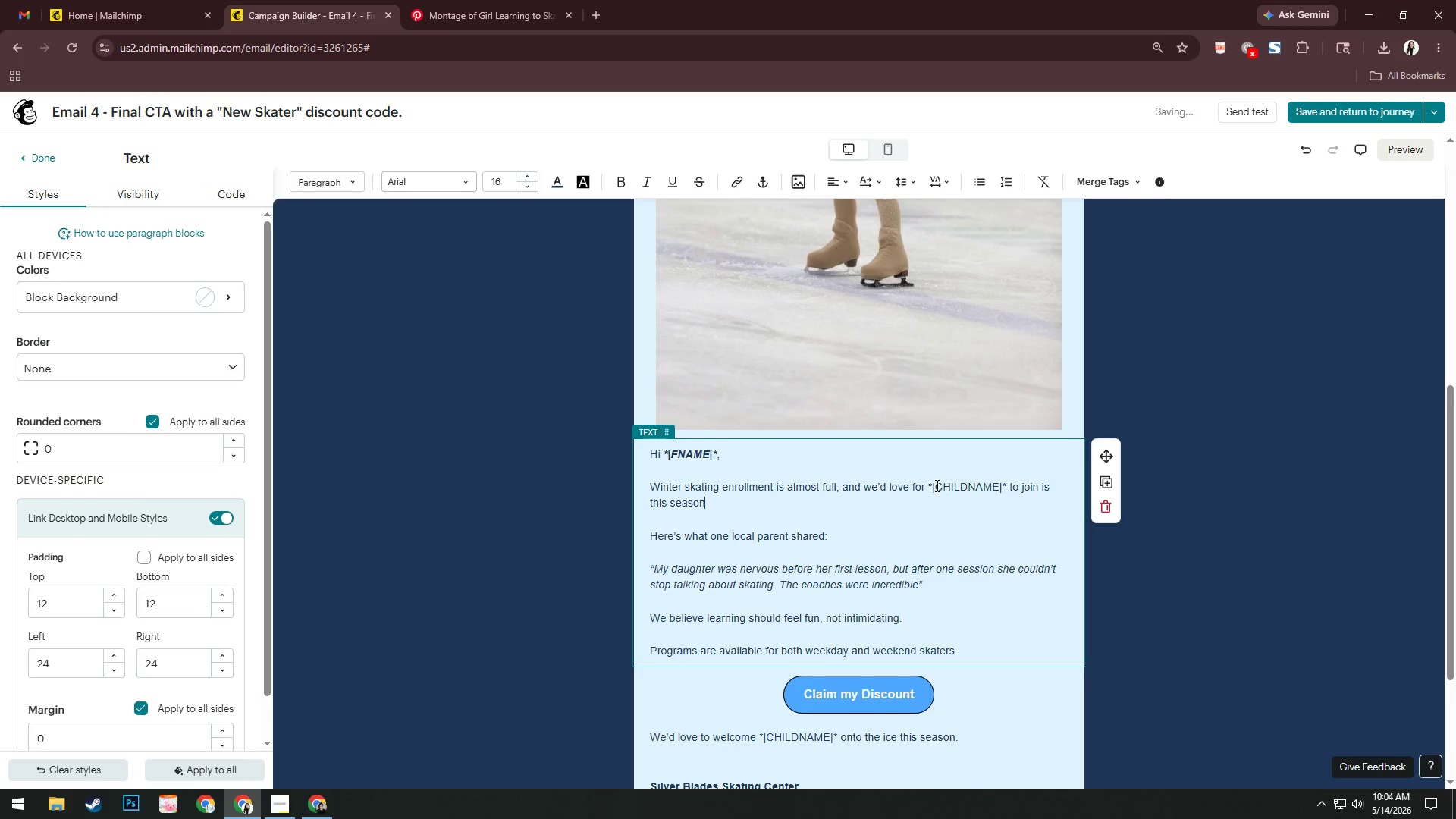 
left_click_drag(start_coordinate=[928, 487], to_coordinate=[1006, 493])
 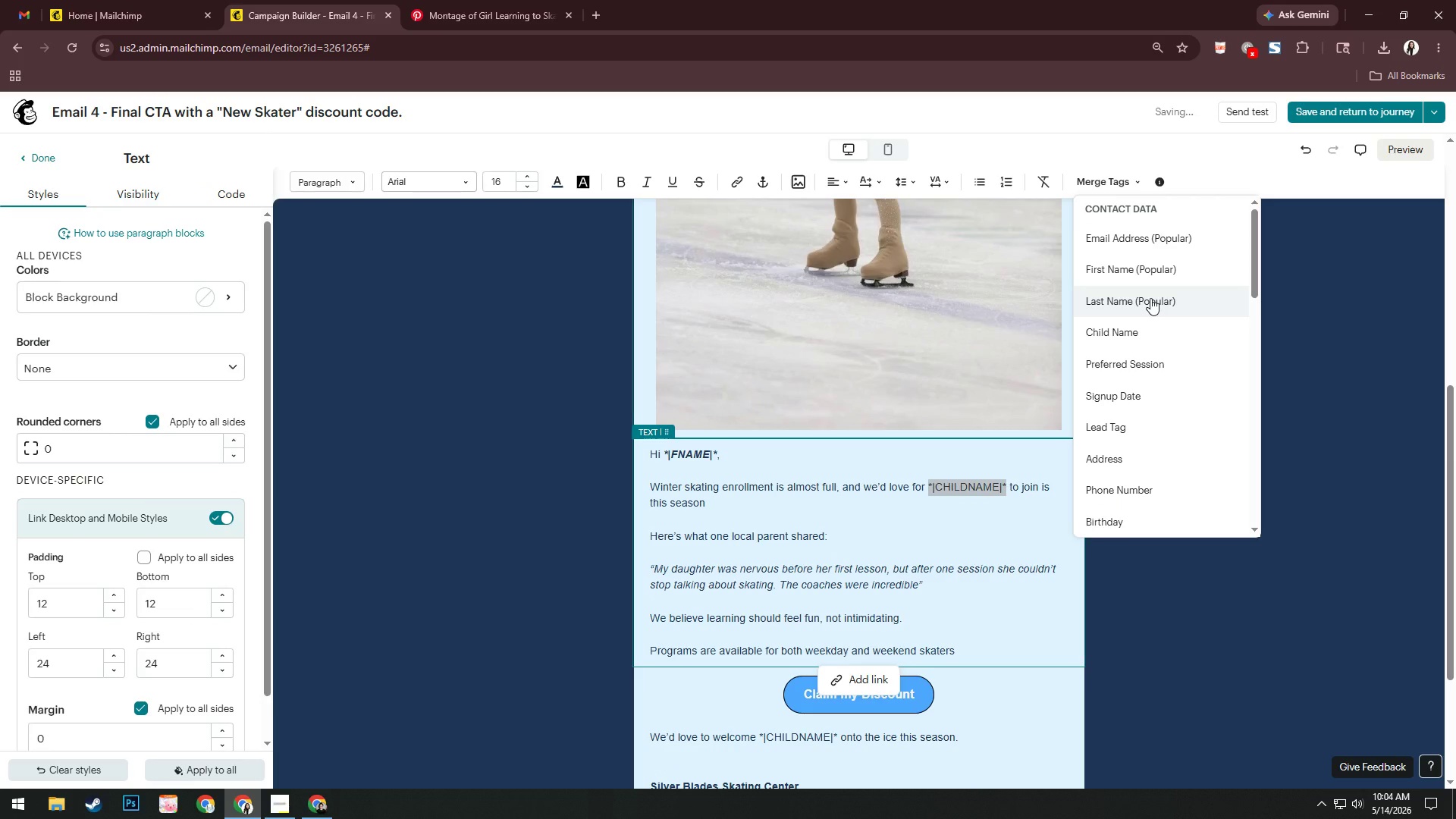 
wait(8.23)
 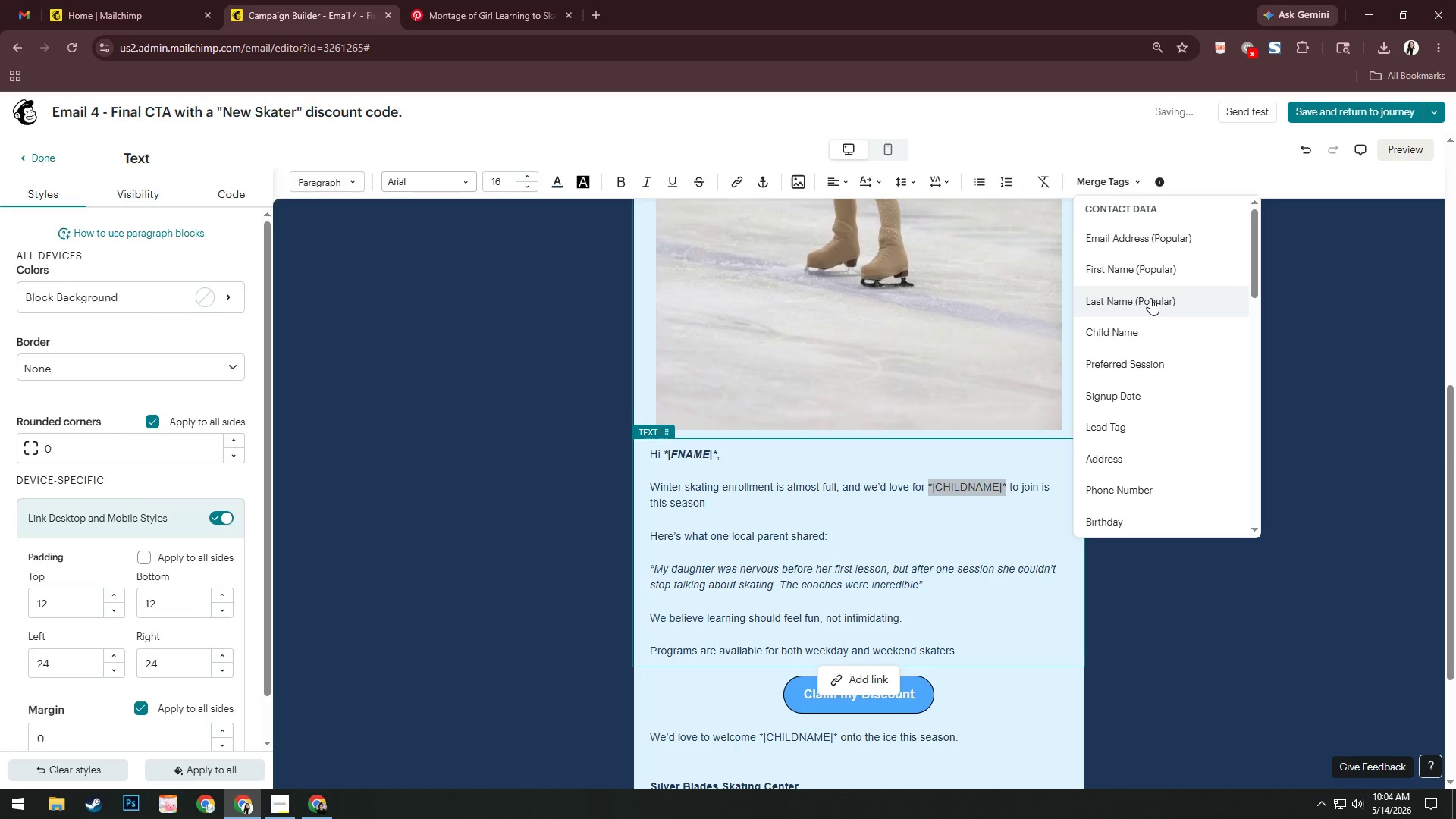 
left_click([619, 183])
 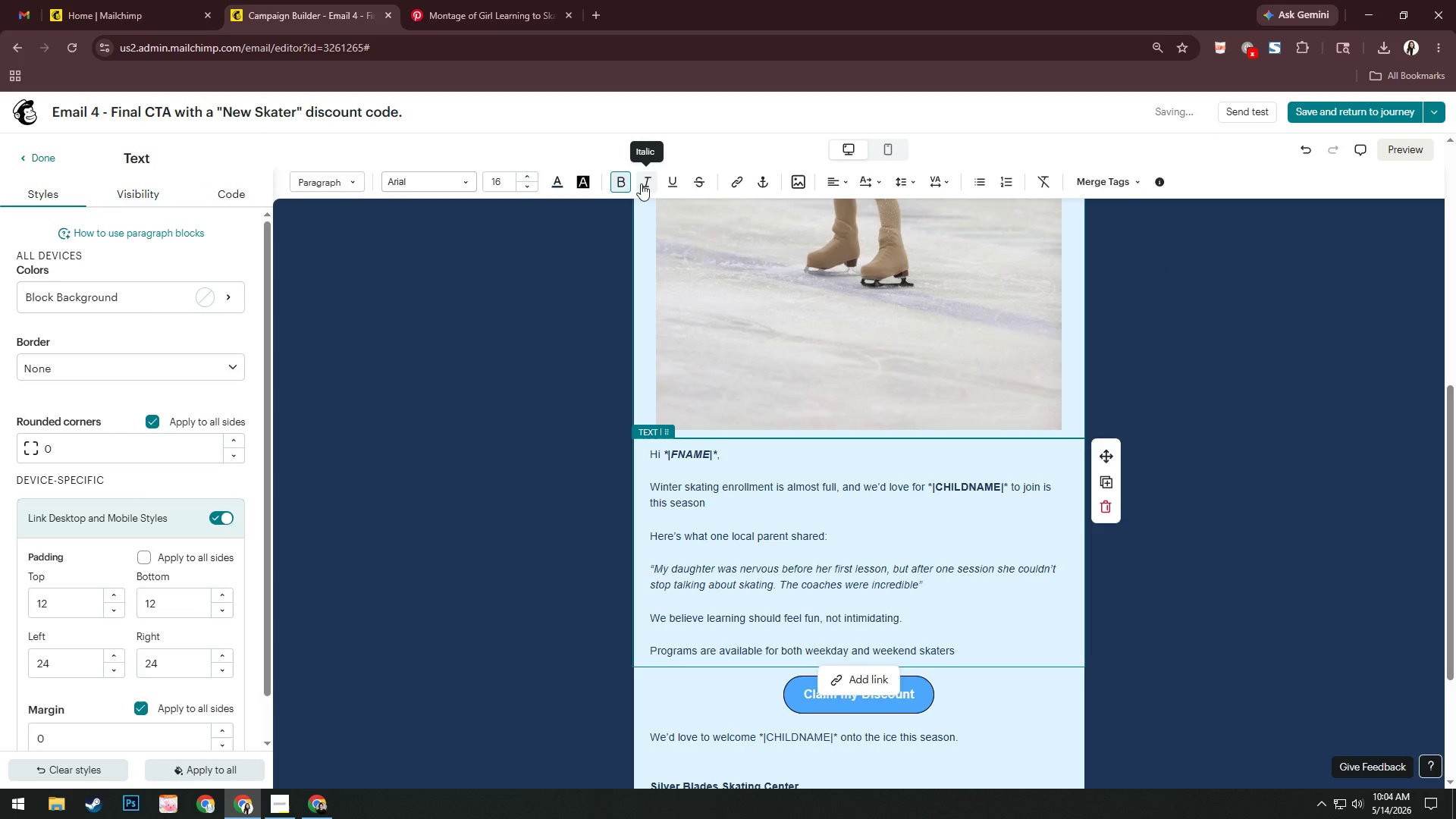 
left_click([641, 183])
 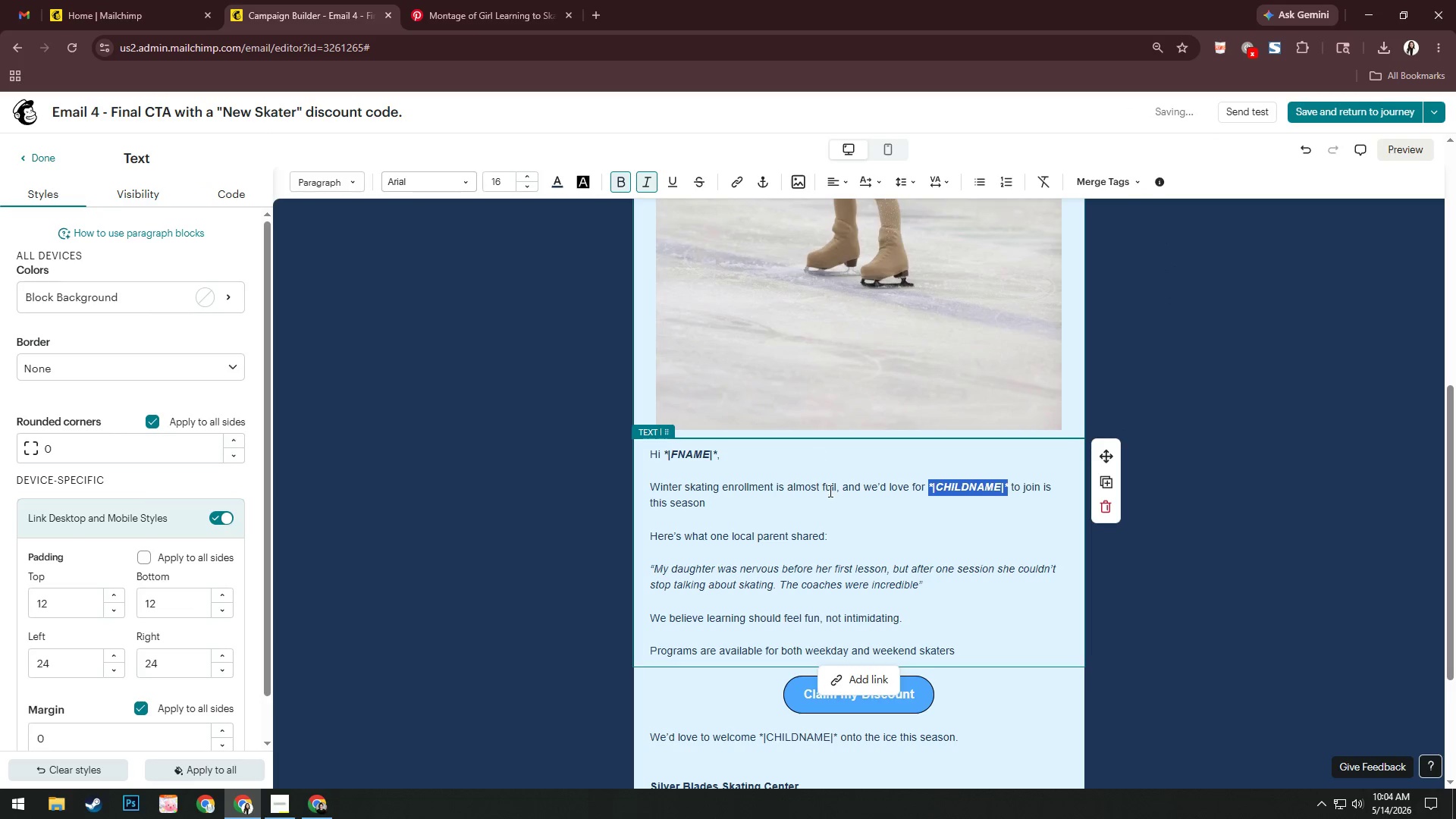 
left_click([836, 513])
 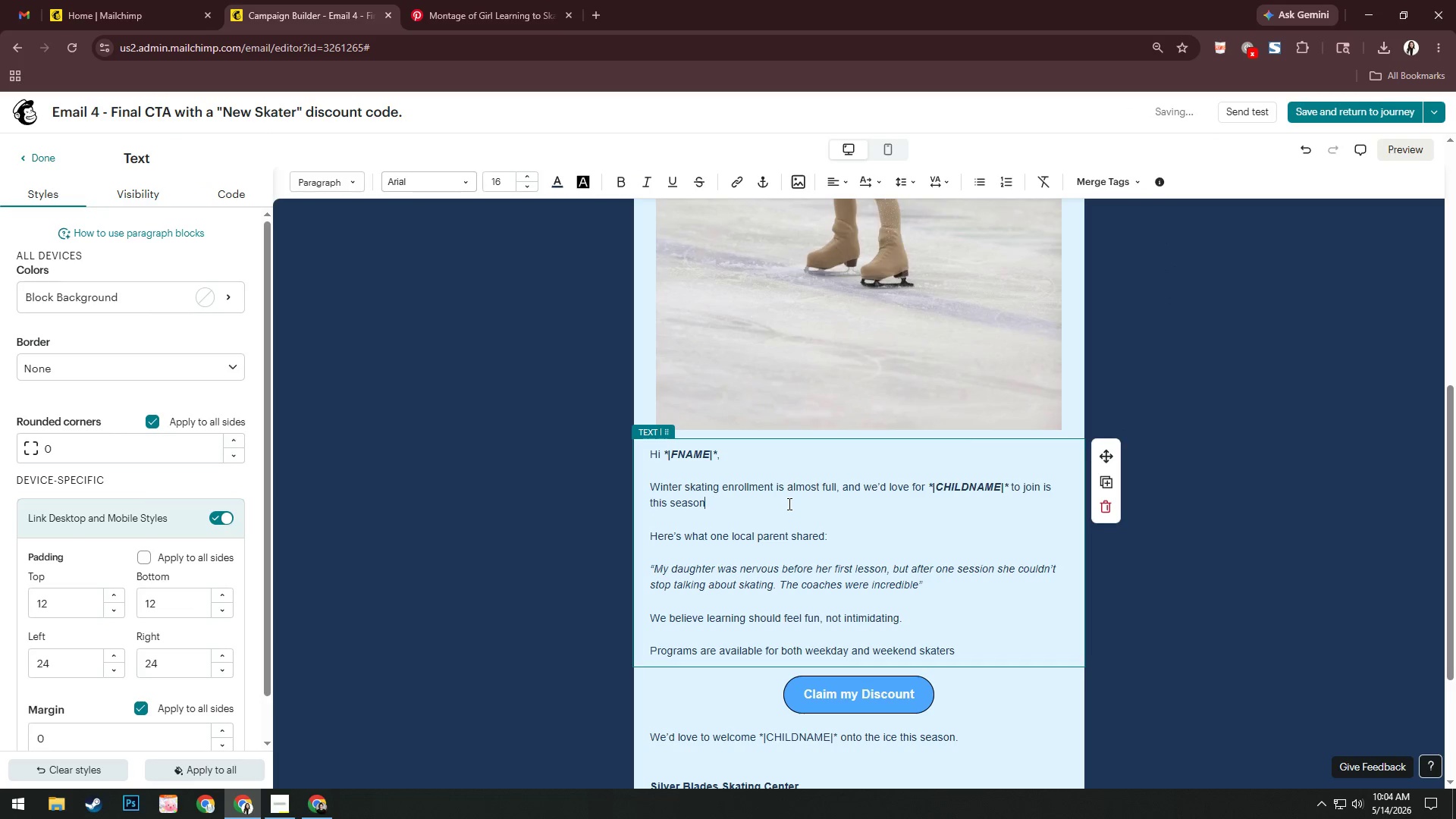 
key(Period)
 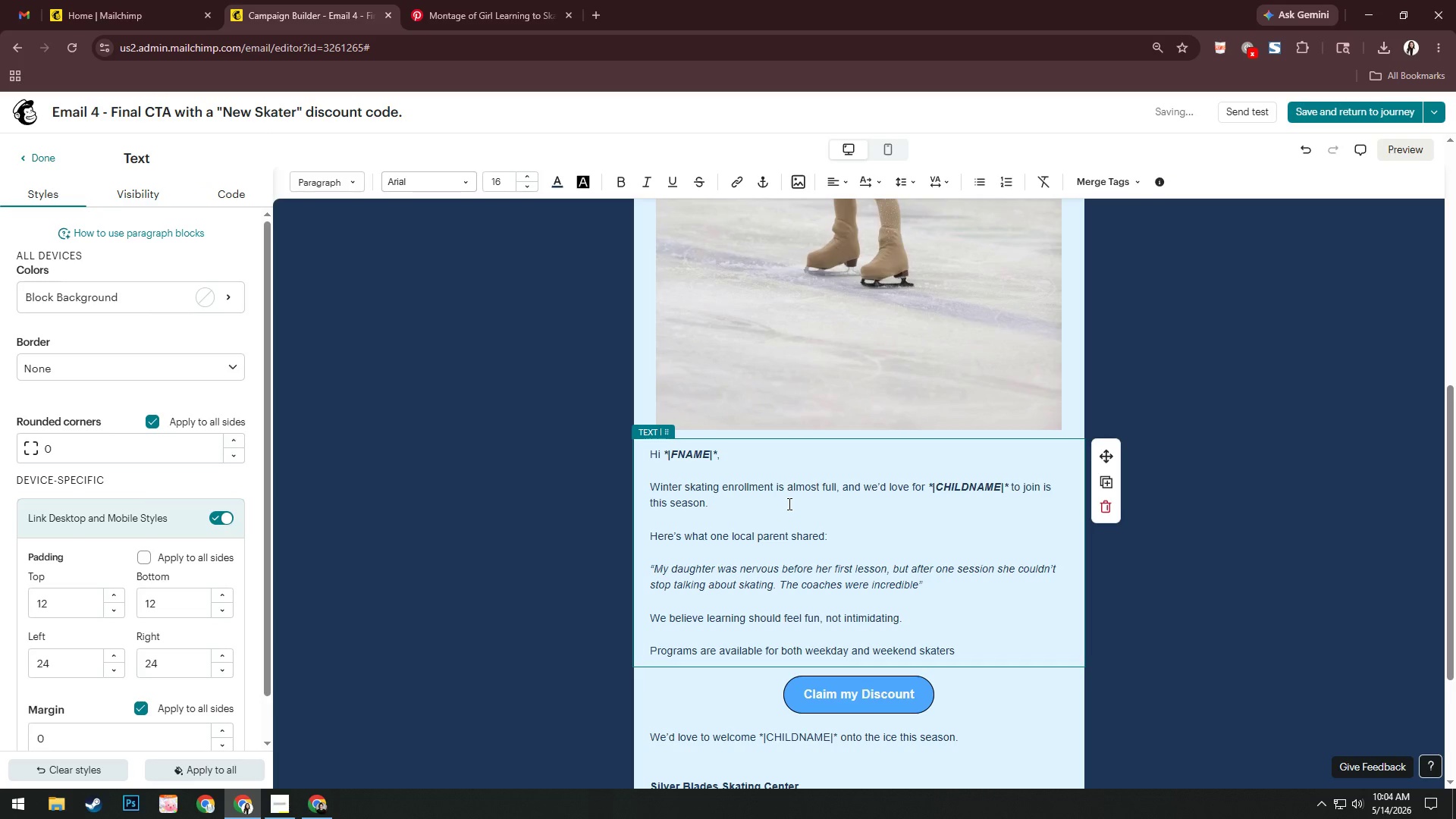 
wait(5.28)
 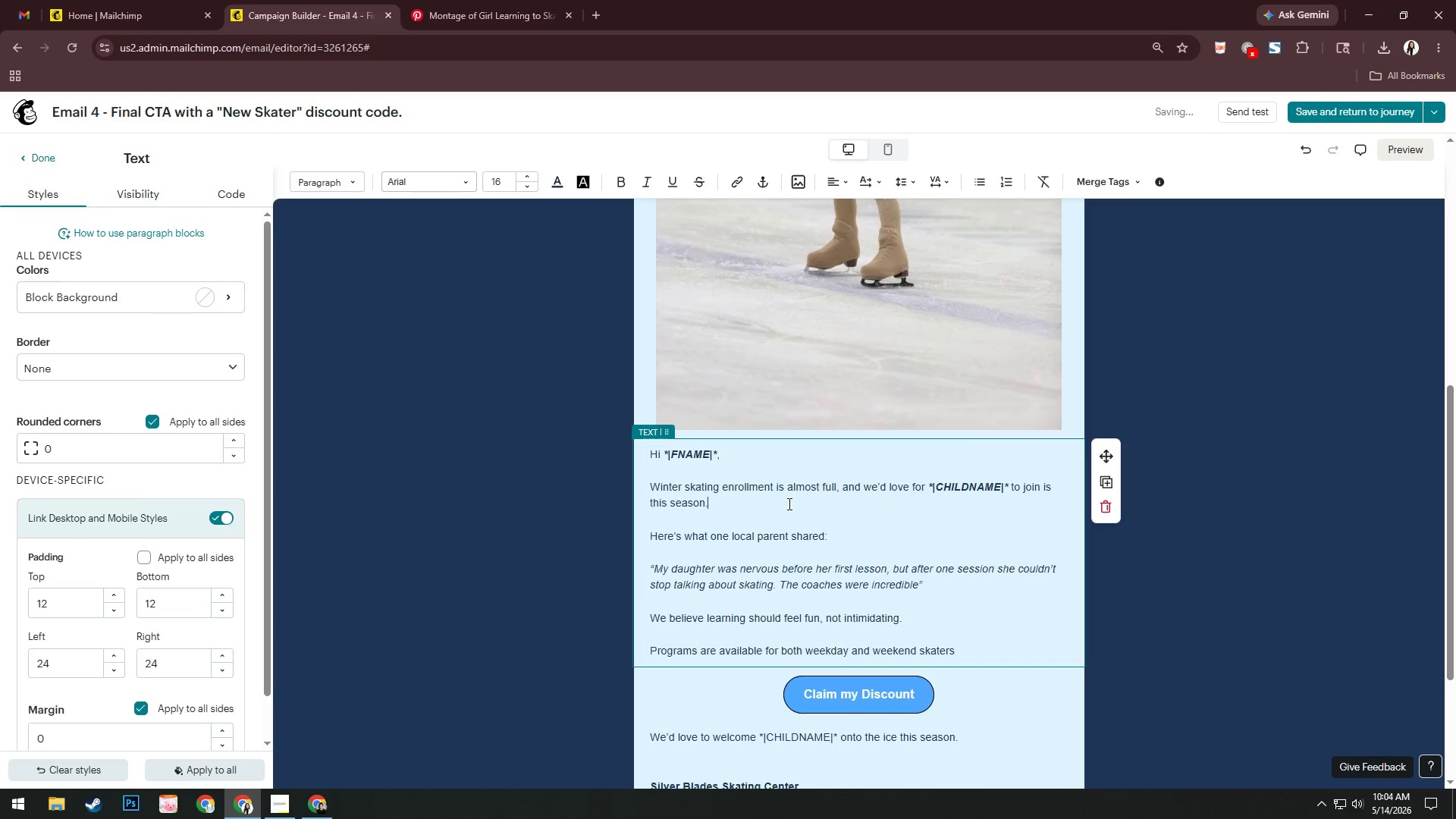 
left_click_drag(start_coordinate=[847, 535], to_coordinate=[648, 541])
 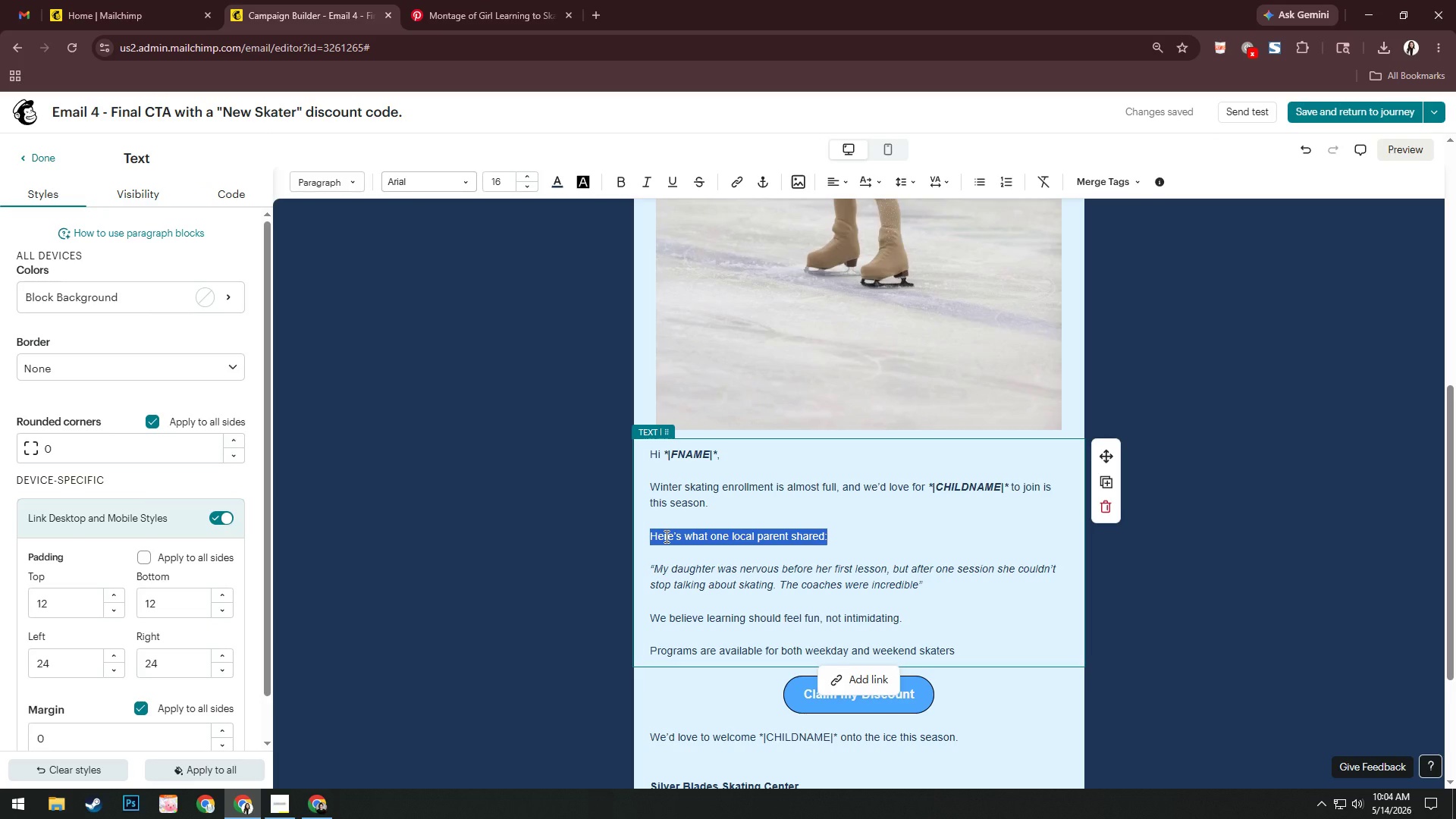 
type(As sa)
key(Backspace)
key(Backspace)
type(a tha)
 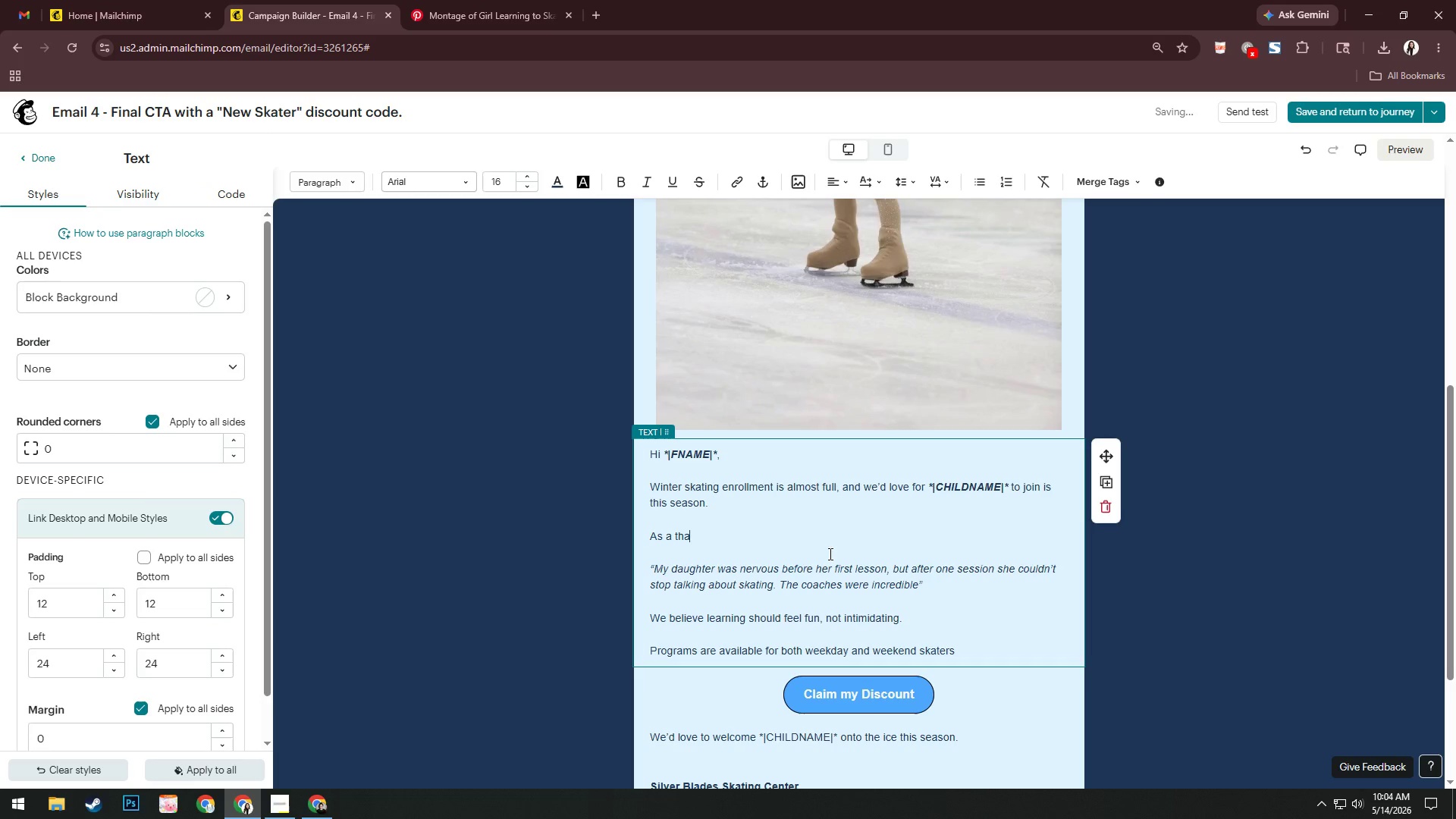 
type(nk-you for downloading our Ice S)
 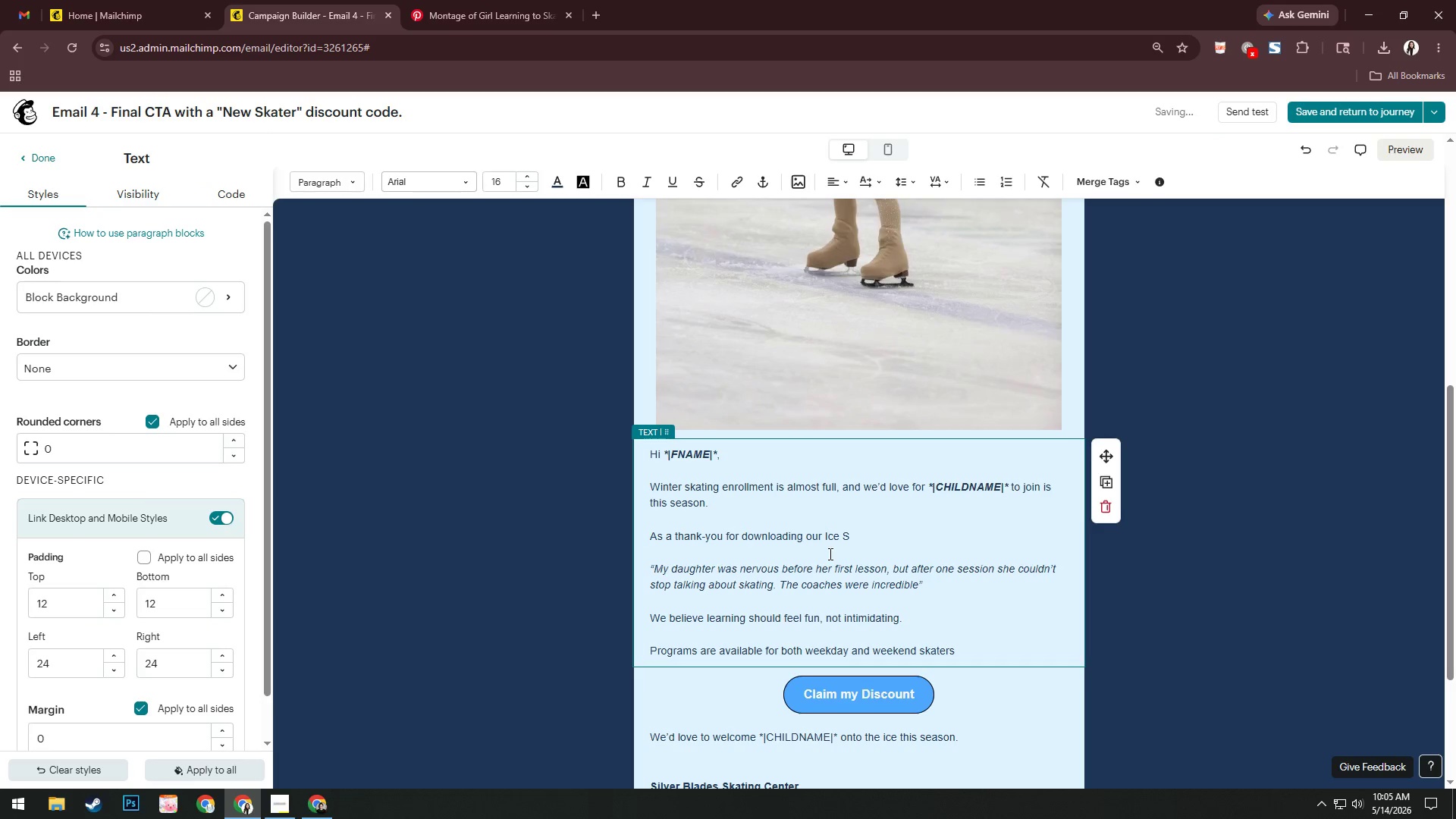 
wait(41.73)
 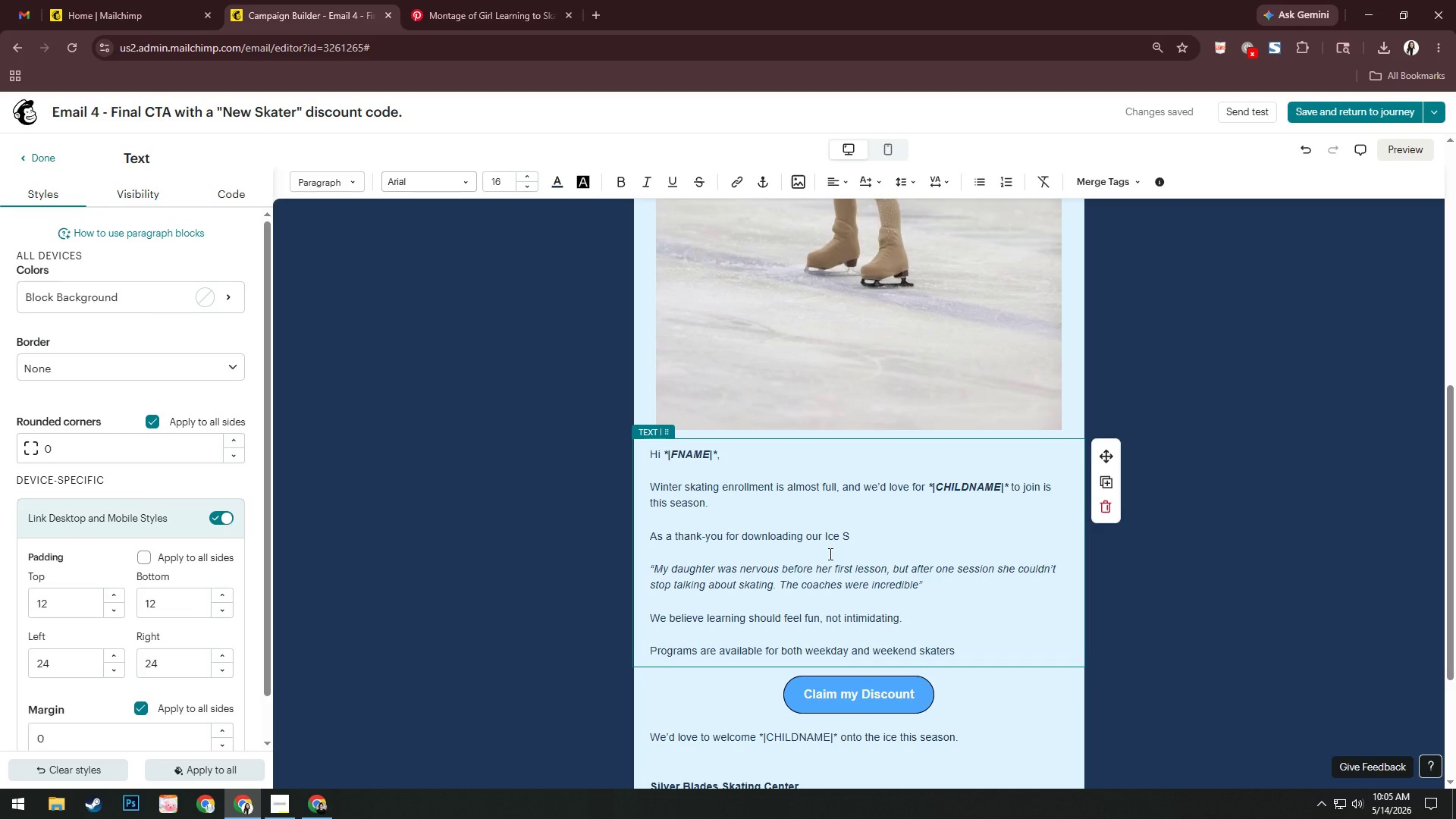 
type(kating )
key(Backspace)
key(Backspace)
key(Backspace)
key(Backspace)
key(Backspace)
key(Backspace)
key(Backspace)
type(as)
key(Backspace)
type(fety & Gear Guide, here's youe)
key(Backspace)
type(r exclusi)
 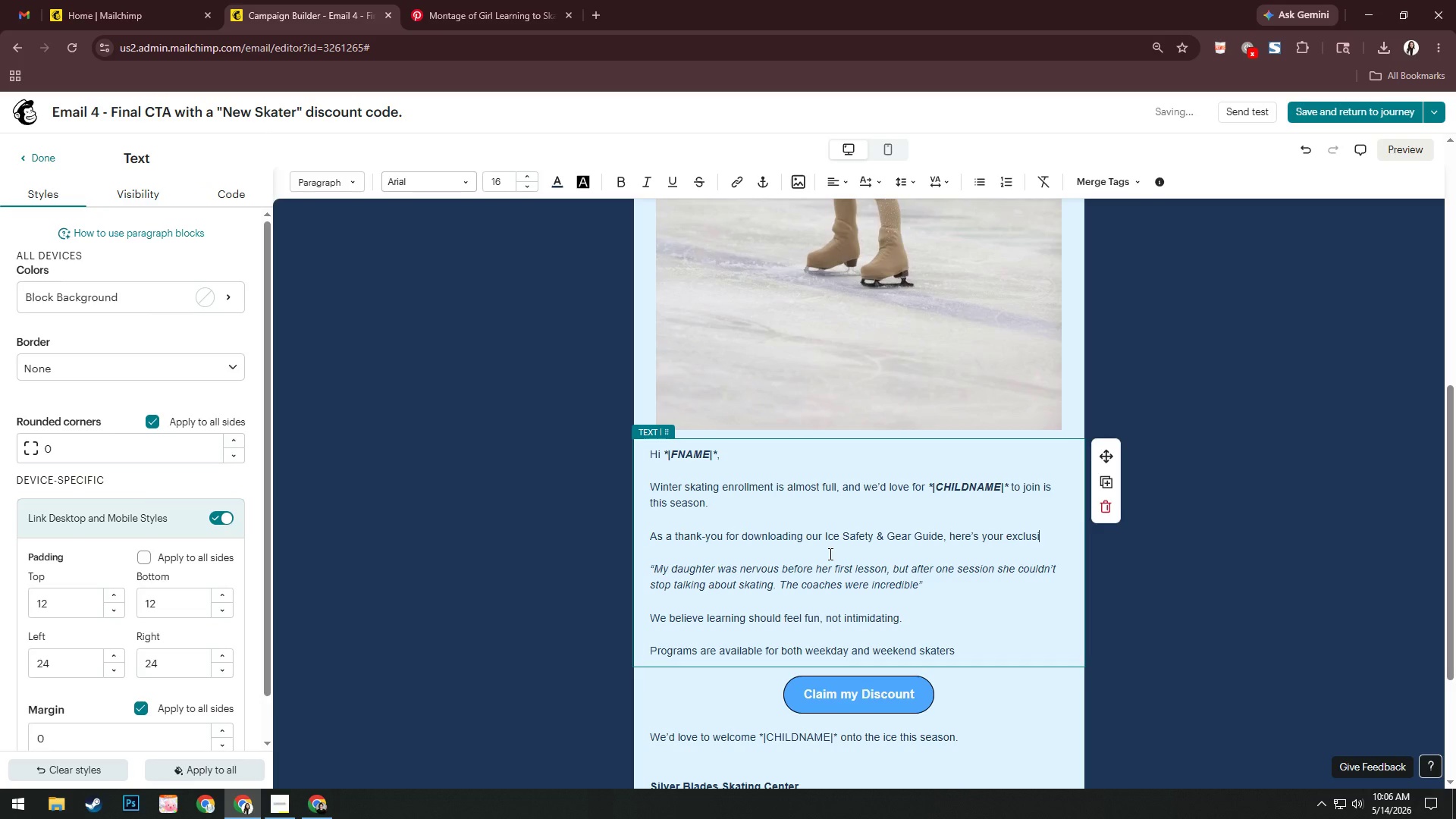 
type(ve beginner offer.)
 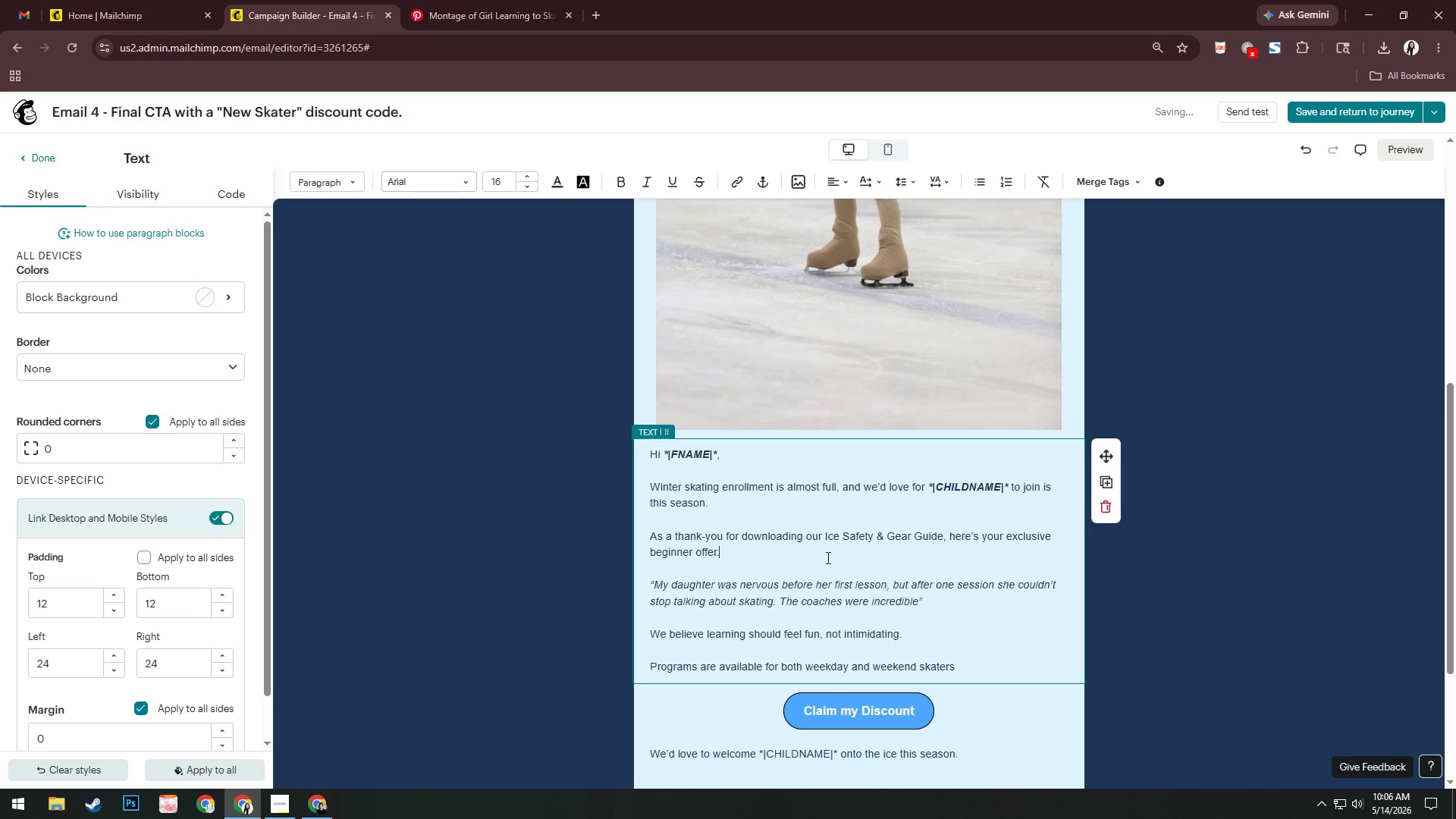 
left_click_drag(start_coordinate=[935, 598], to_coordinate=[656, 583])
 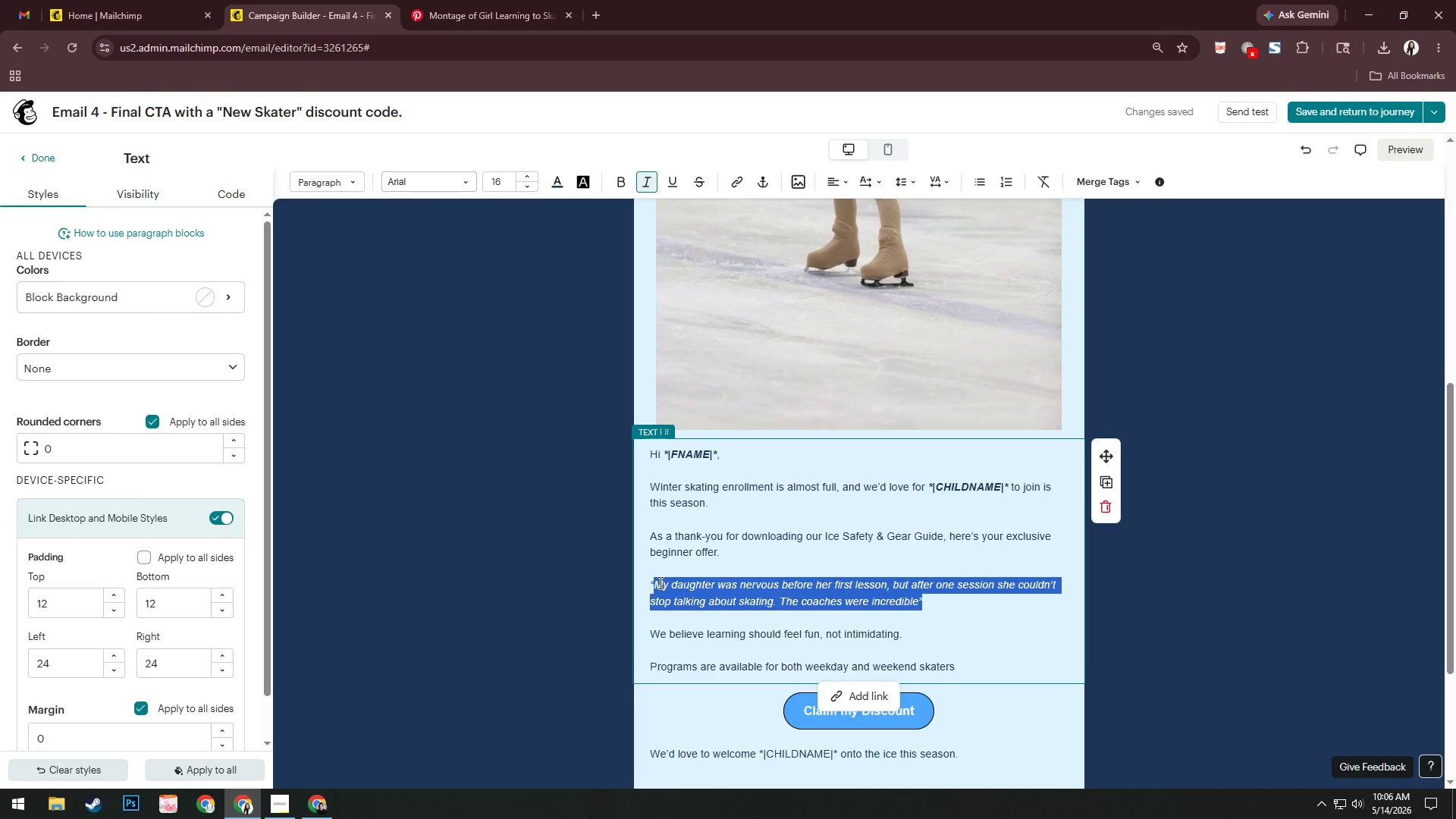 
key(Backspace)
 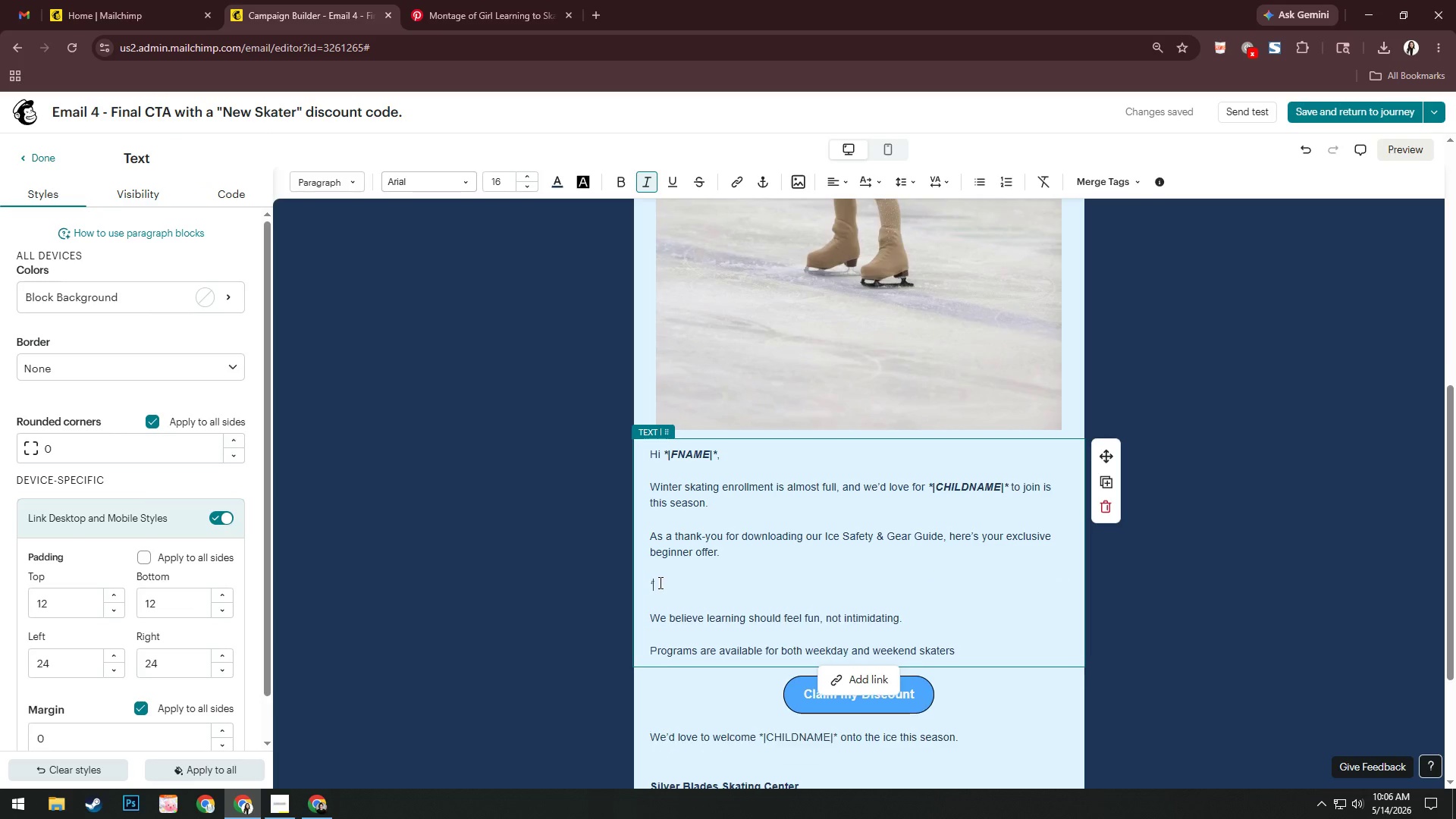 
key(Backspace)
 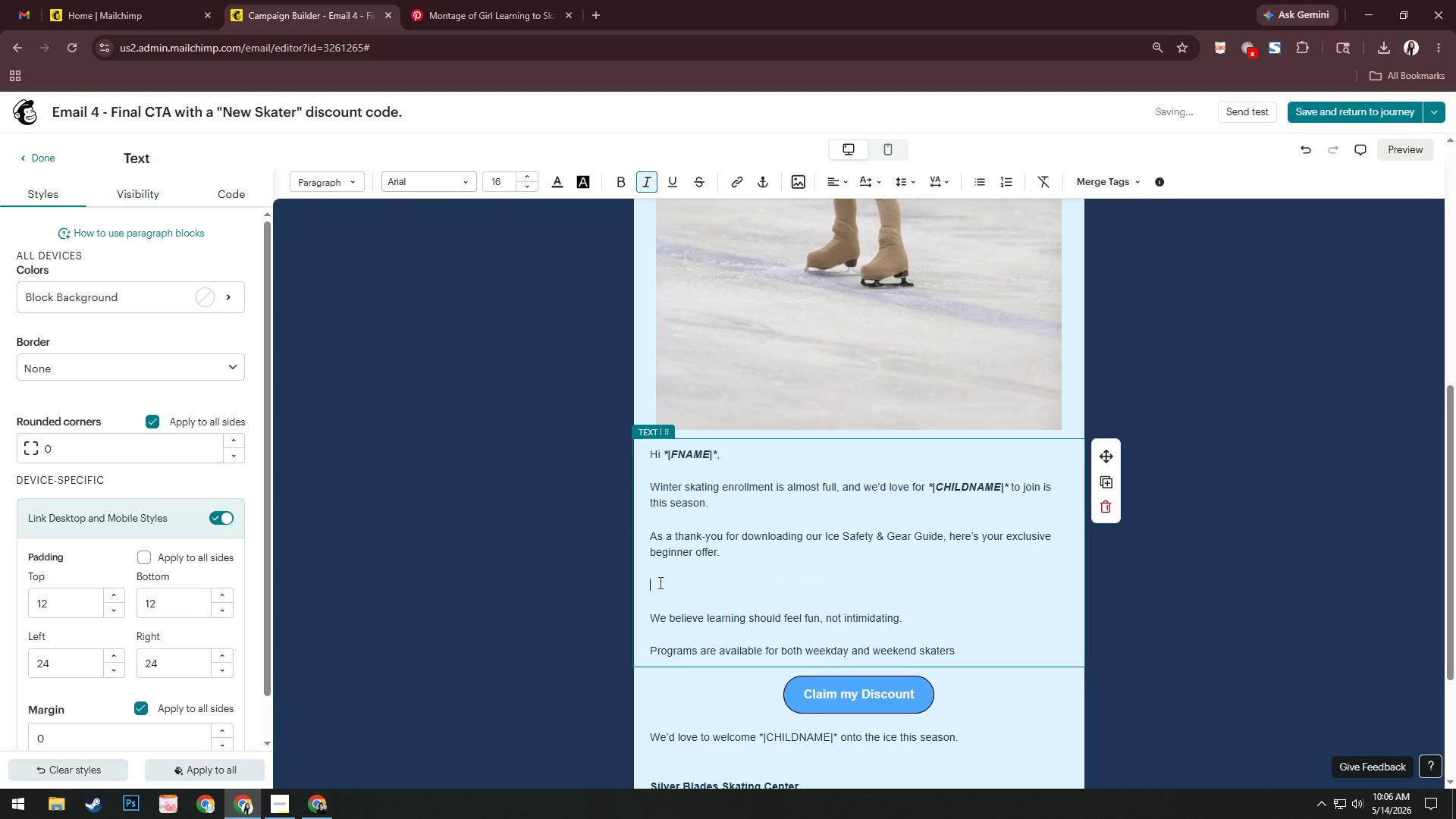 
key(Backspace)
 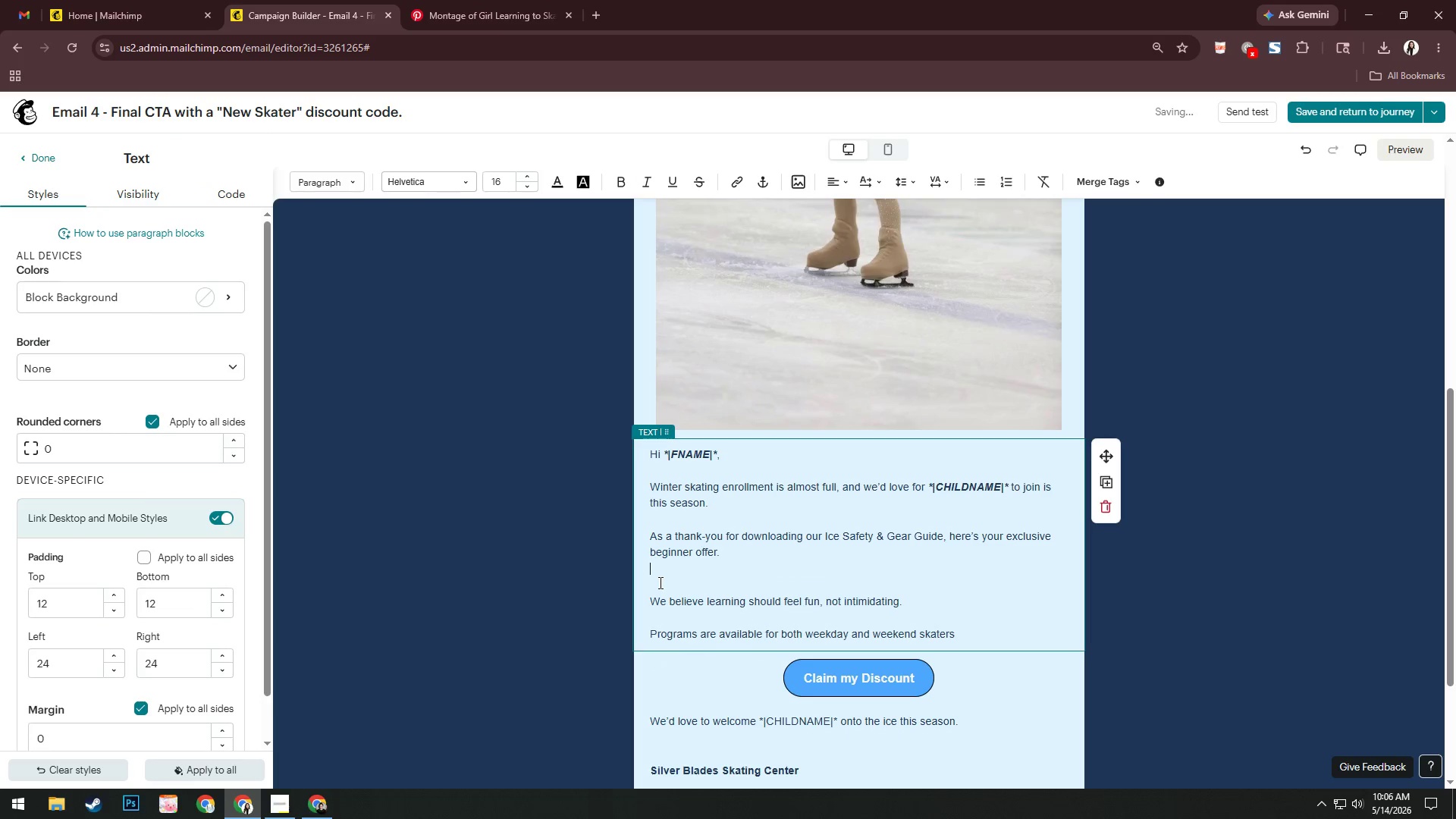 
key(Backspace)
 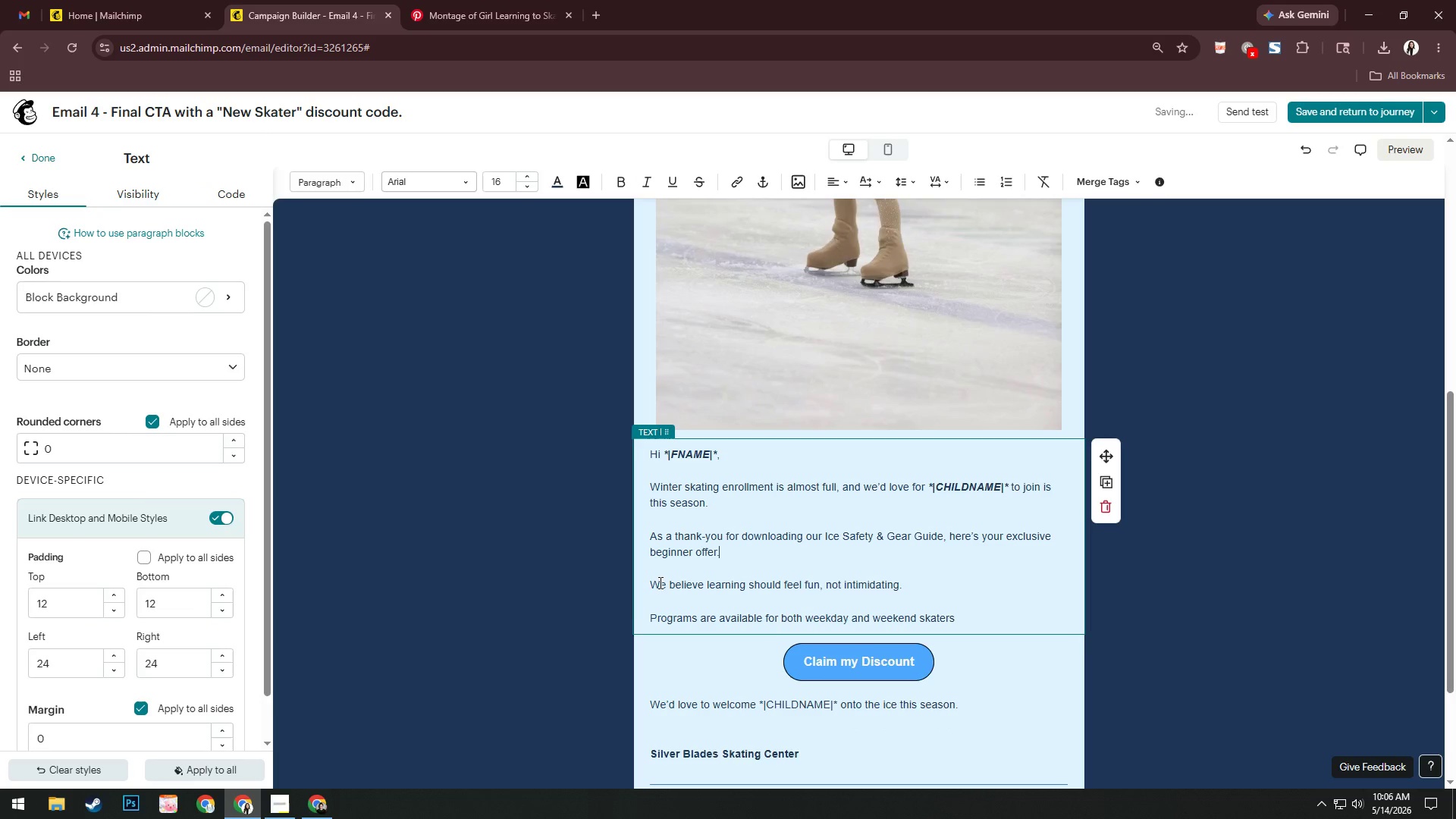 
key(Enter)
 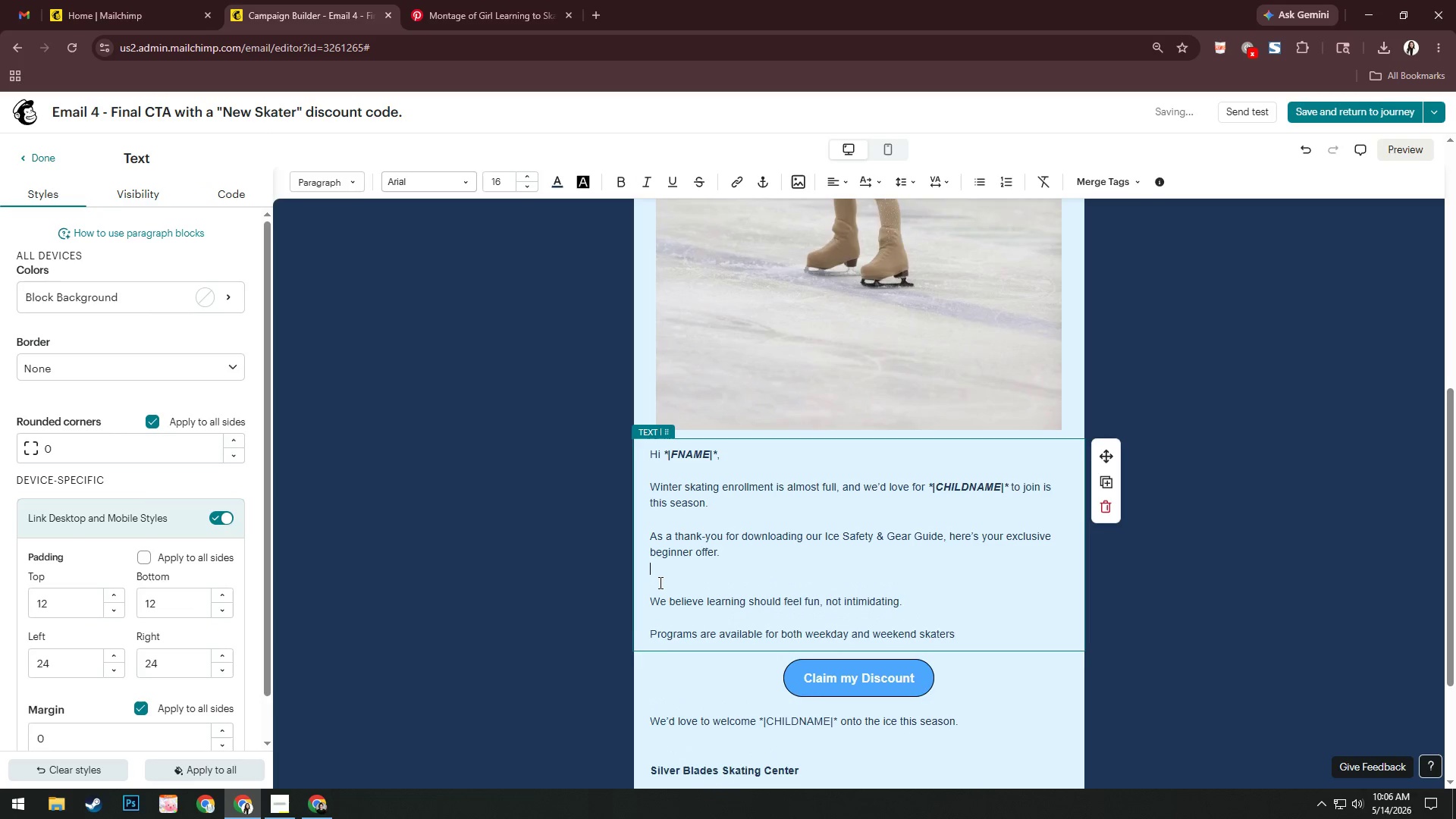 
key(Enter)
 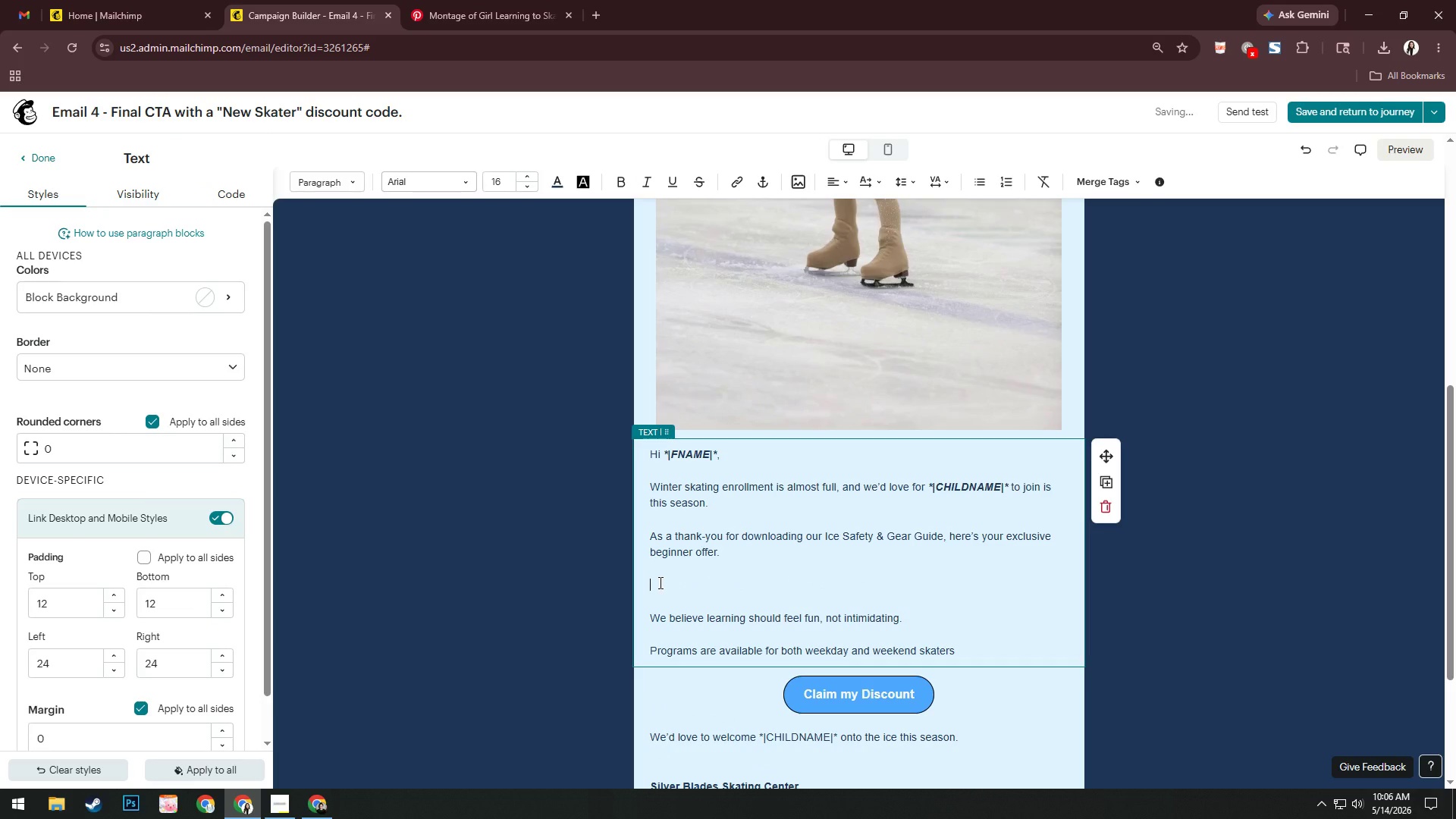 
type(Use code: )
 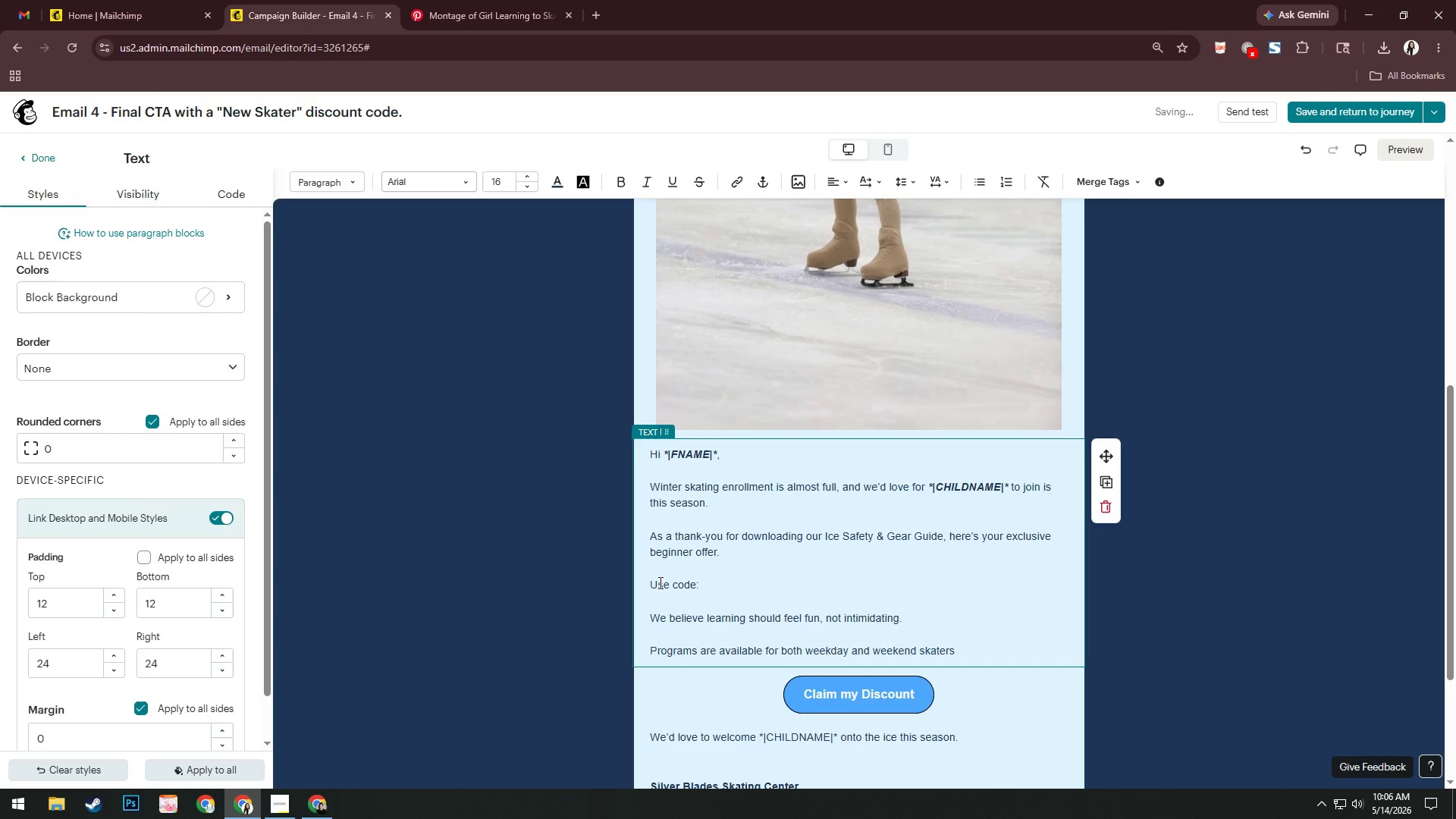 
wait(21.42)
 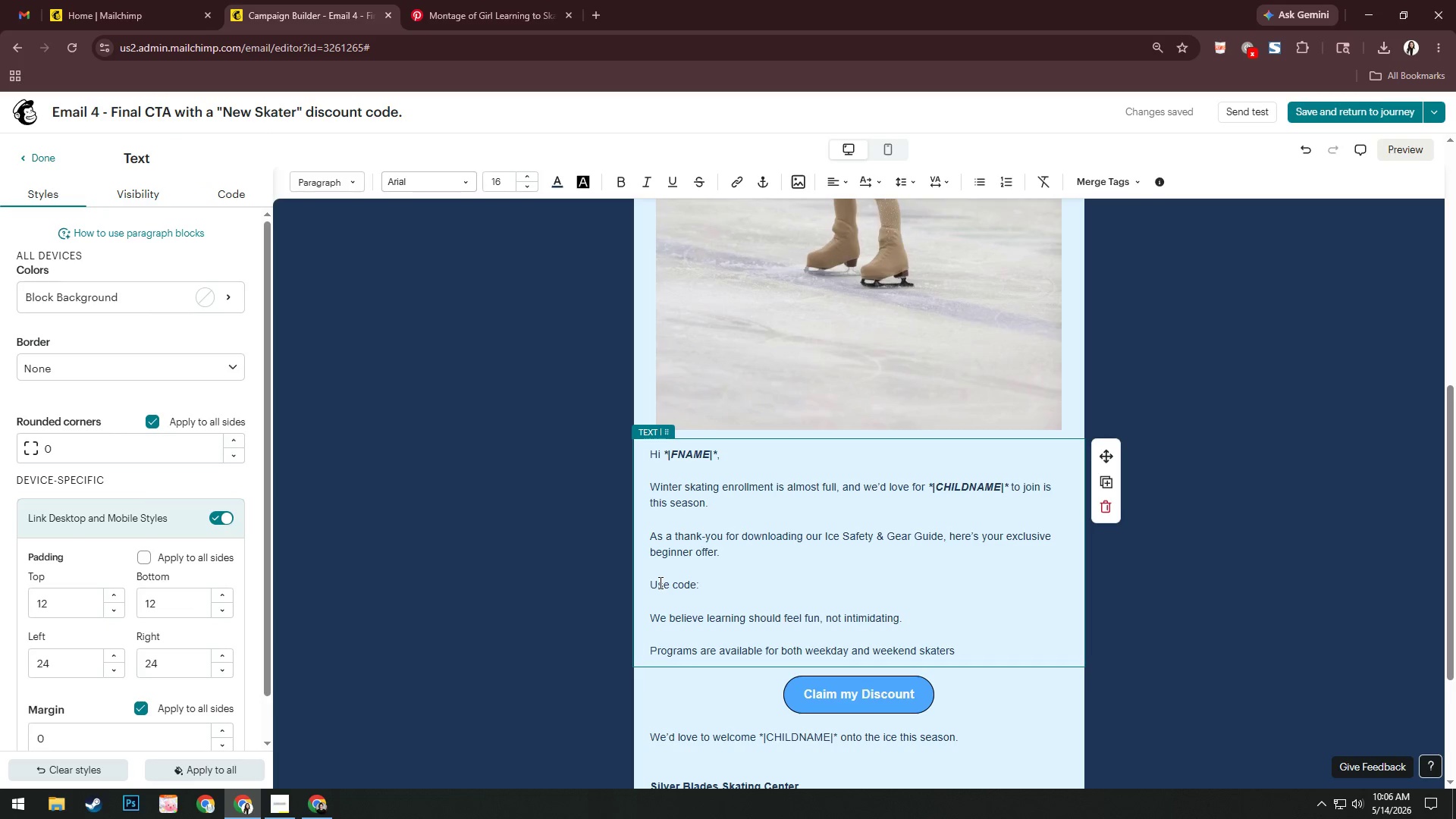 
type(NEWSKATER15)
 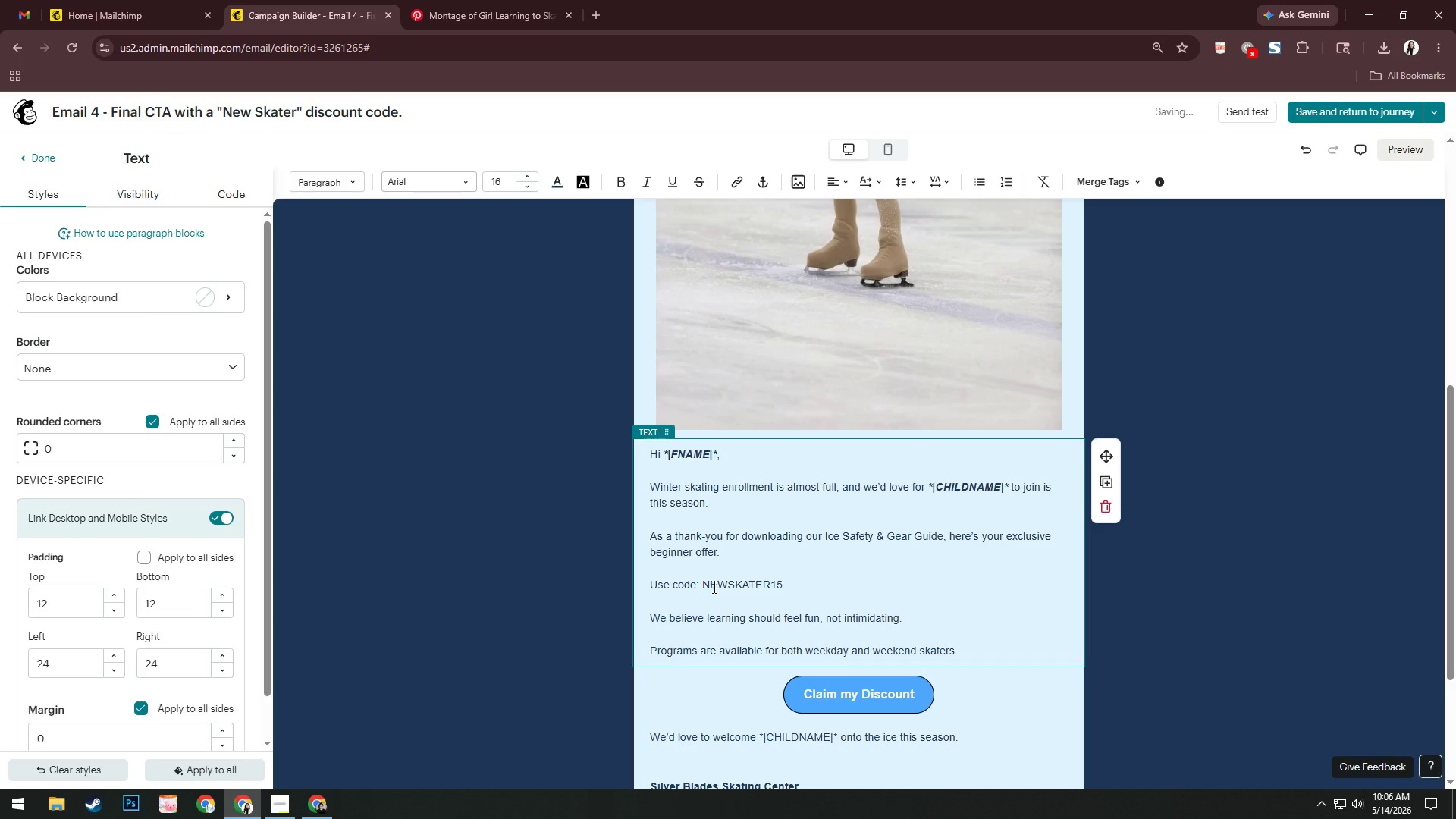 
left_click_drag(start_coordinate=[704, 584], to_coordinate=[786, 585])
 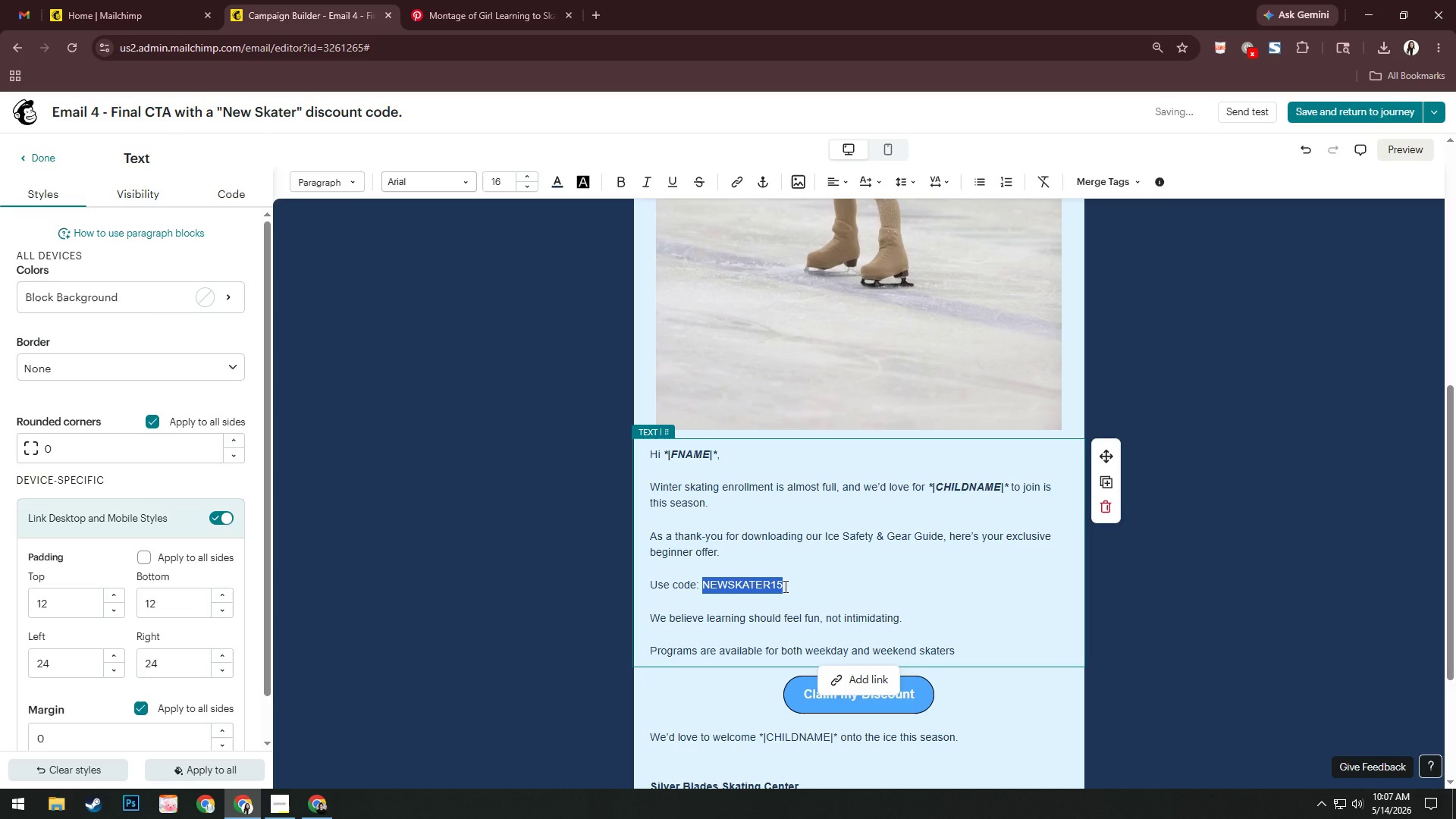 
key(Control+ControlLeft)
 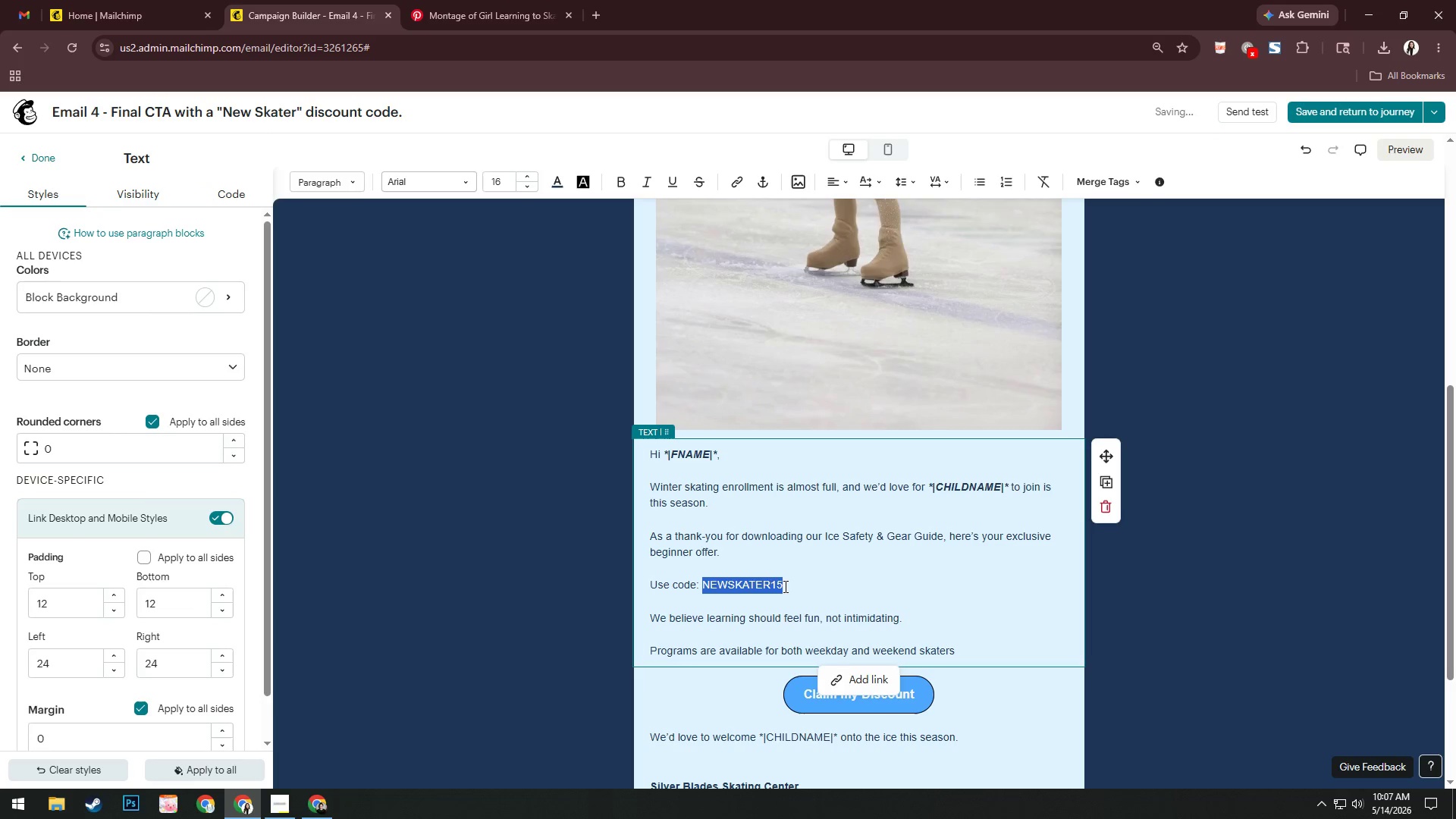 
key(Control+B)
 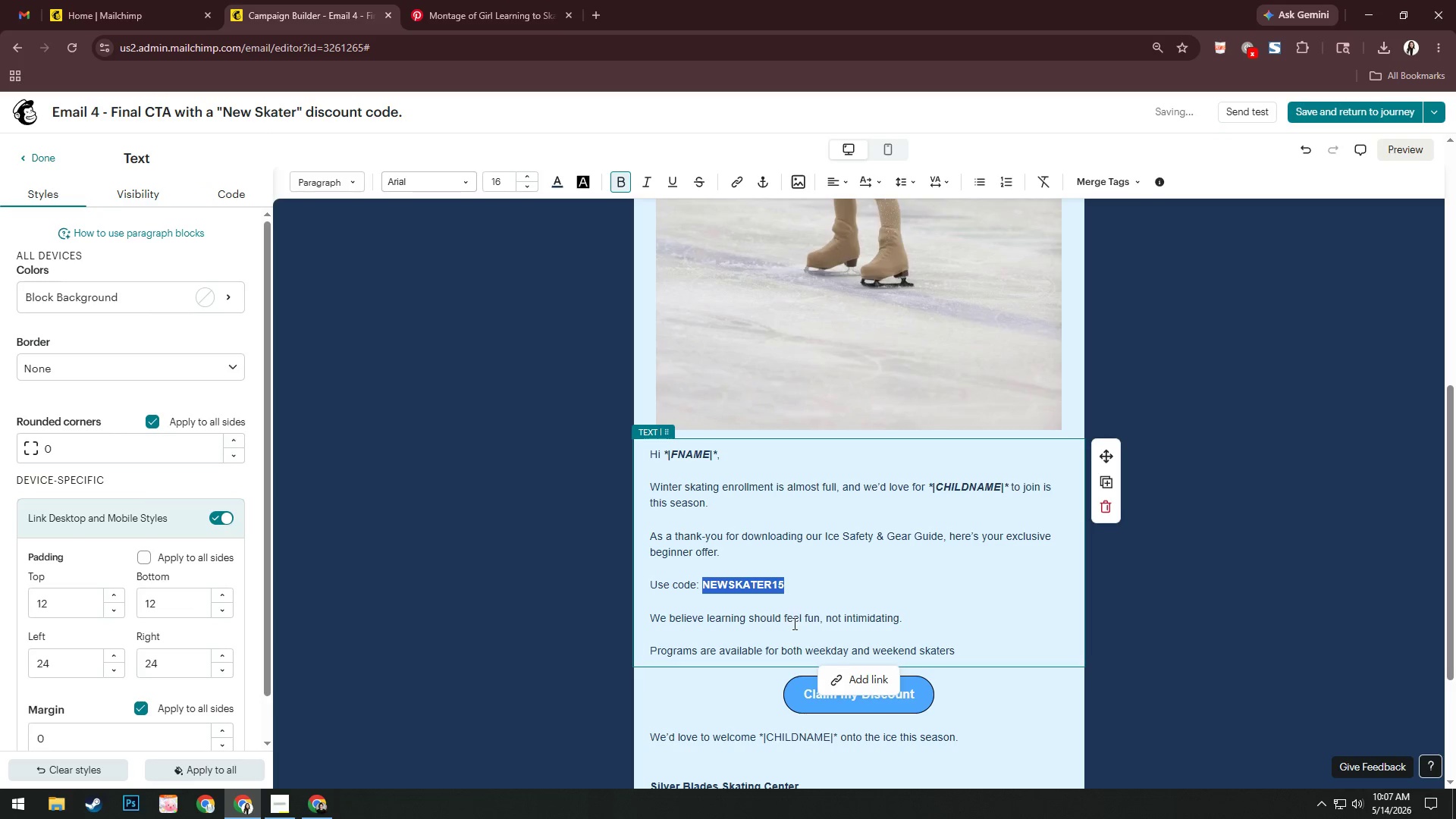 
left_click([797, 629])
 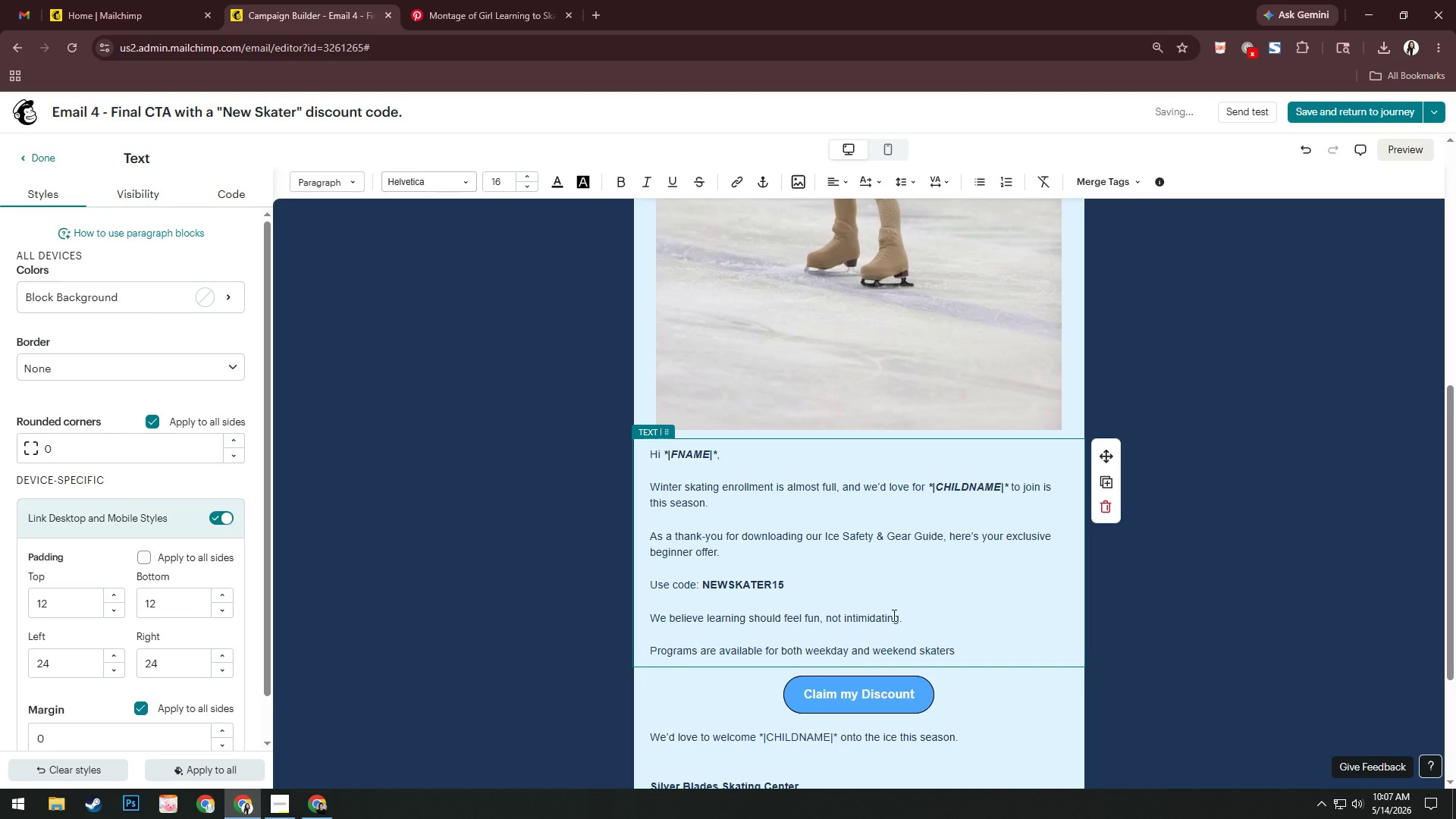 
left_click_drag(start_coordinate=[905, 616], to_coordinate=[668, 621])
 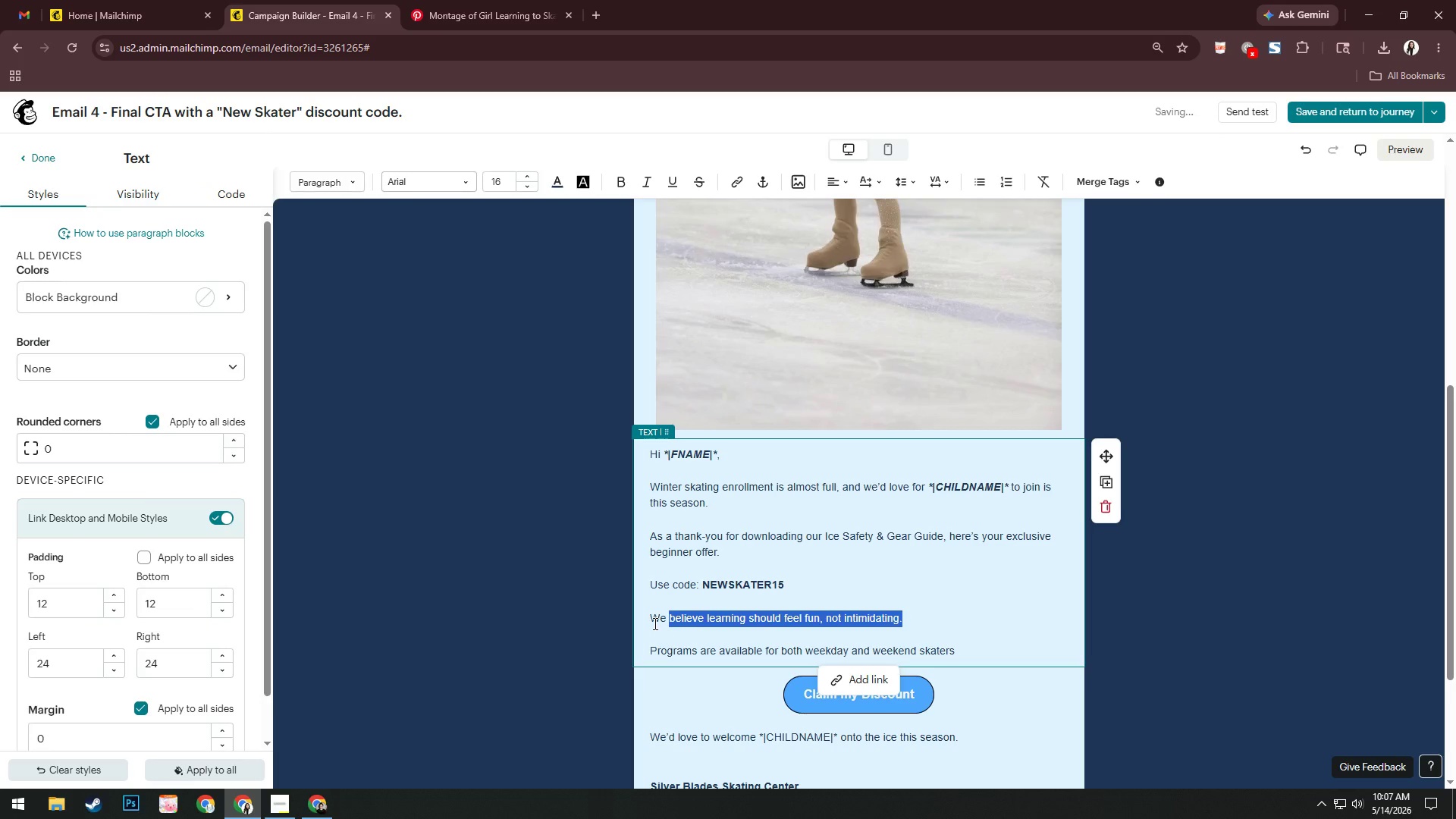 
key(Backspace)
key(Backspace)
key(Backspace)
key(Backspace)
type(to recev)
key(Backspace)
type(ive 15% off you foo)
key(Backspace)
key(Backspace)
type(irts)
key(Backspace)
key(Backspace)
key(Backspace)
type(s)
key(Backspace)
type(rst)
 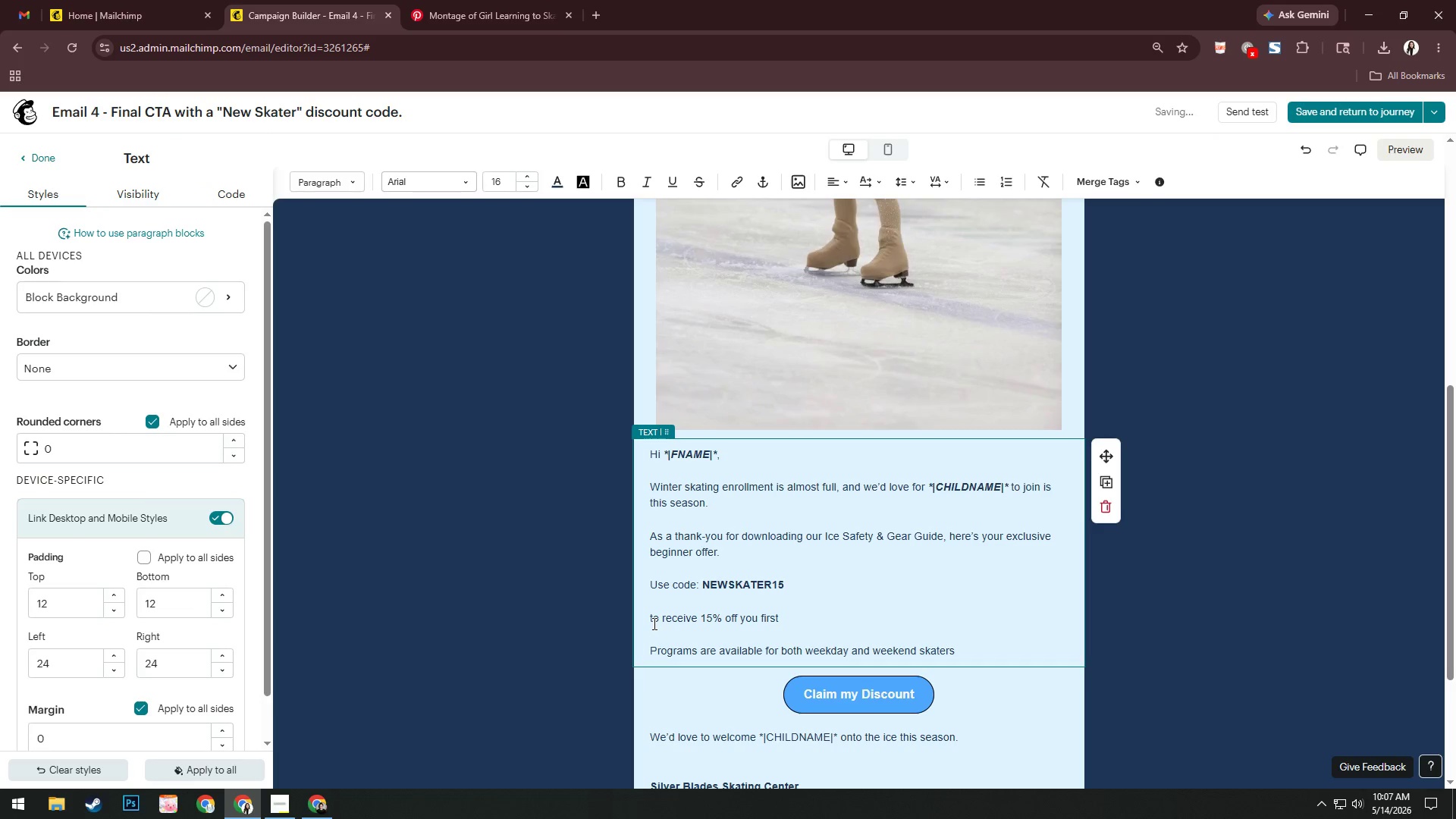 
wait(10.0)
 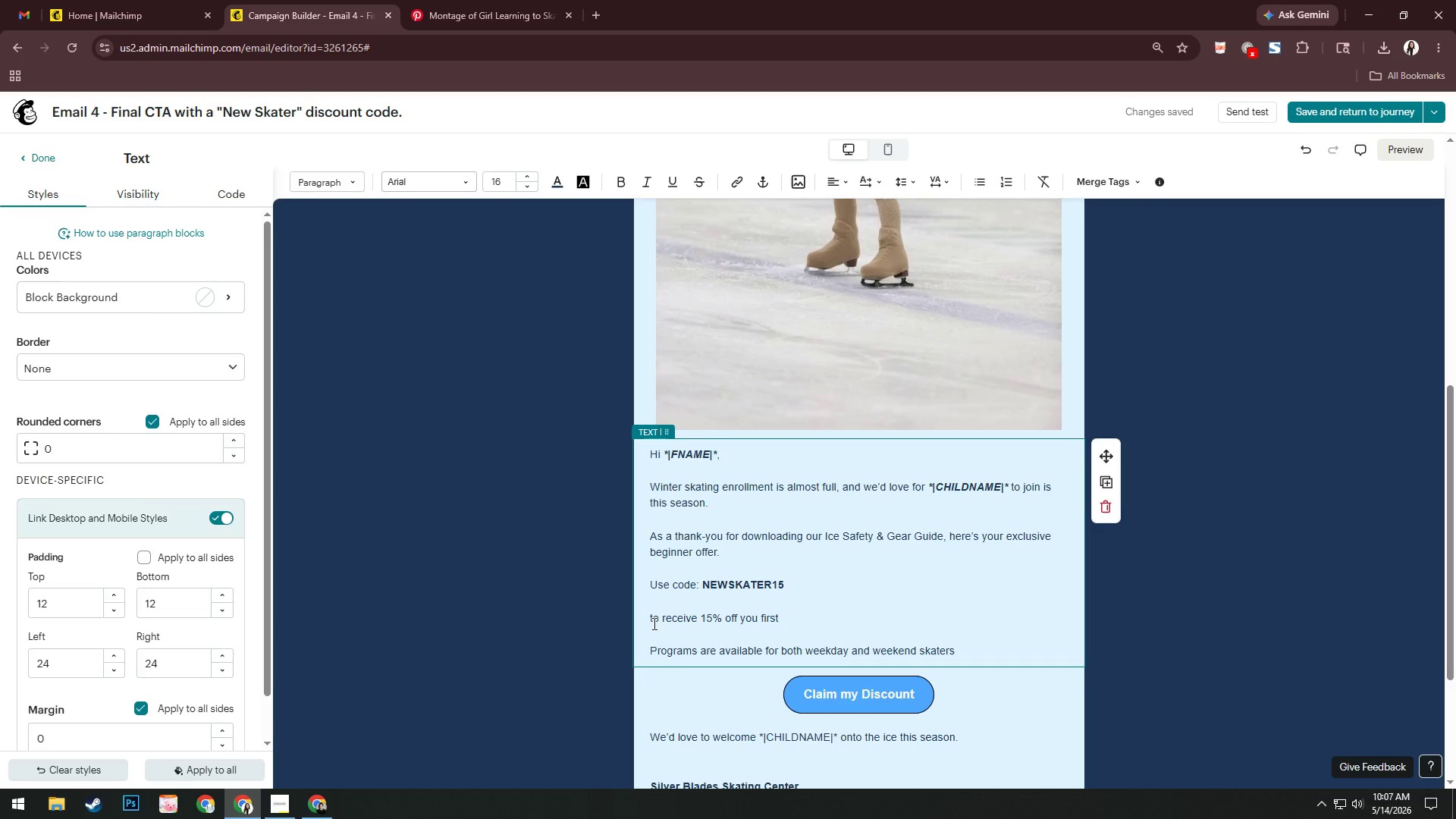 
type( Learn to Skate term.)
 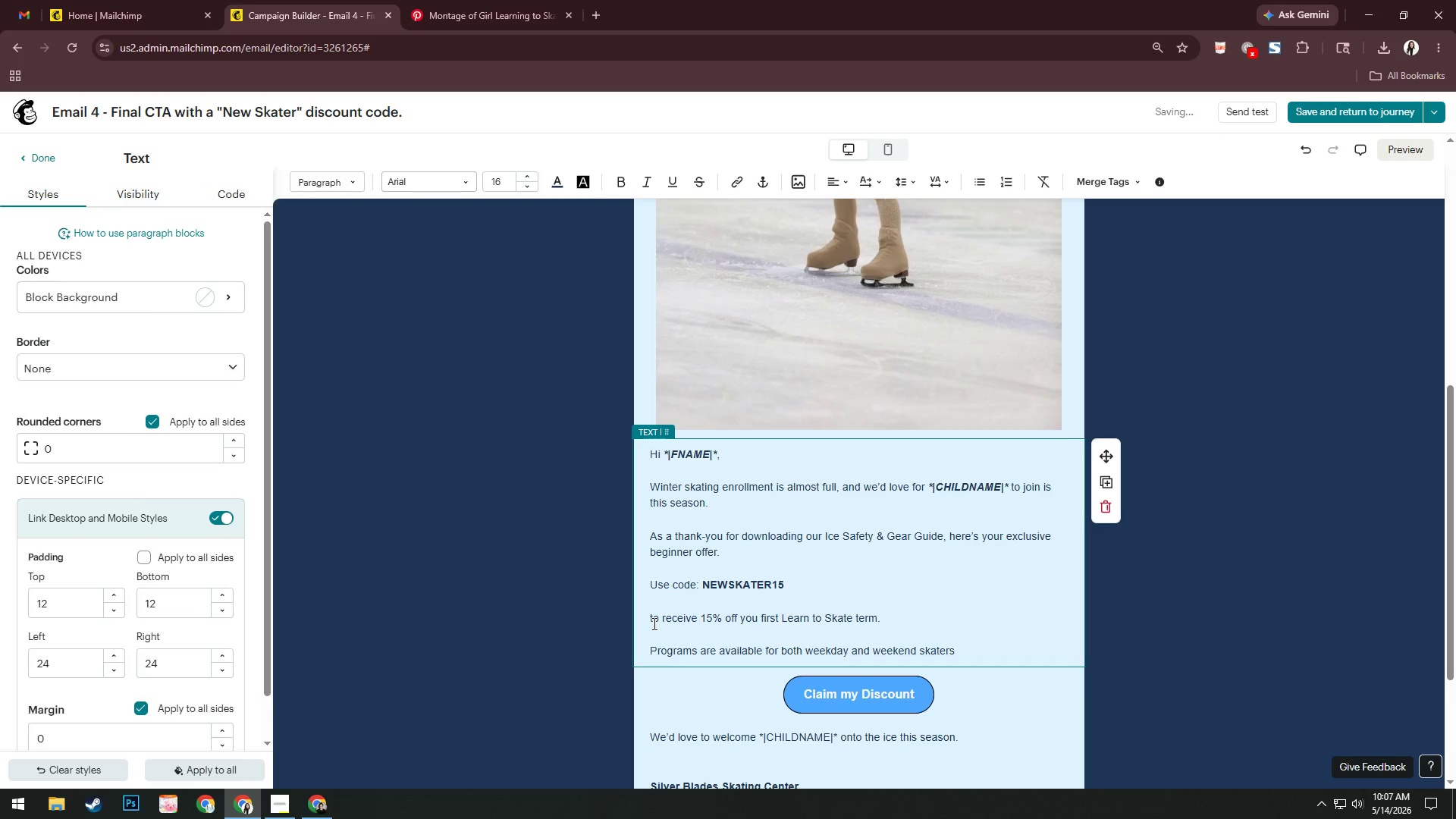 
key(Enter)
 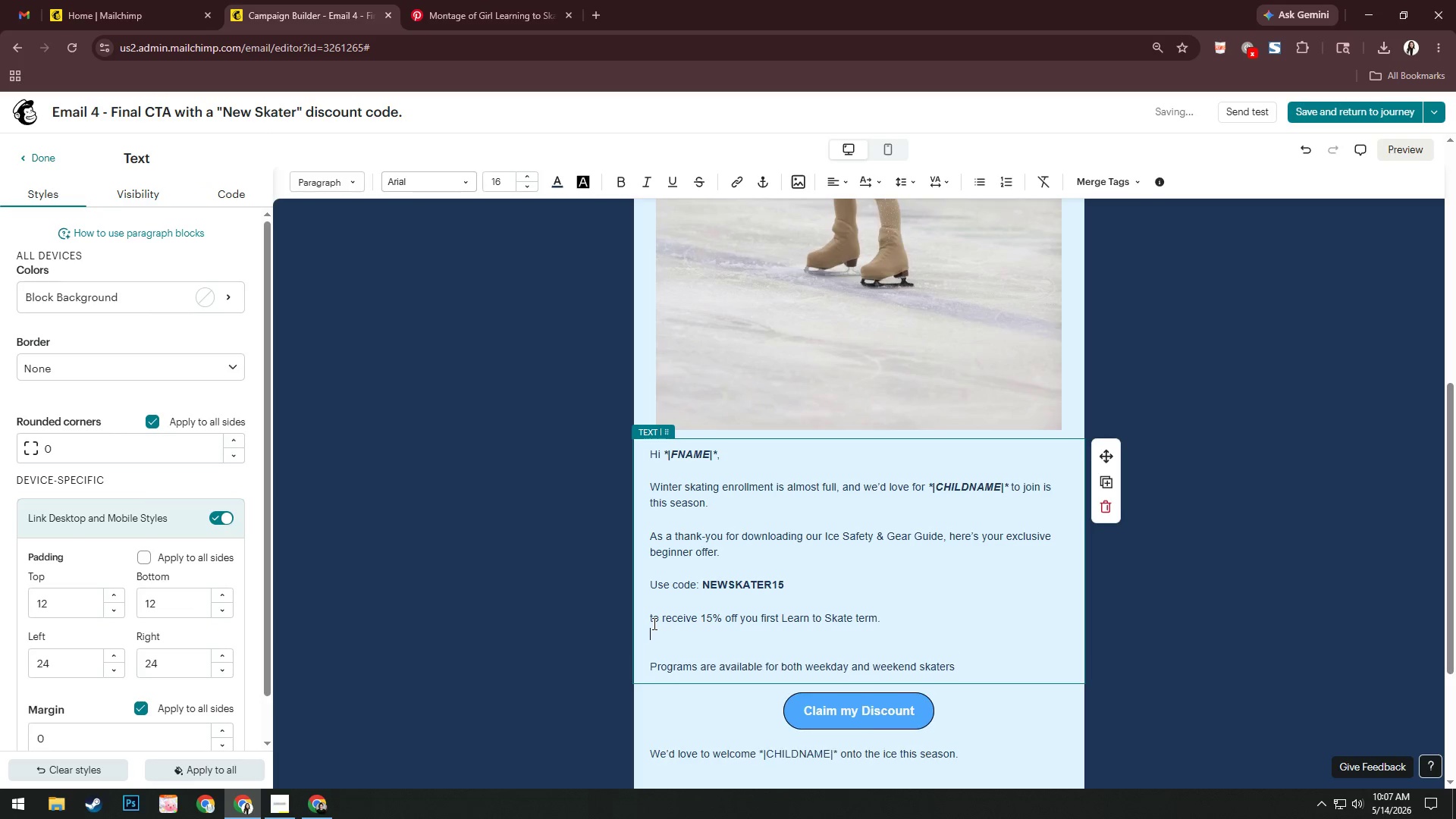 
key(Enter)
 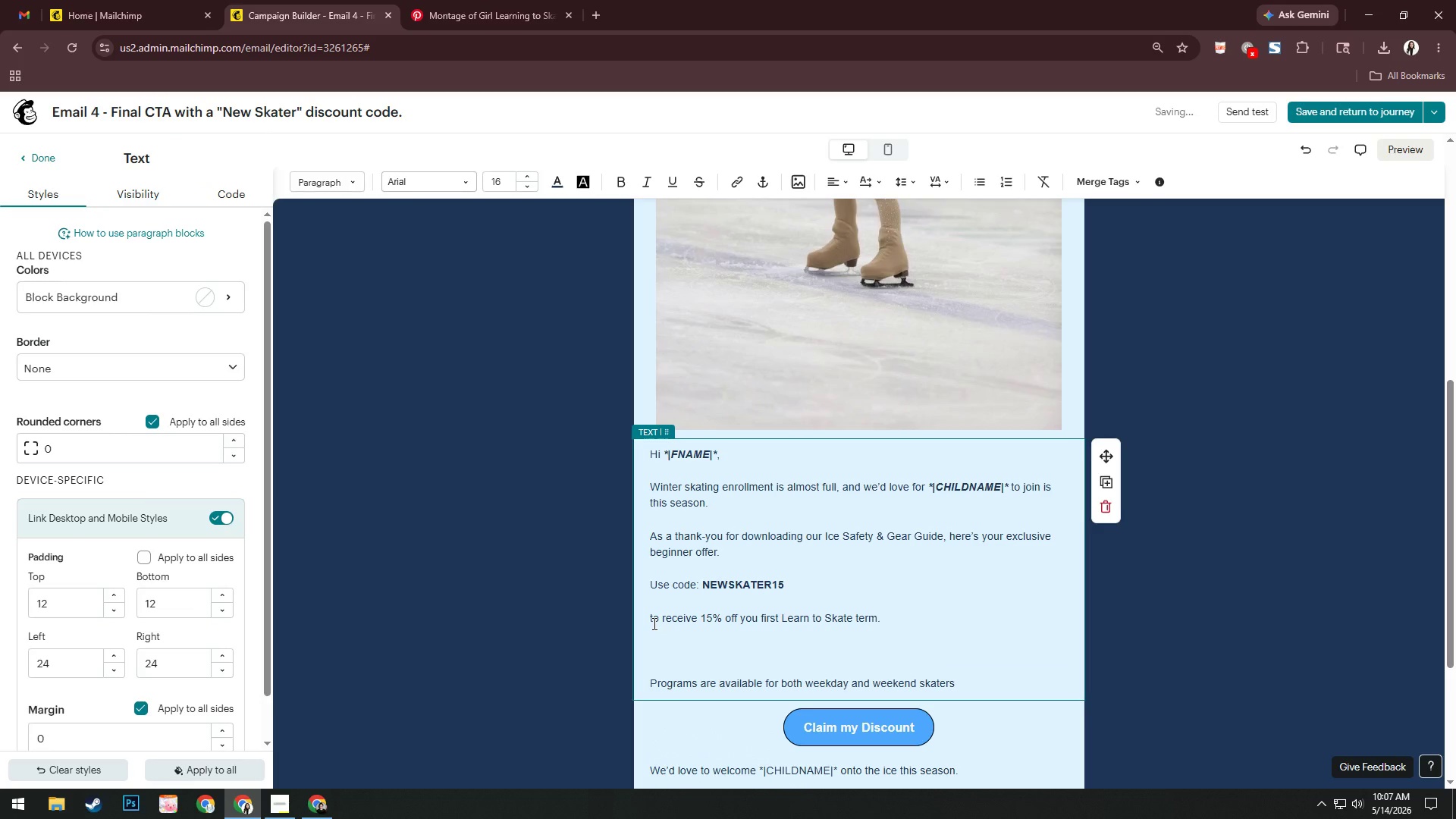 
key(Backspace)
 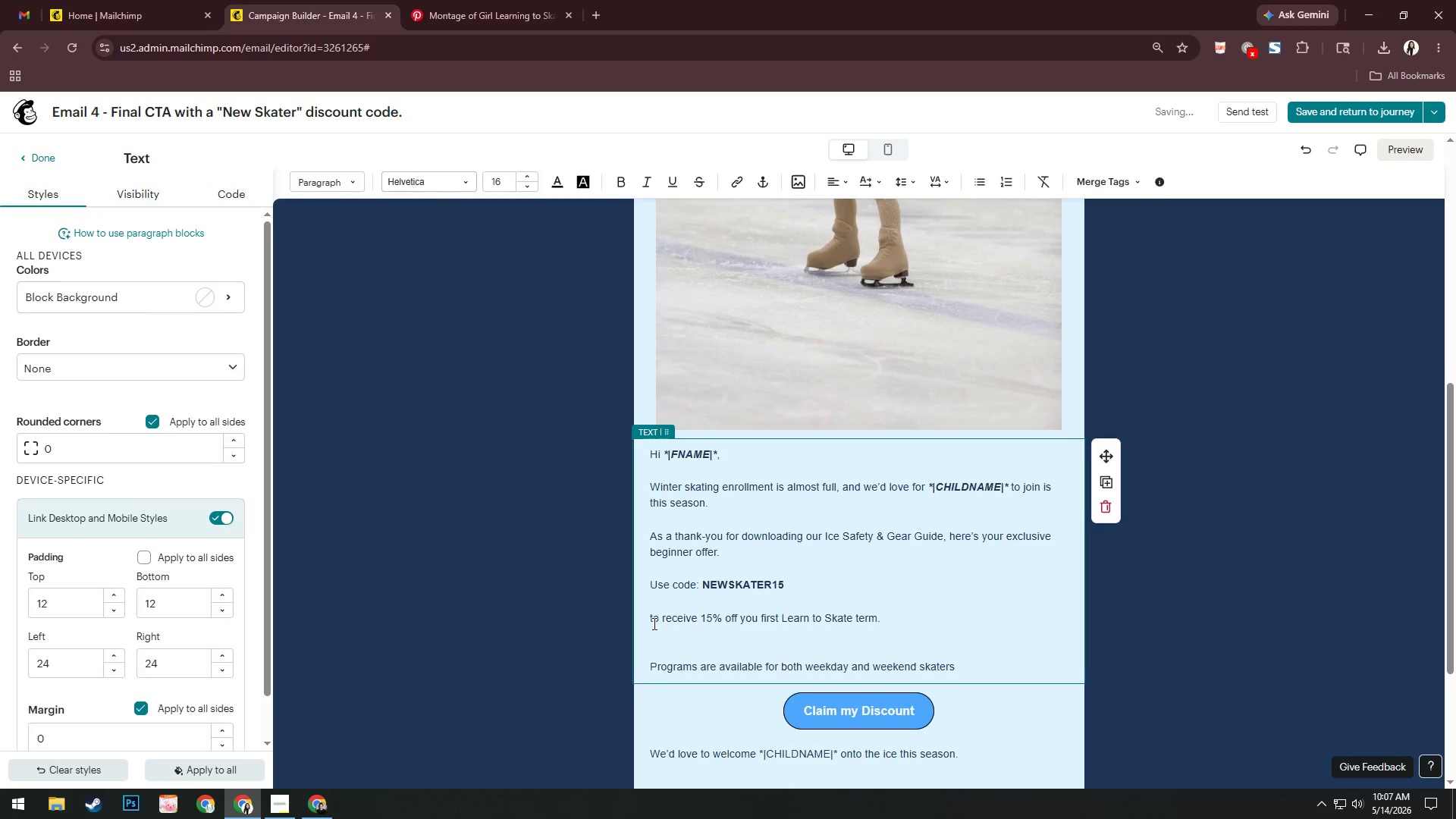 
key(Backspace)
 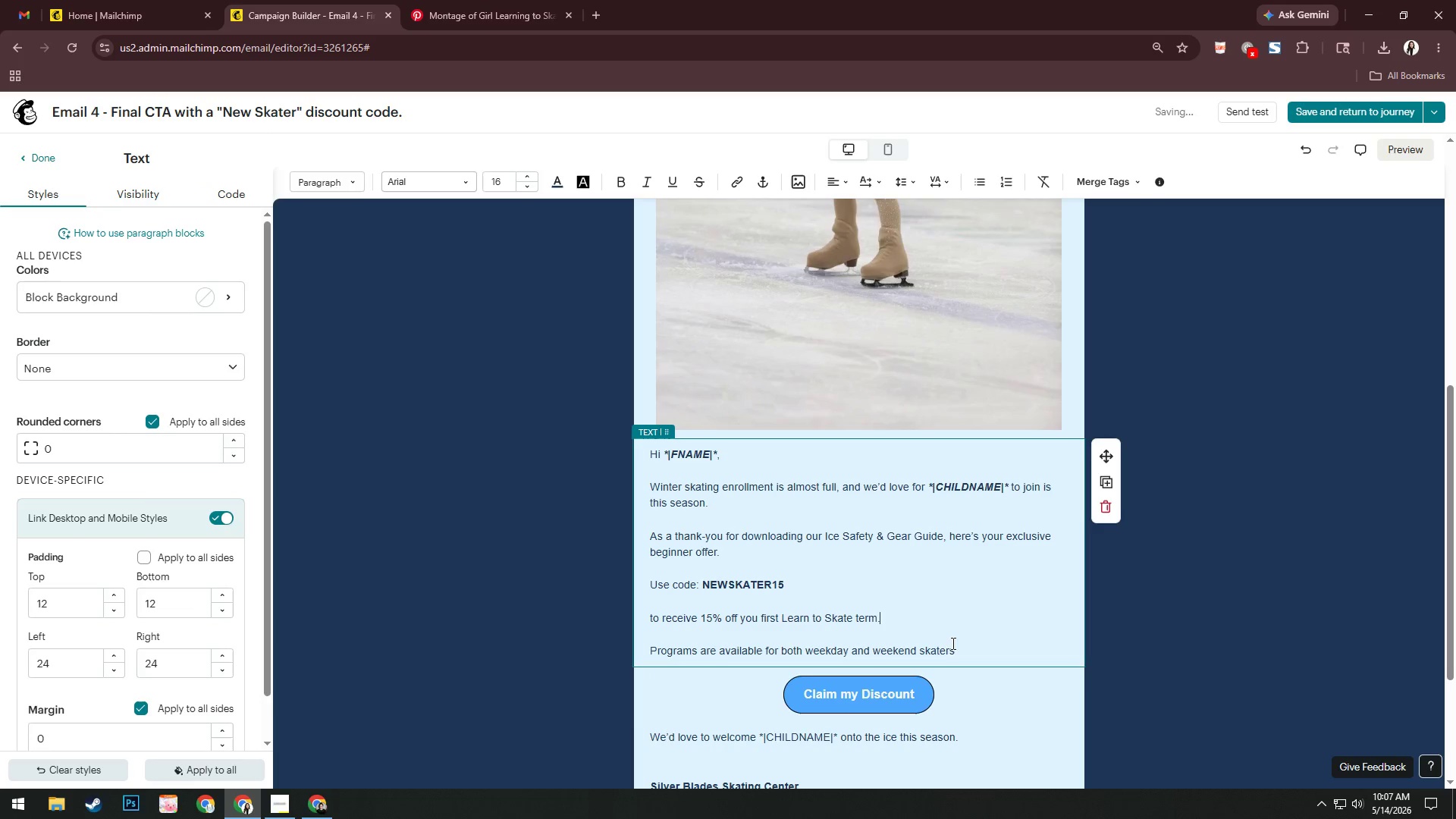 
left_click_drag(start_coordinate=[963, 647], to_coordinate=[655, 650])
 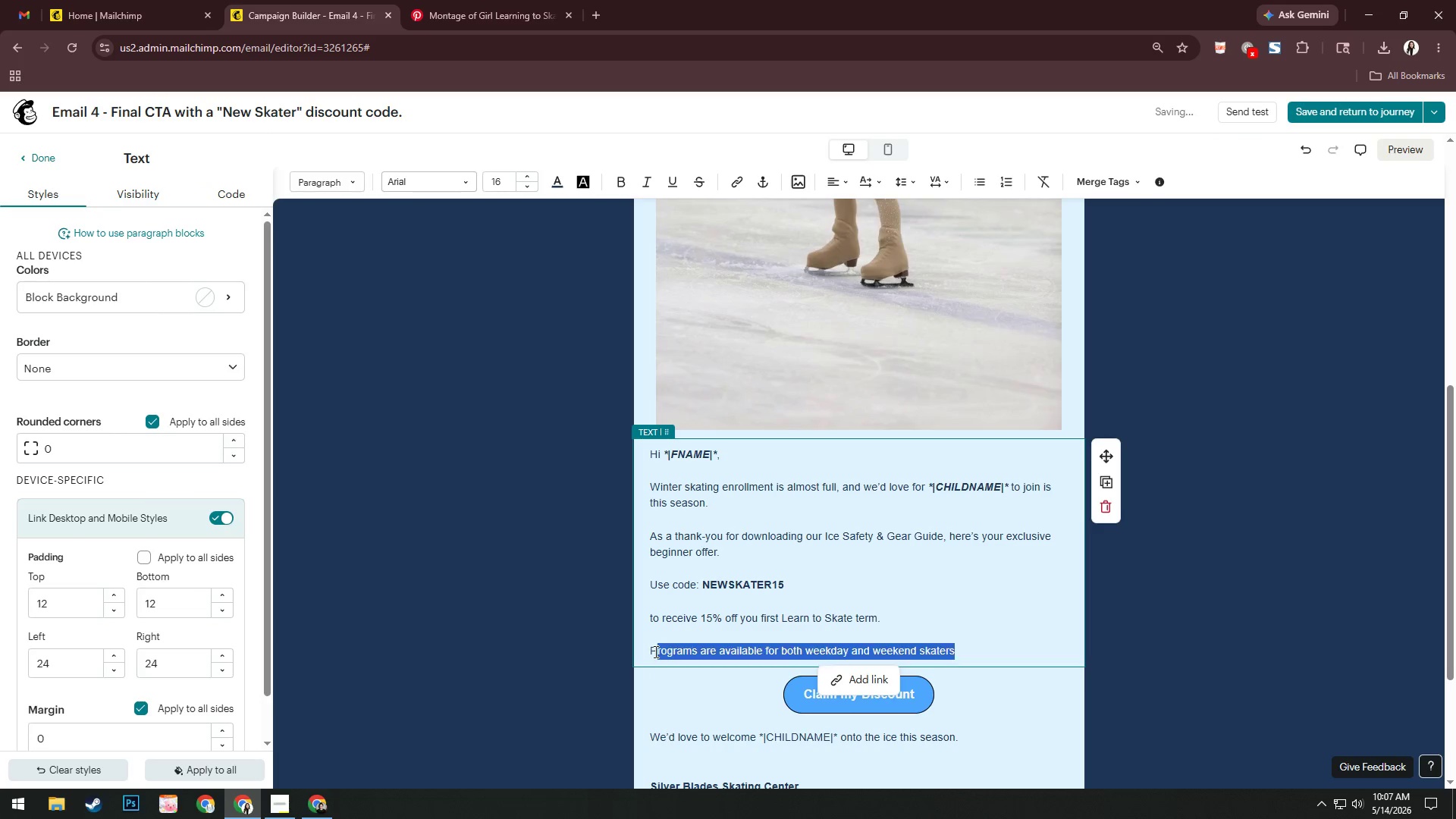 
key(Backspace)
key(Backspace)
type(whether)
 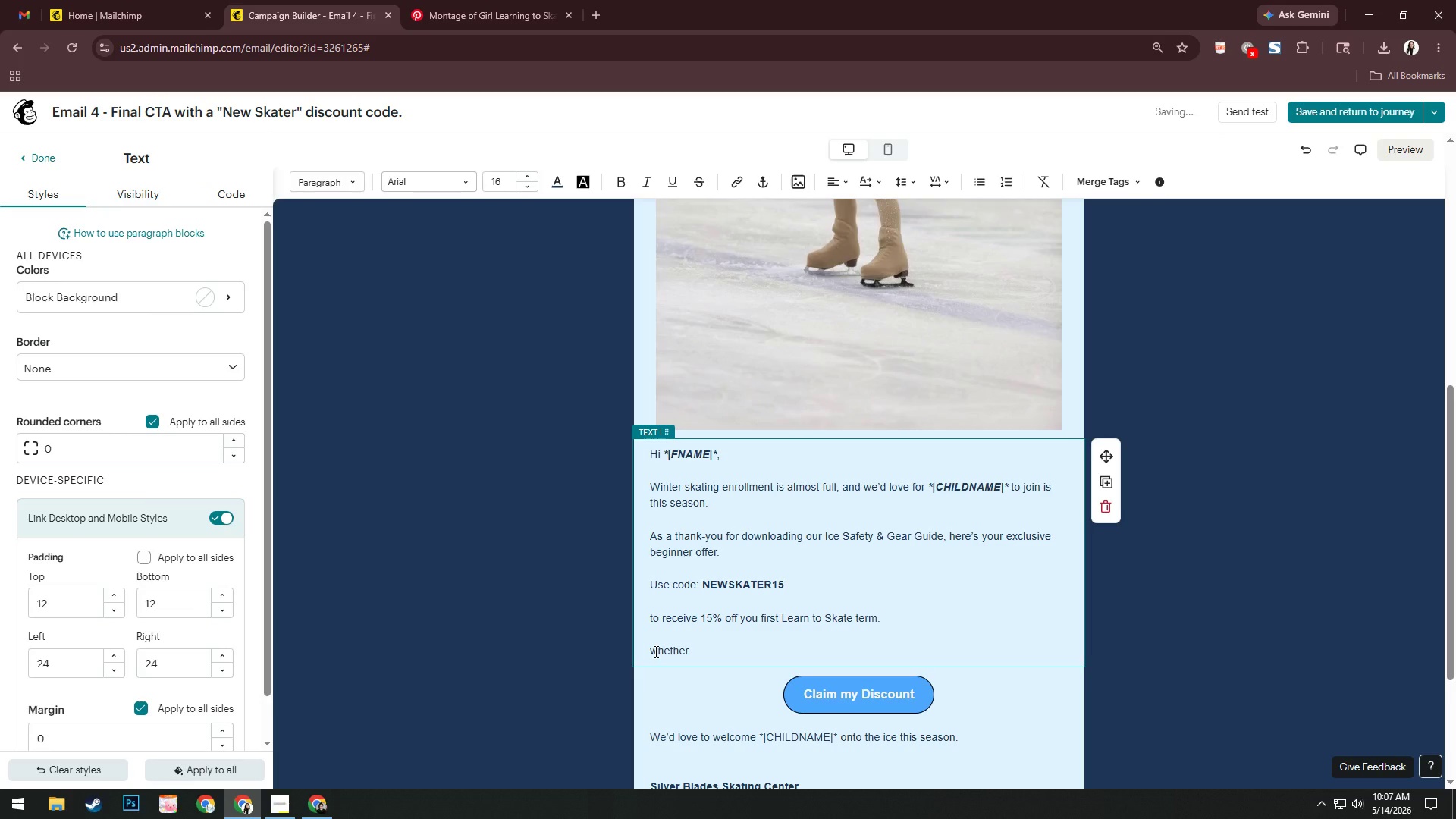 
key(ArrowLeft)
 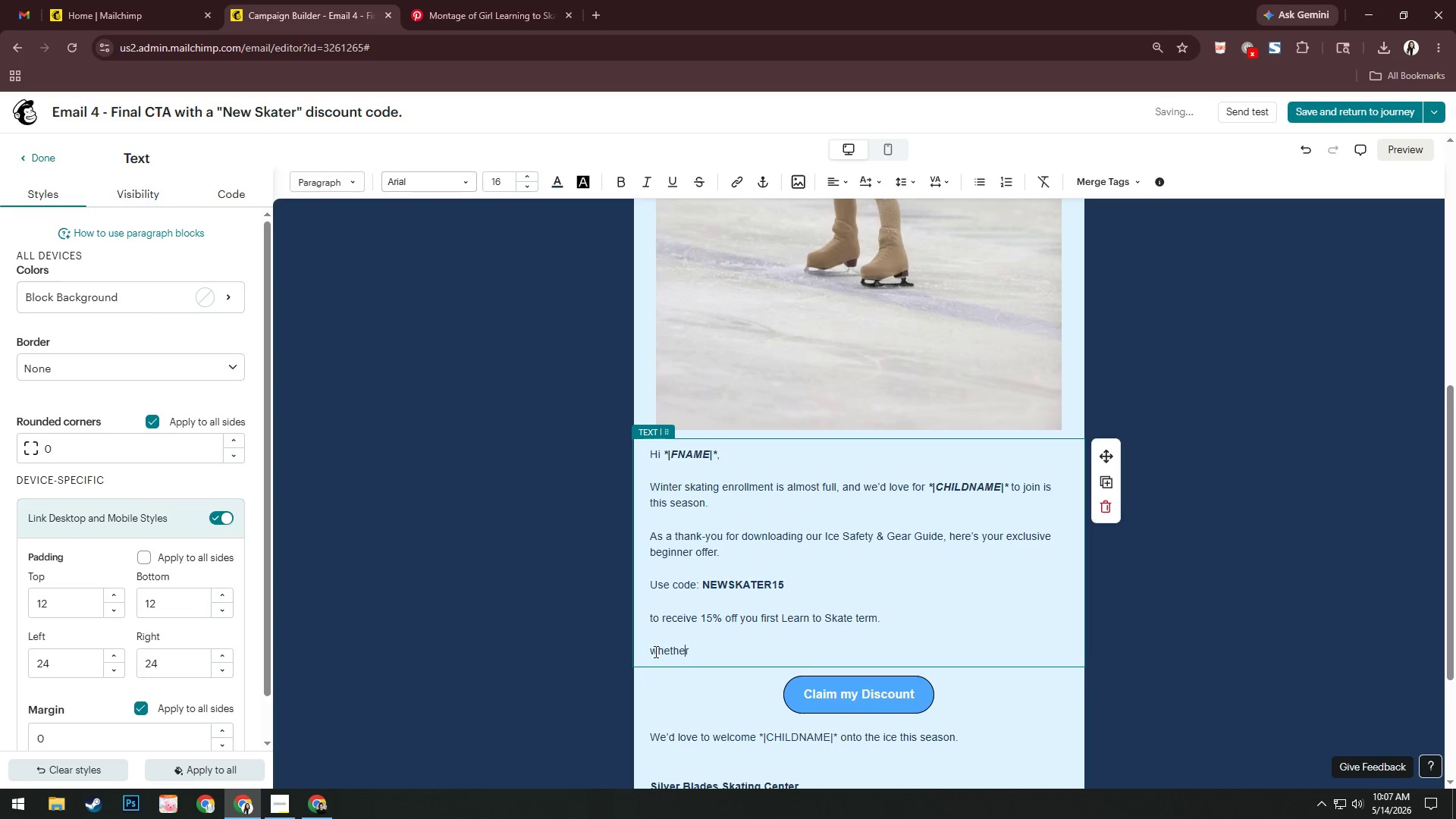 
key(ArrowLeft)
 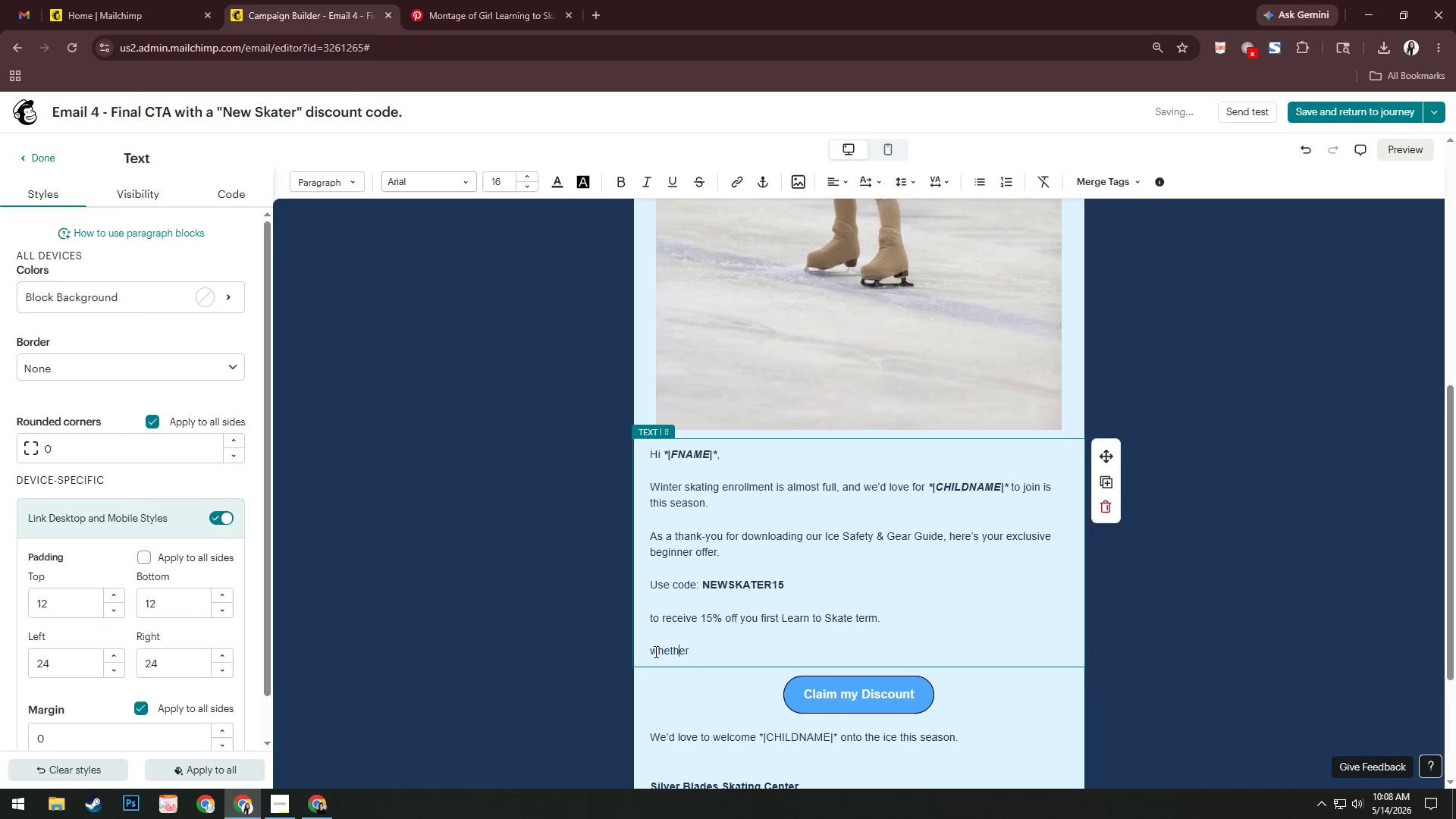 
key(ArrowLeft)
 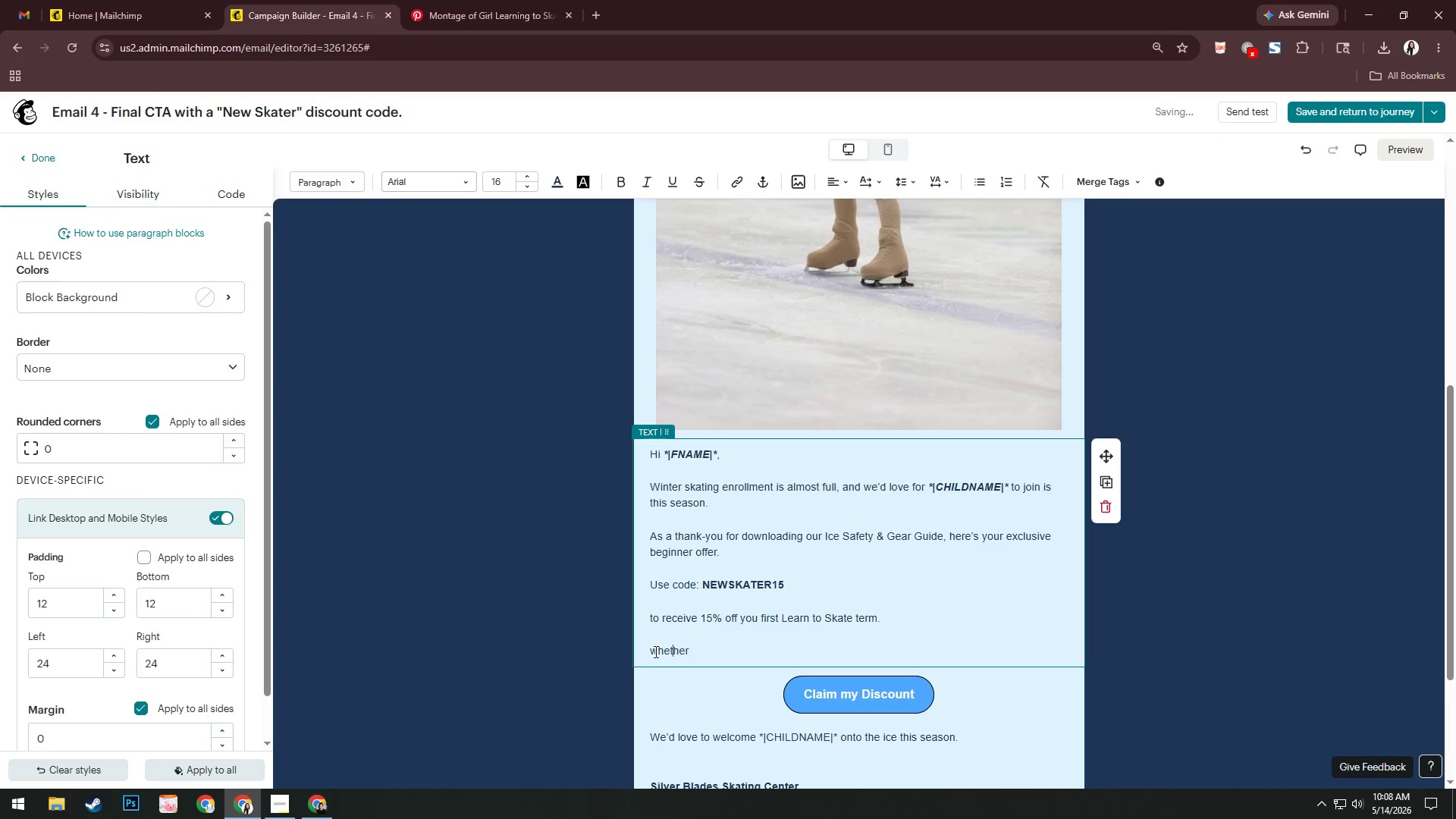 
key(ArrowLeft)
 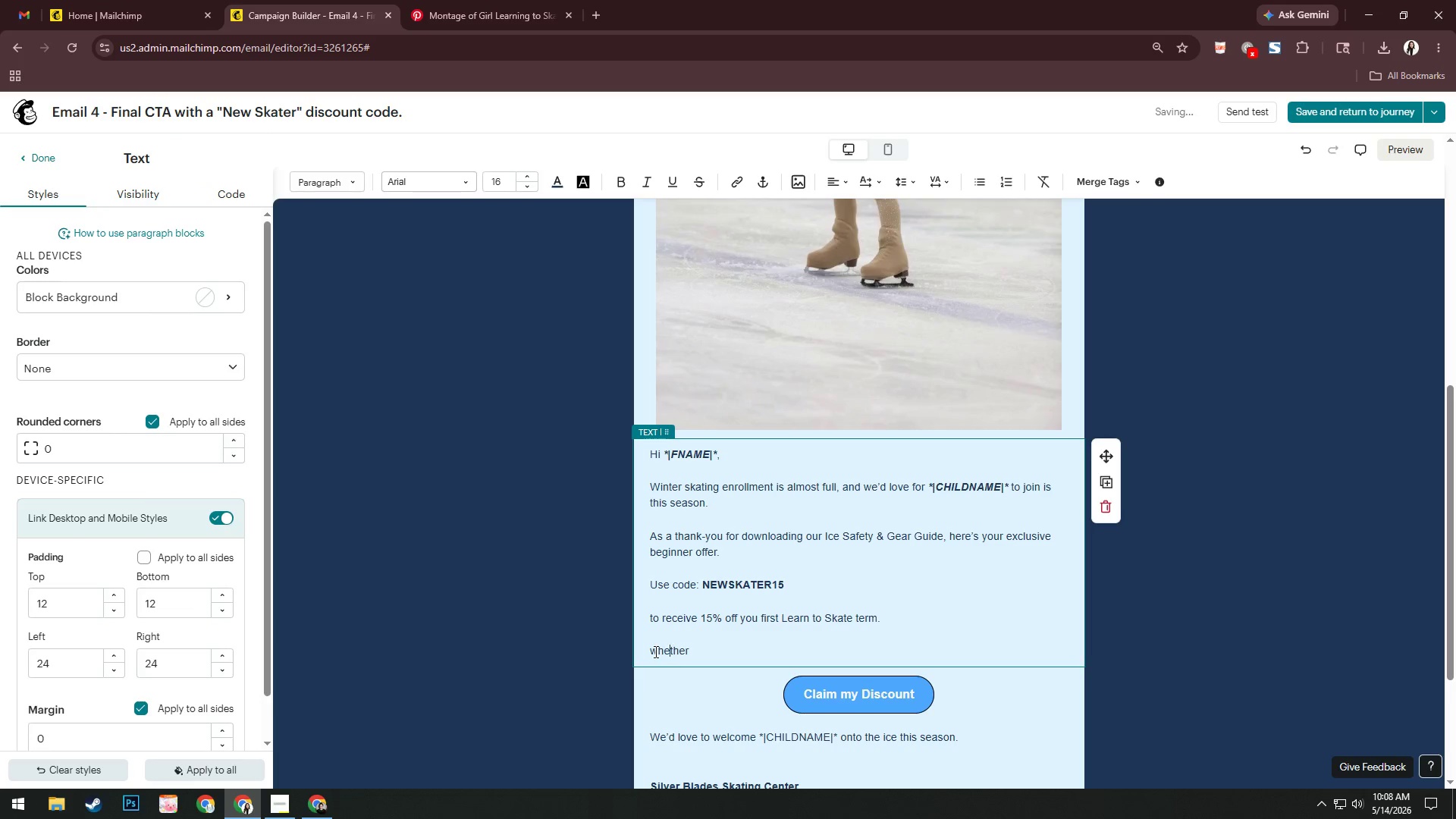 
key(ArrowLeft)
 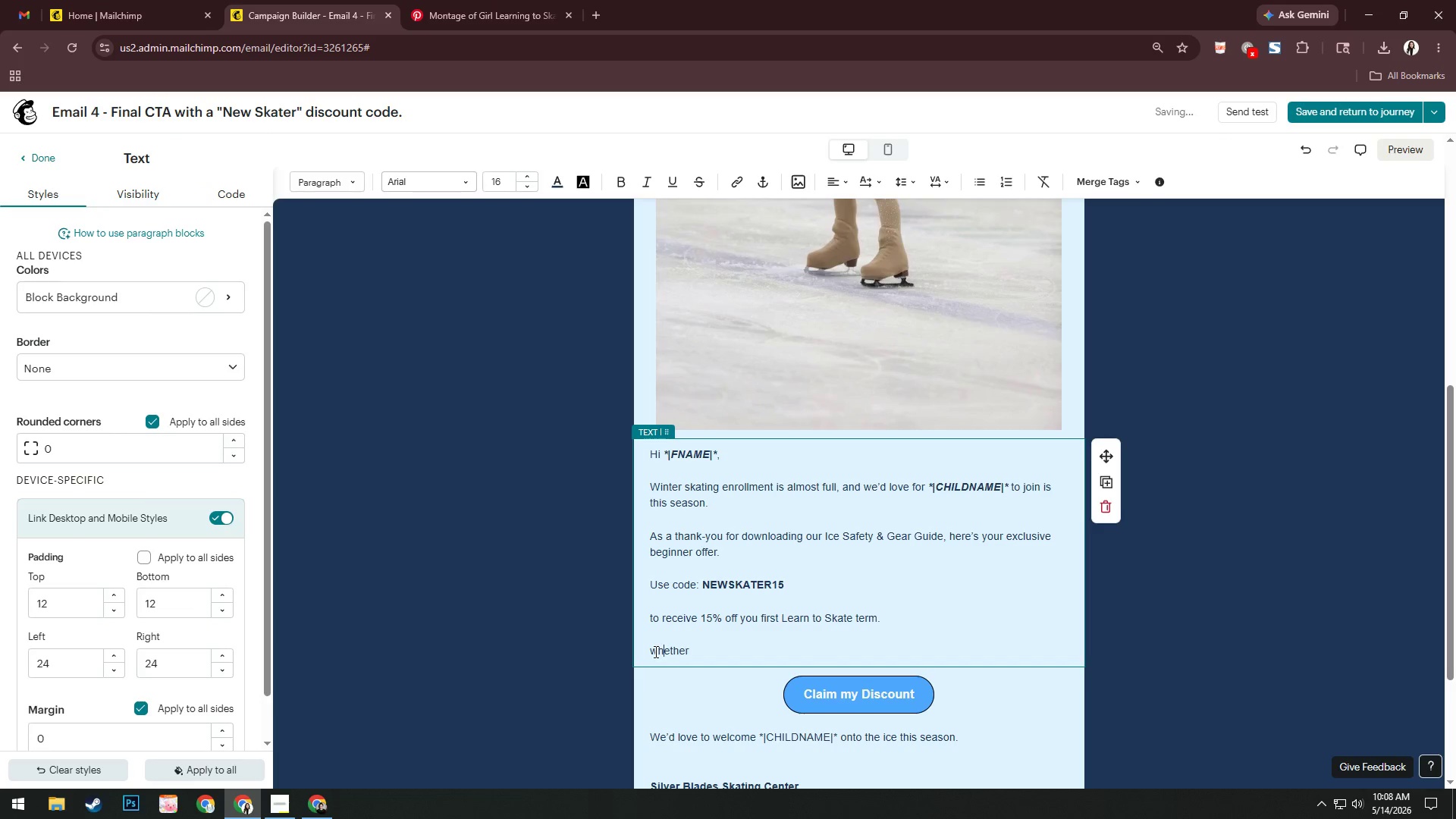 
key(ArrowLeft)
 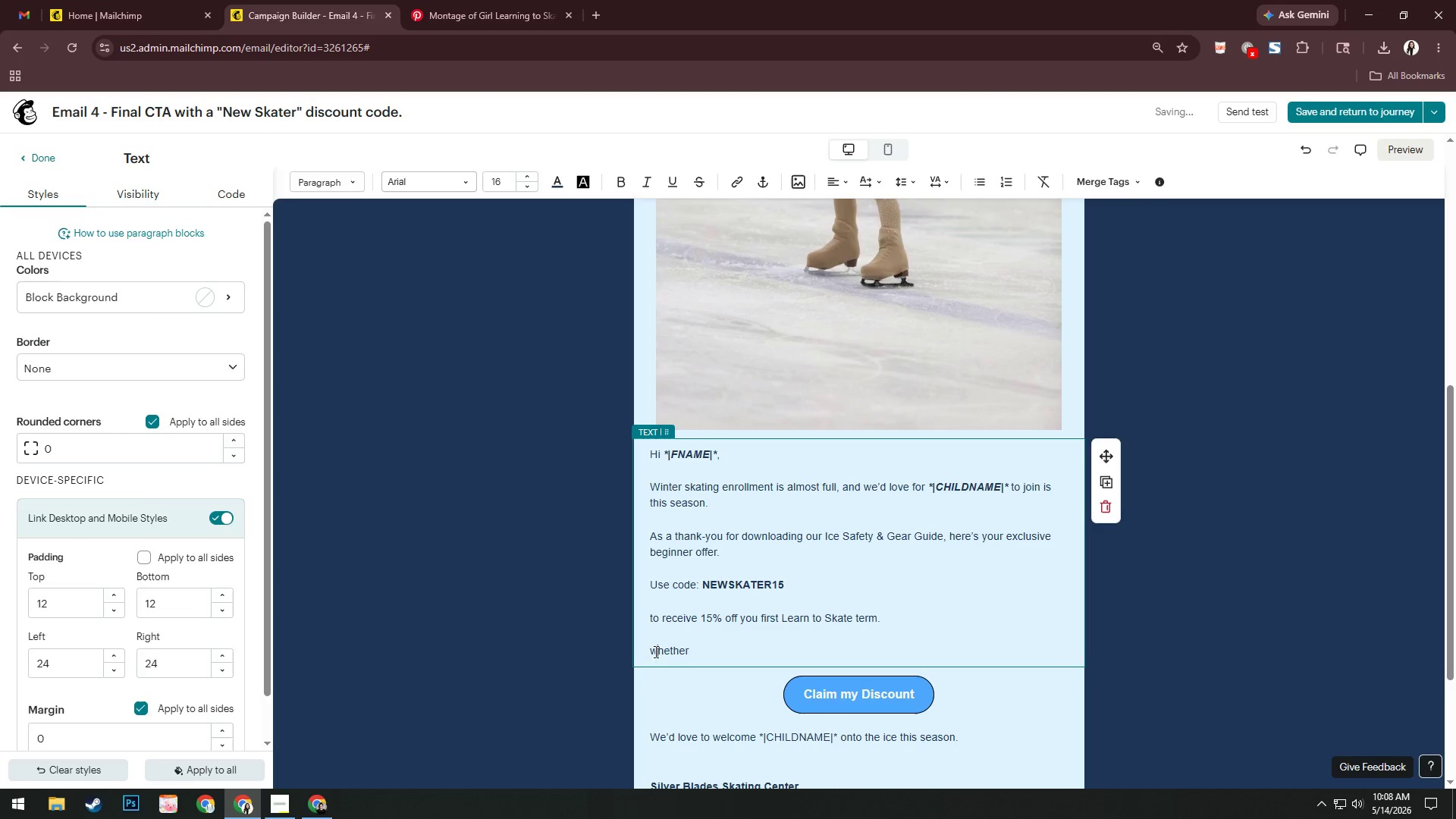 
key(ArrowLeft)
 